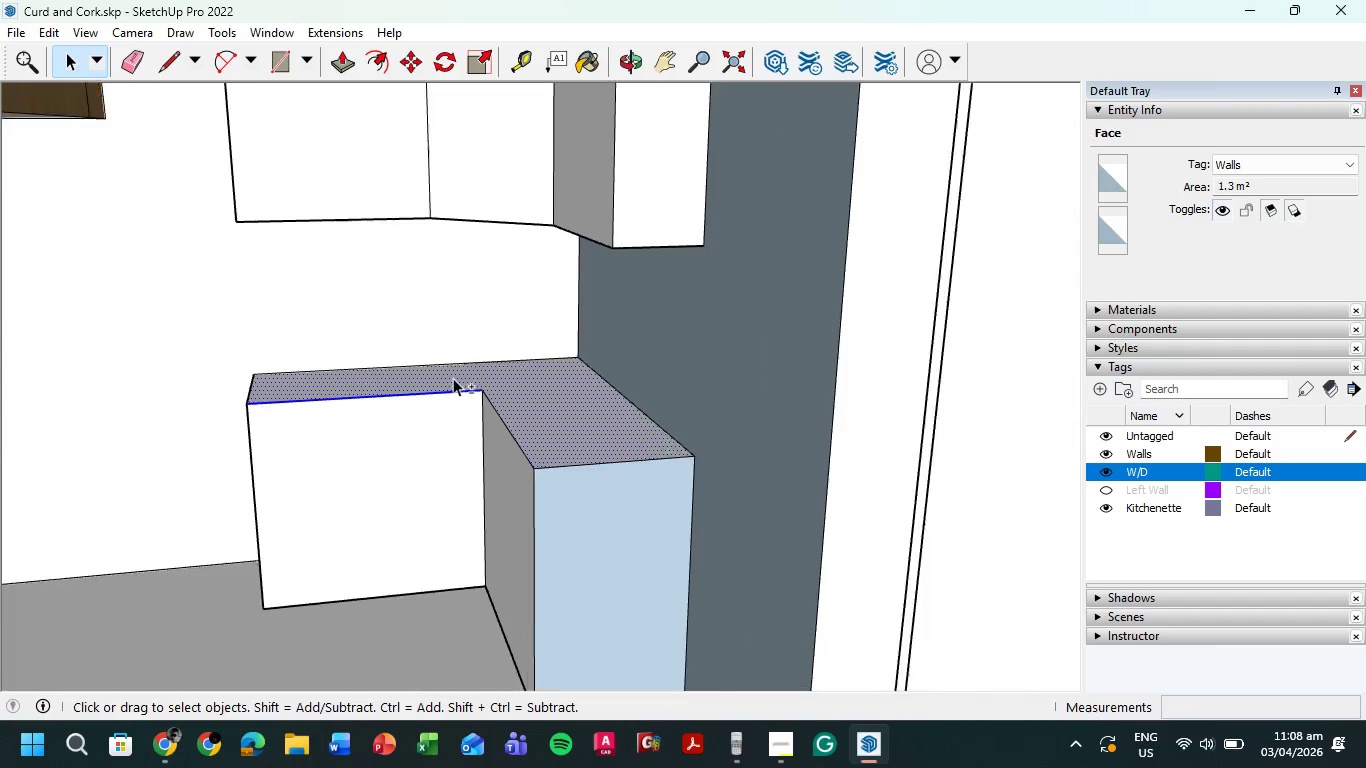 
hold_key(key=ShiftLeft, duration=1.5)
 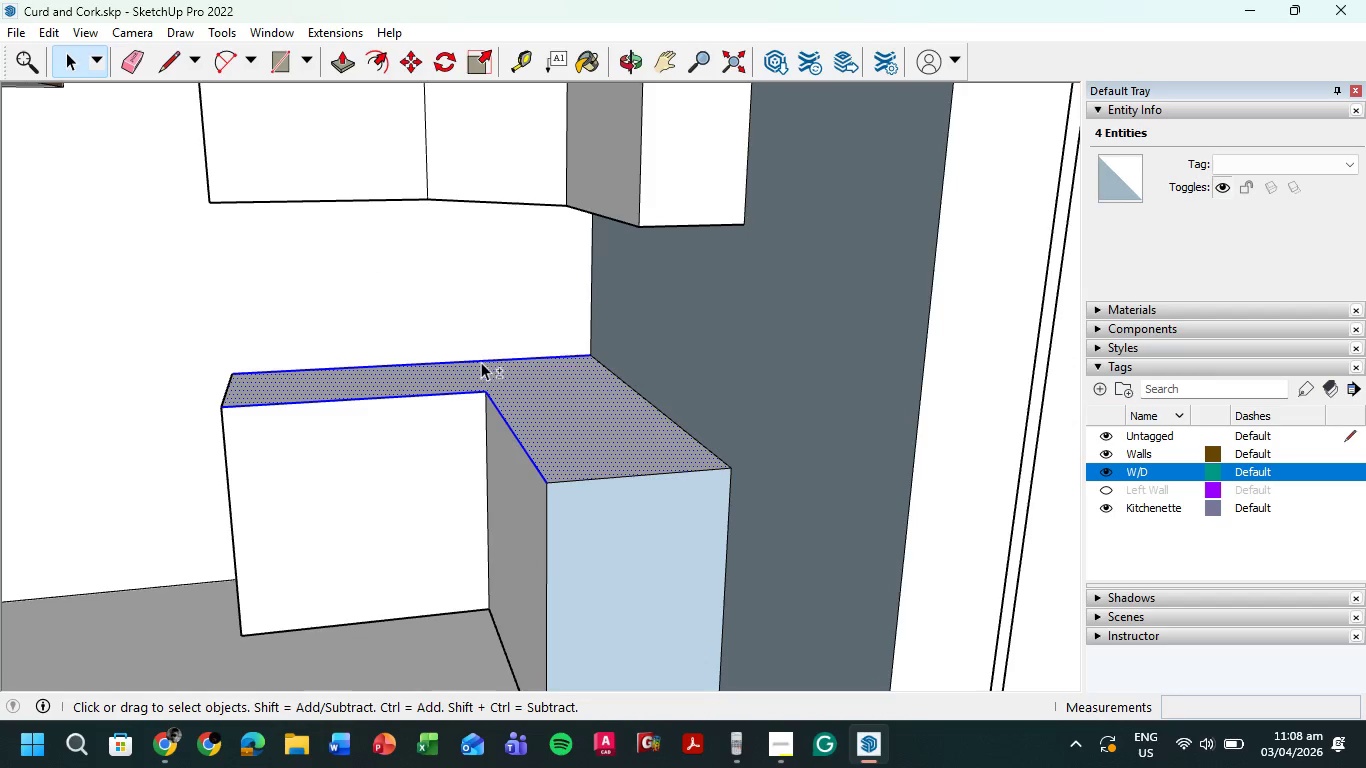 
scroll: coordinate [453, 378], scroll_direction: up, amount: 2.0
 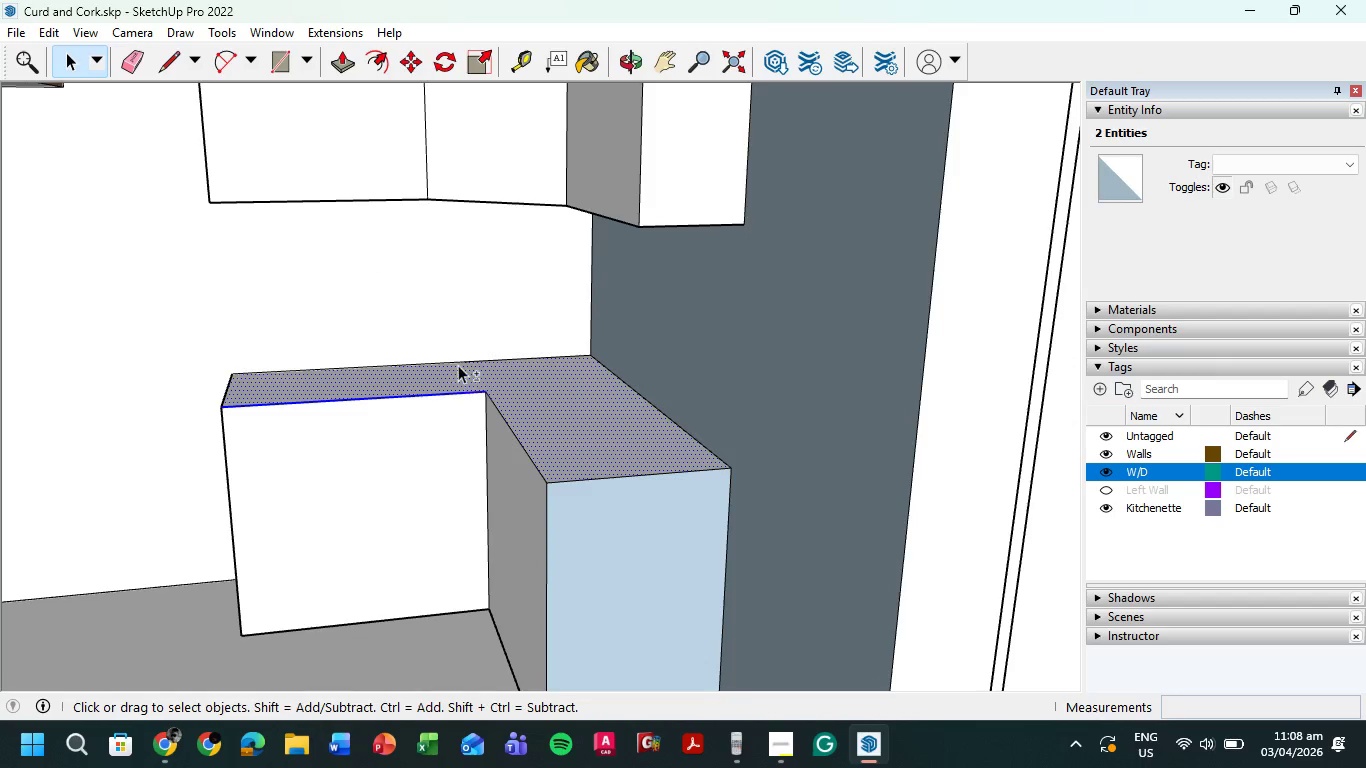 
left_click([459, 363])
 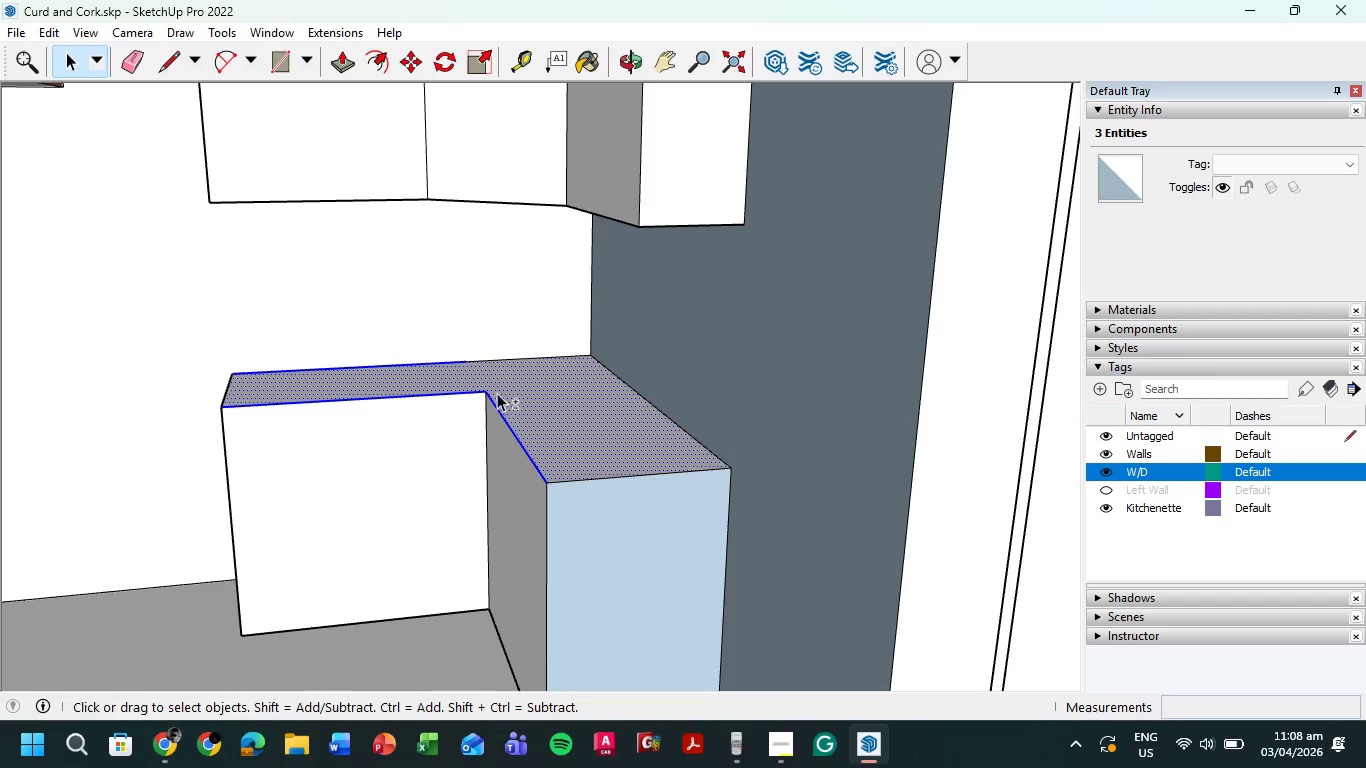 
hold_key(key=ShiftLeft, duration=1.52)
left_click([492, 362])
 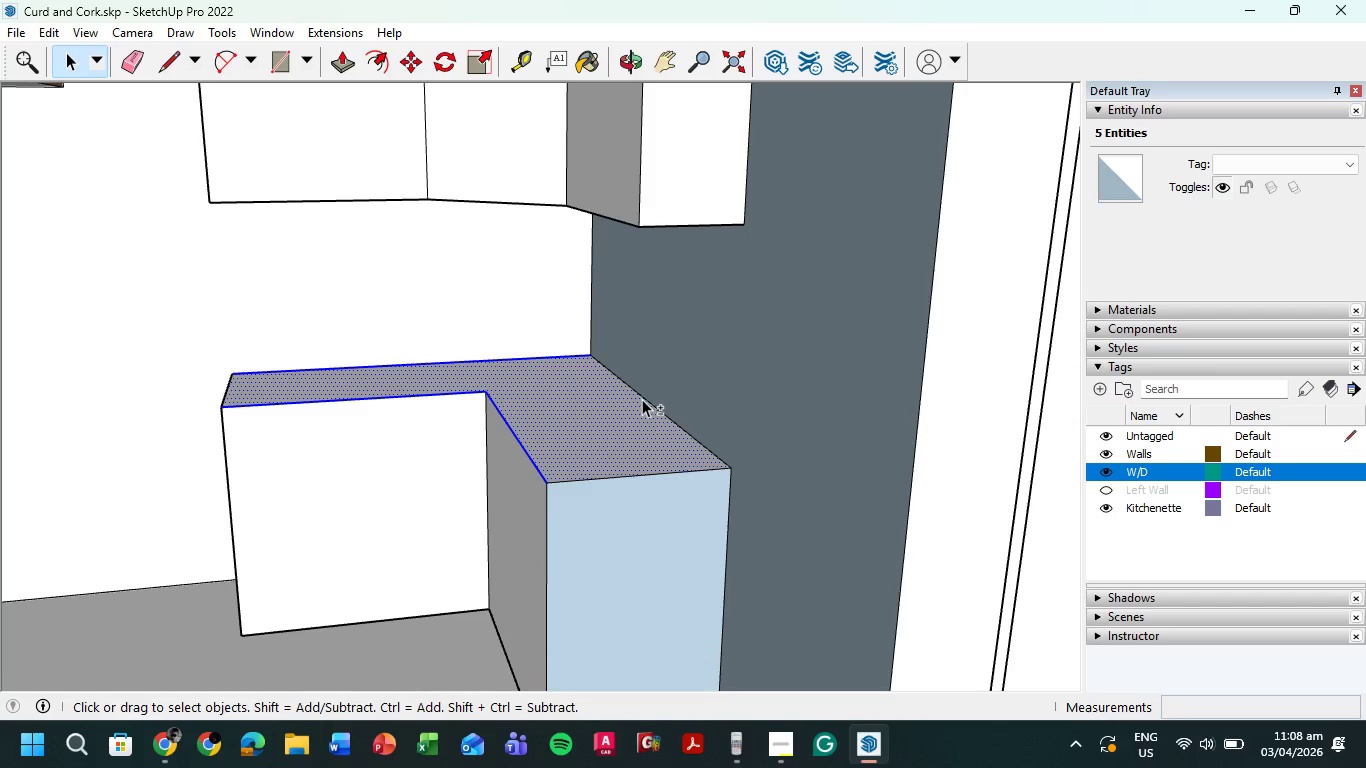 
hold_key(key=ShiftLeft, duration=1.51)
left_click([628, 477])
 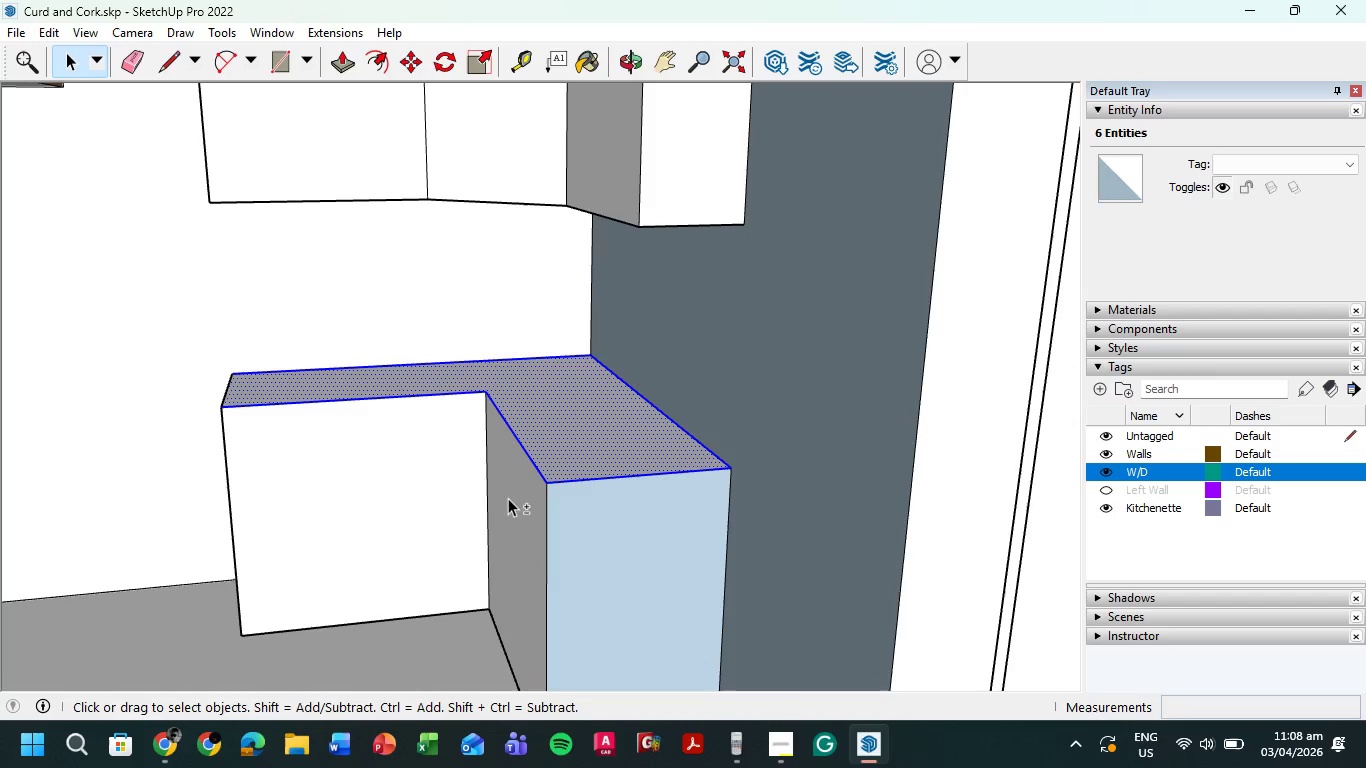 
left_click([504, 510])
 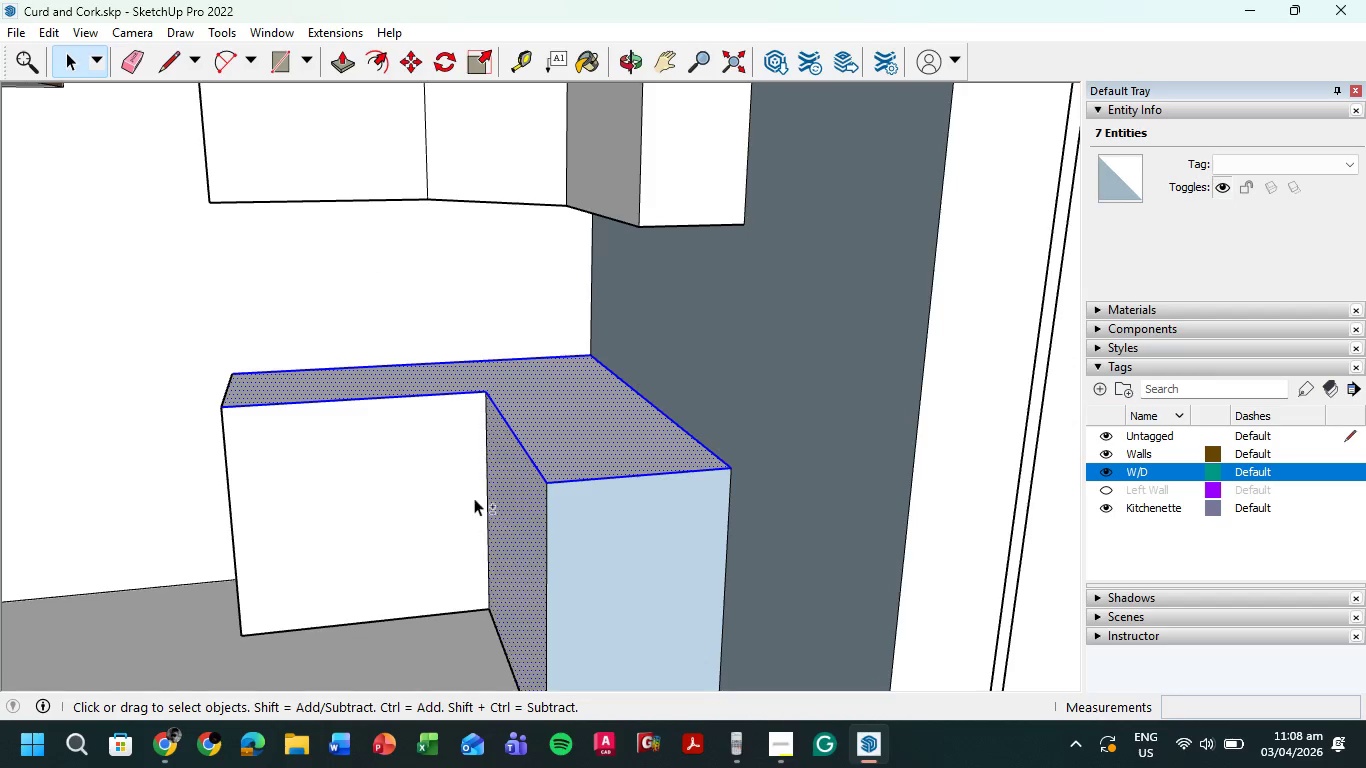 
hold_key(key=ShiftLeft, duration=1.5)
double_click([452, 489])
 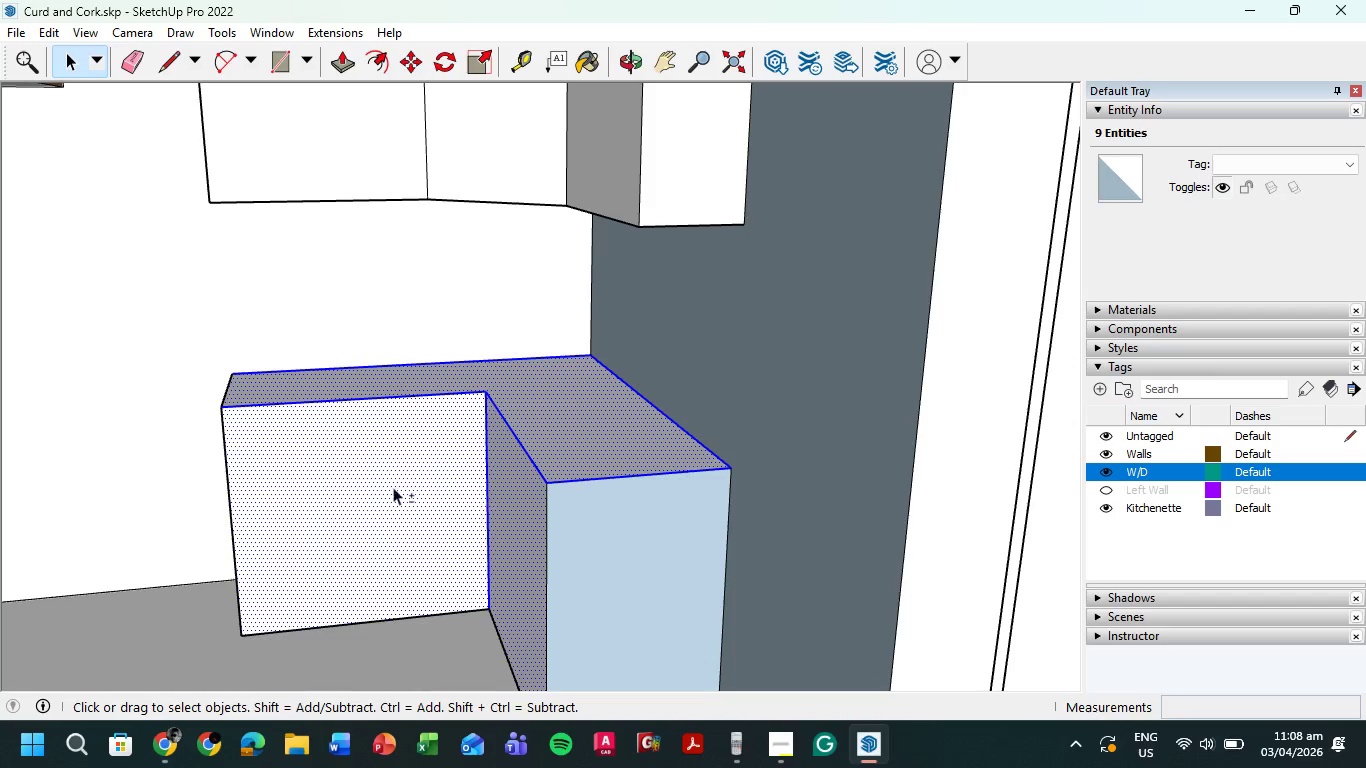 
hold_key(key=ShiftLeft, duration=1.5)
left_click([229, 465])
 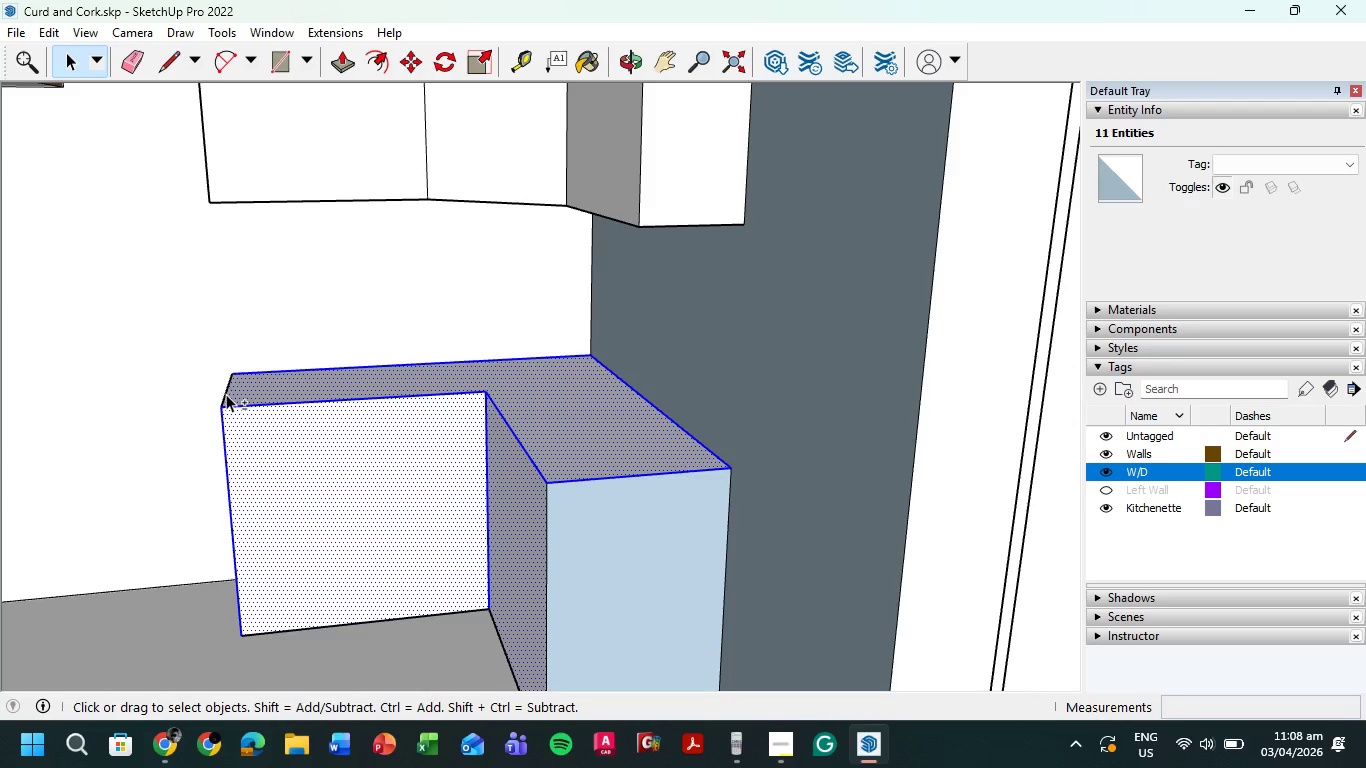 
left_click([226, 394])
 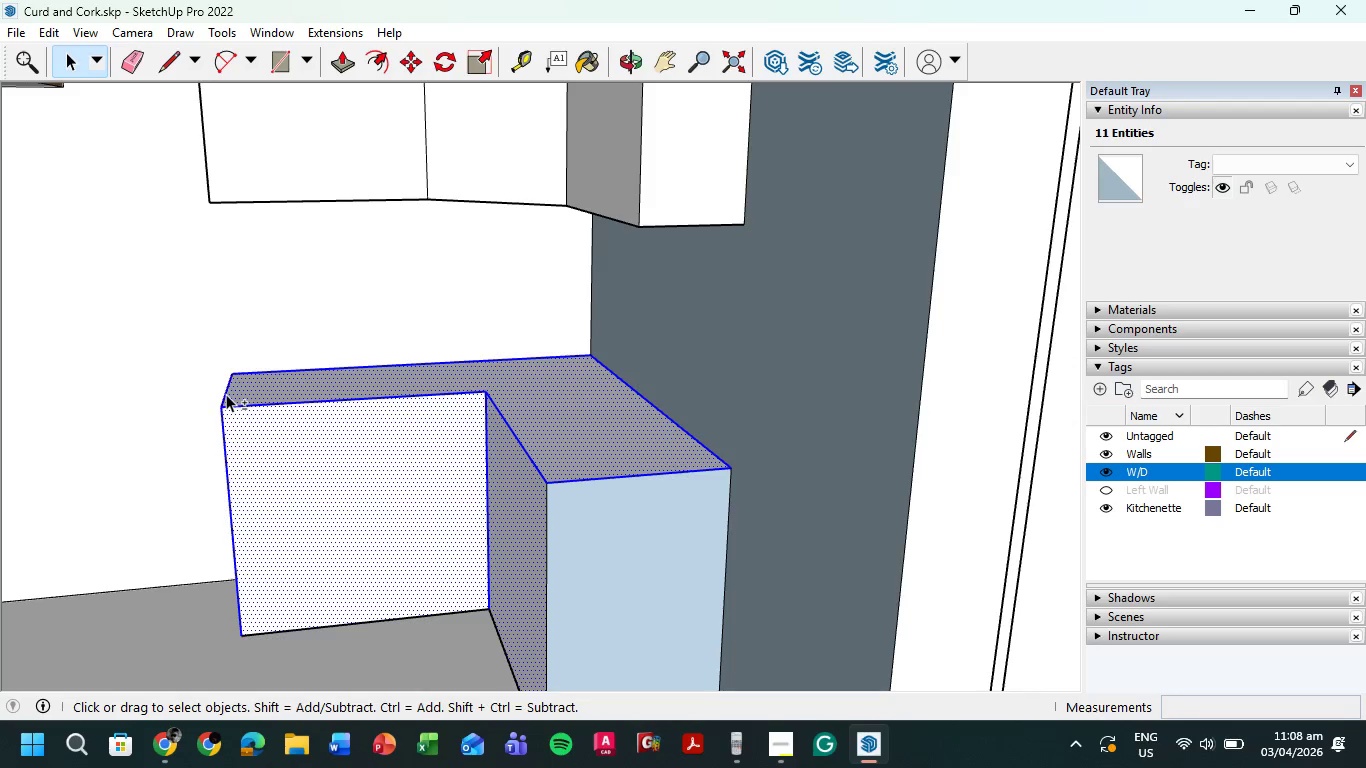 
hold_key(key=ShiftLeft, duration=1.5)
left_click([547, 549])
 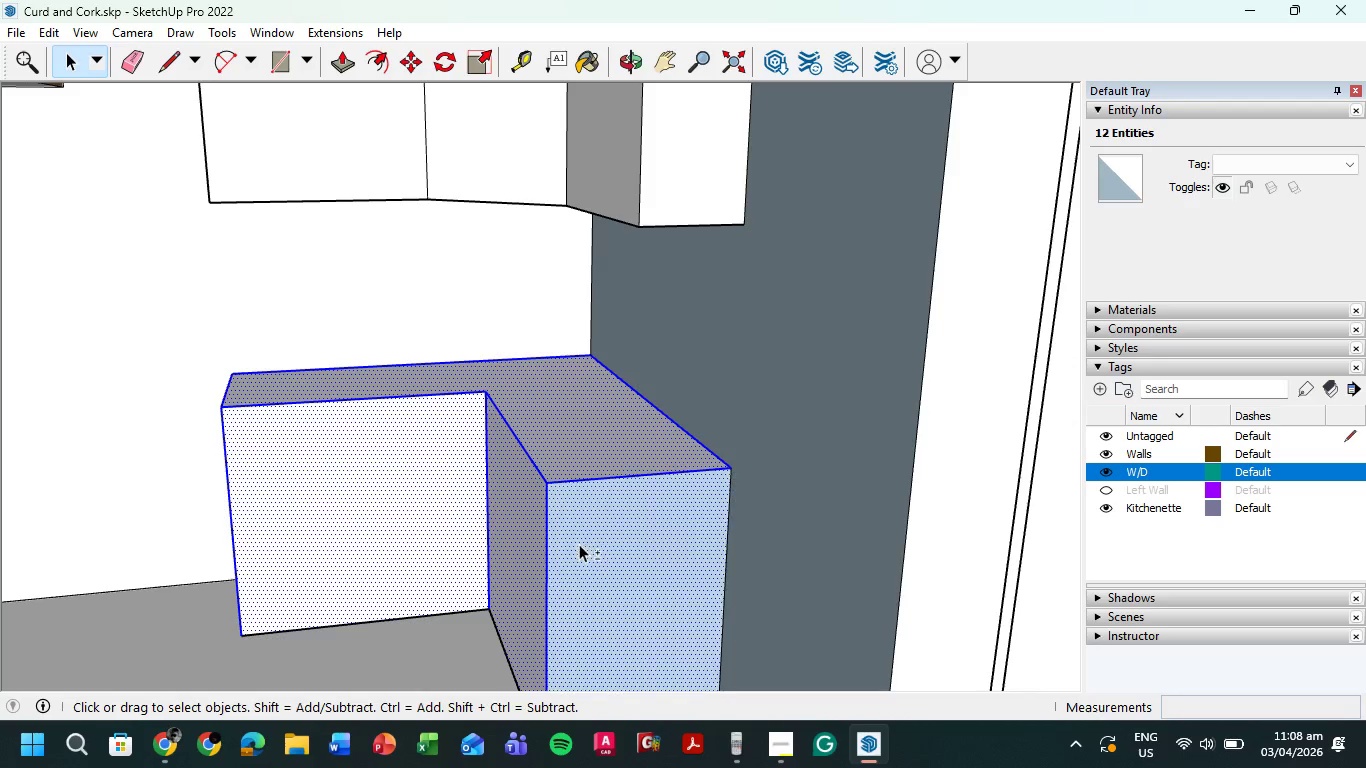 
hold_key(key=ShiftLeft, duration=1.52)
left_click([726, 527])
 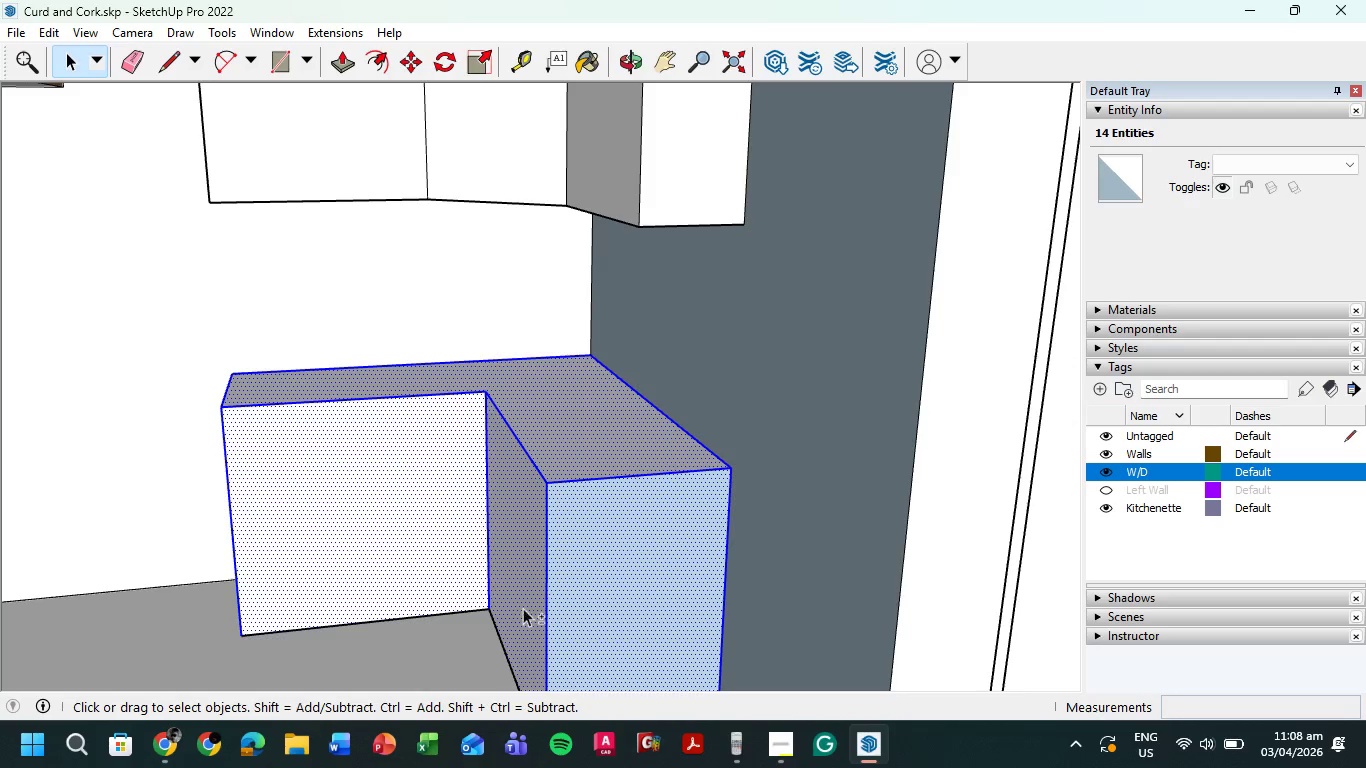 
hold_key(key=ShiftLeft, duration=1.5)
left_click([501, 637])
 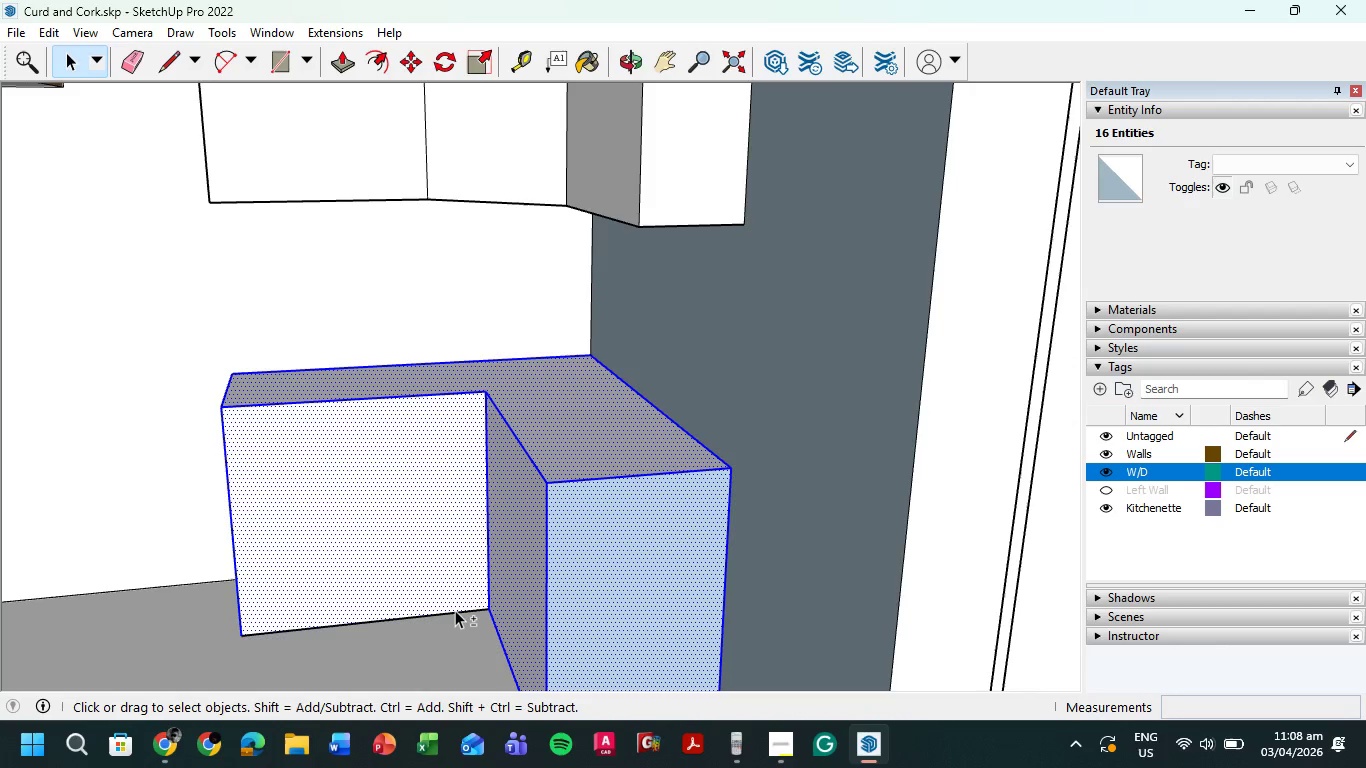 
left_click([455, 610])
 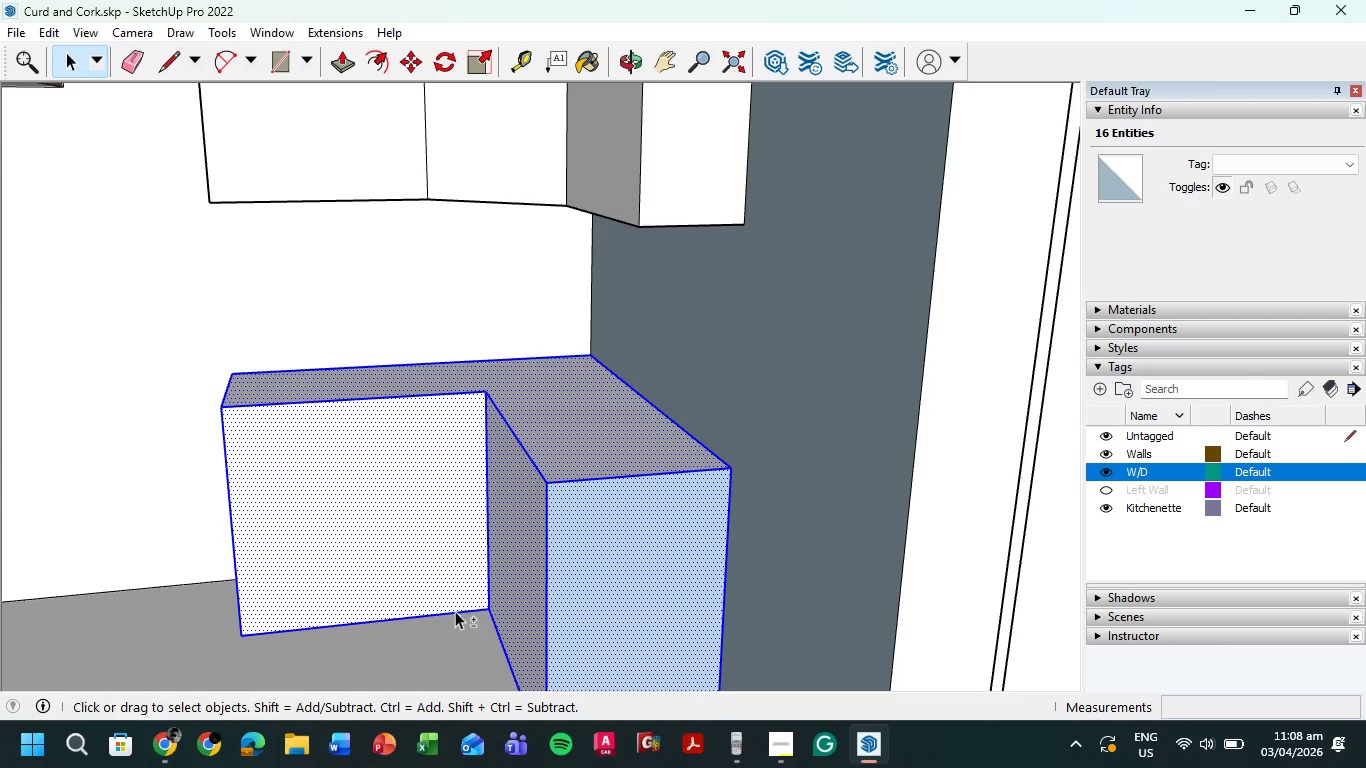 
hold_key(key=ShiftLeft, duration=1.52)
scroll: coordinate [606, 450], scroll_direction: down, amount: 3.0
 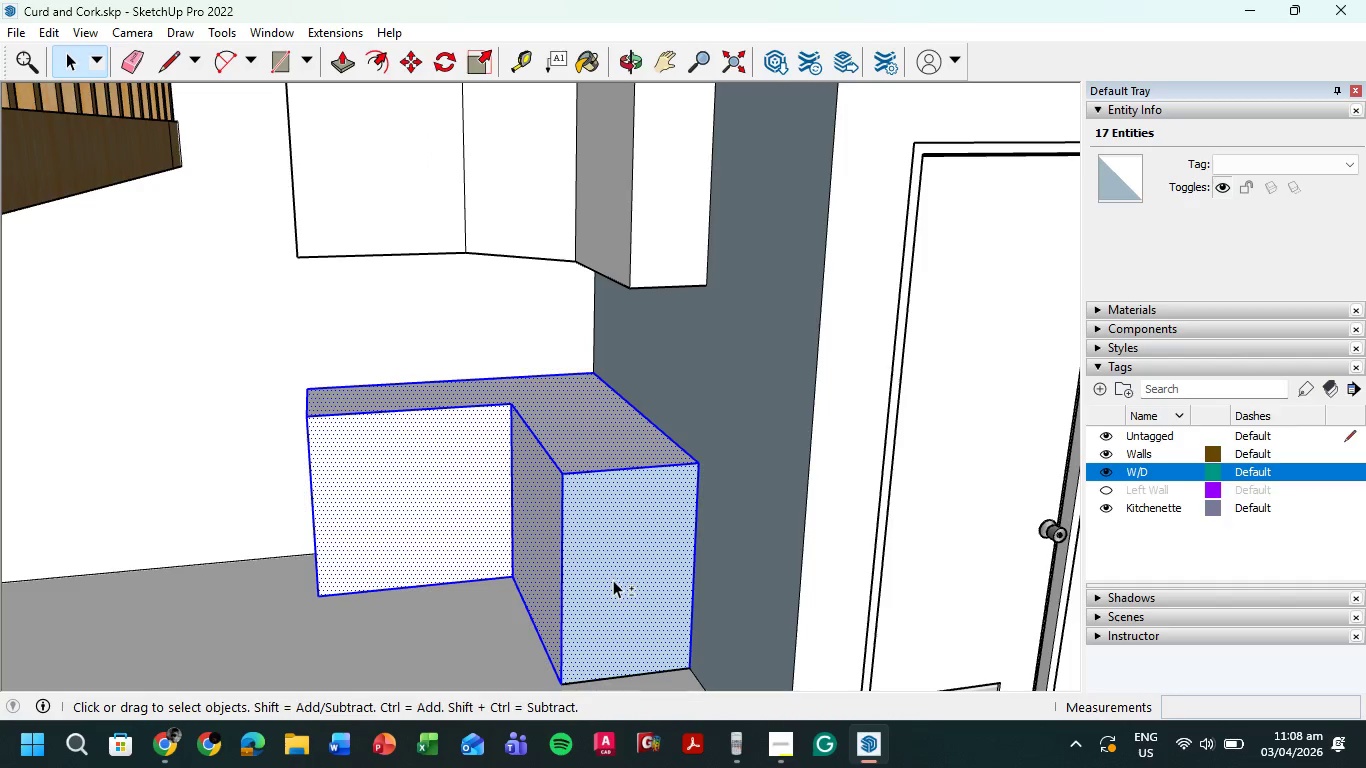 
hold_key(key=ShiftLeft, duration=1.5)
left_click([592, 595])
 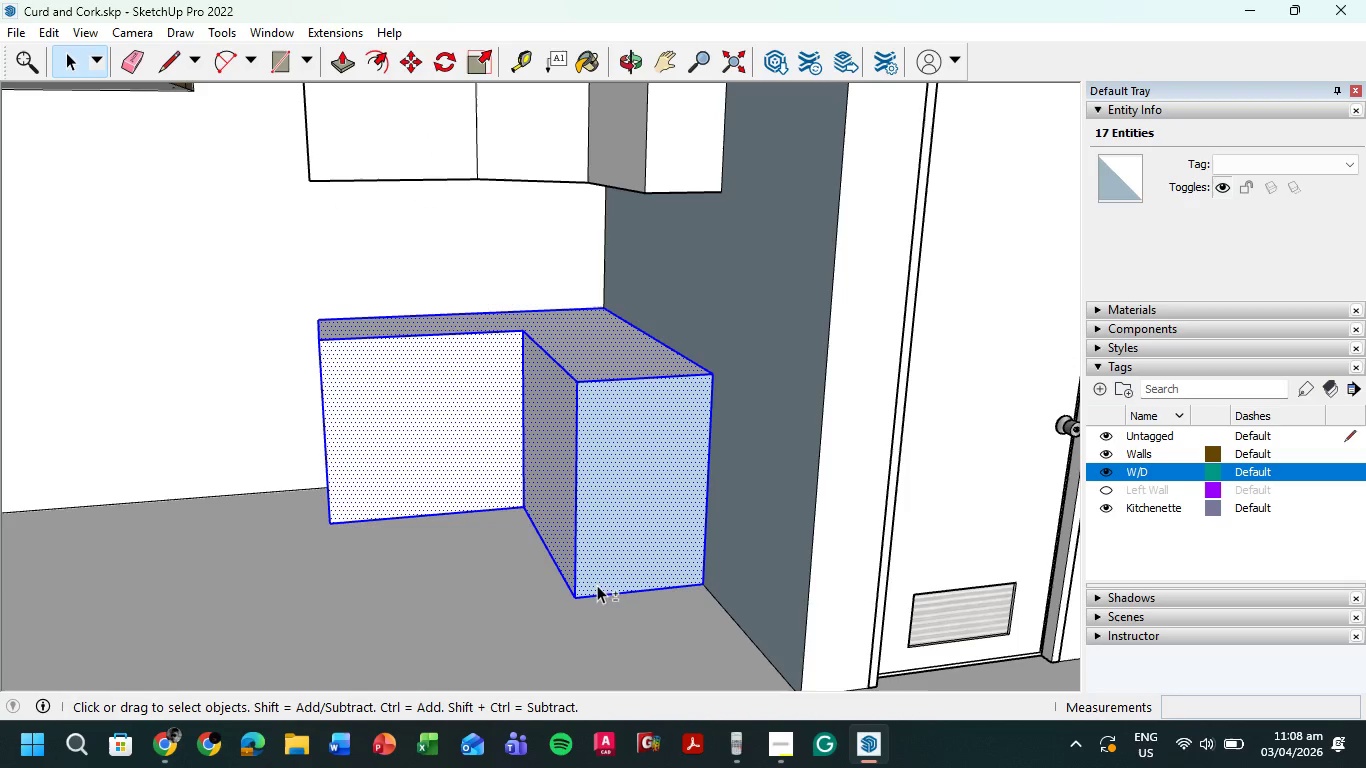 
hold_key(key=ShiftLeft, duration=0.59)
scroll: coordinate [470, 486], scroll_direction: up, amount: 1.0
 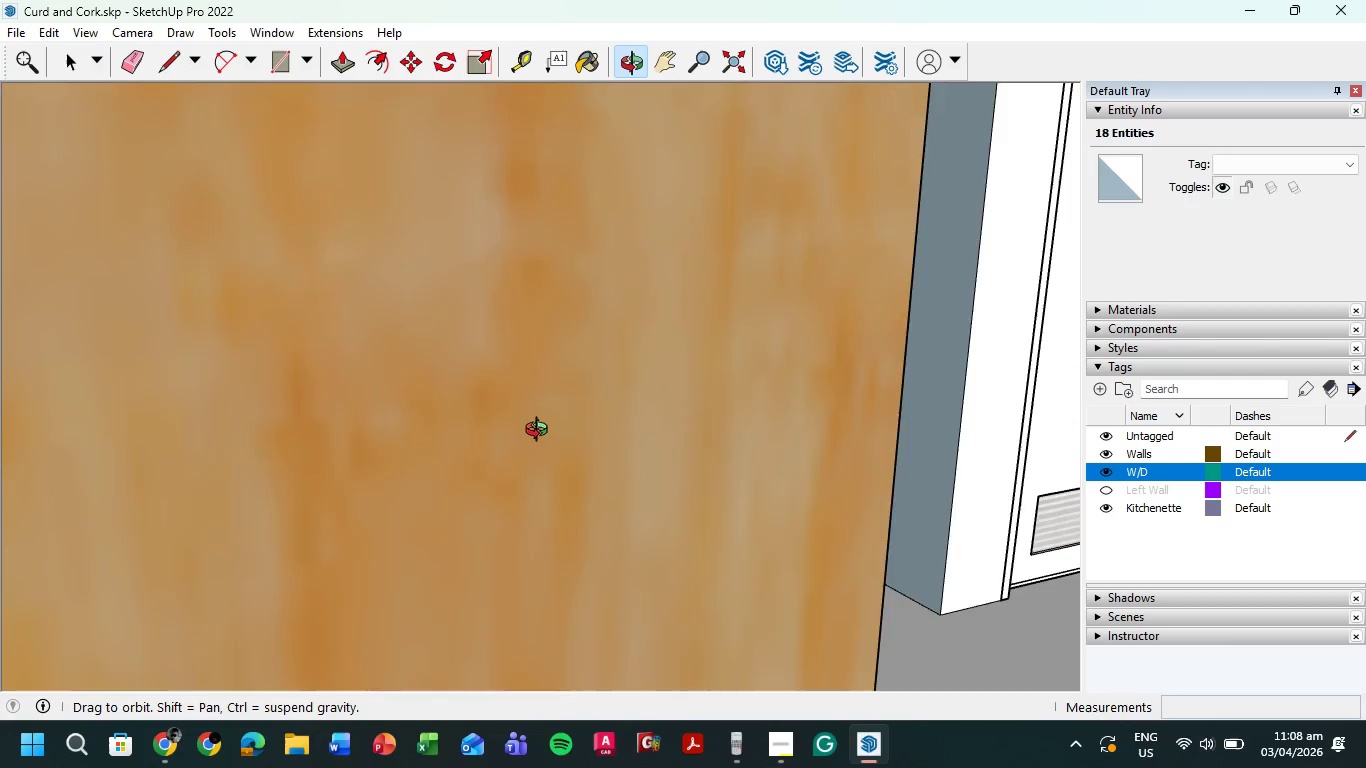 
hold_key(key=ShiftLeft, duration=0.56)
 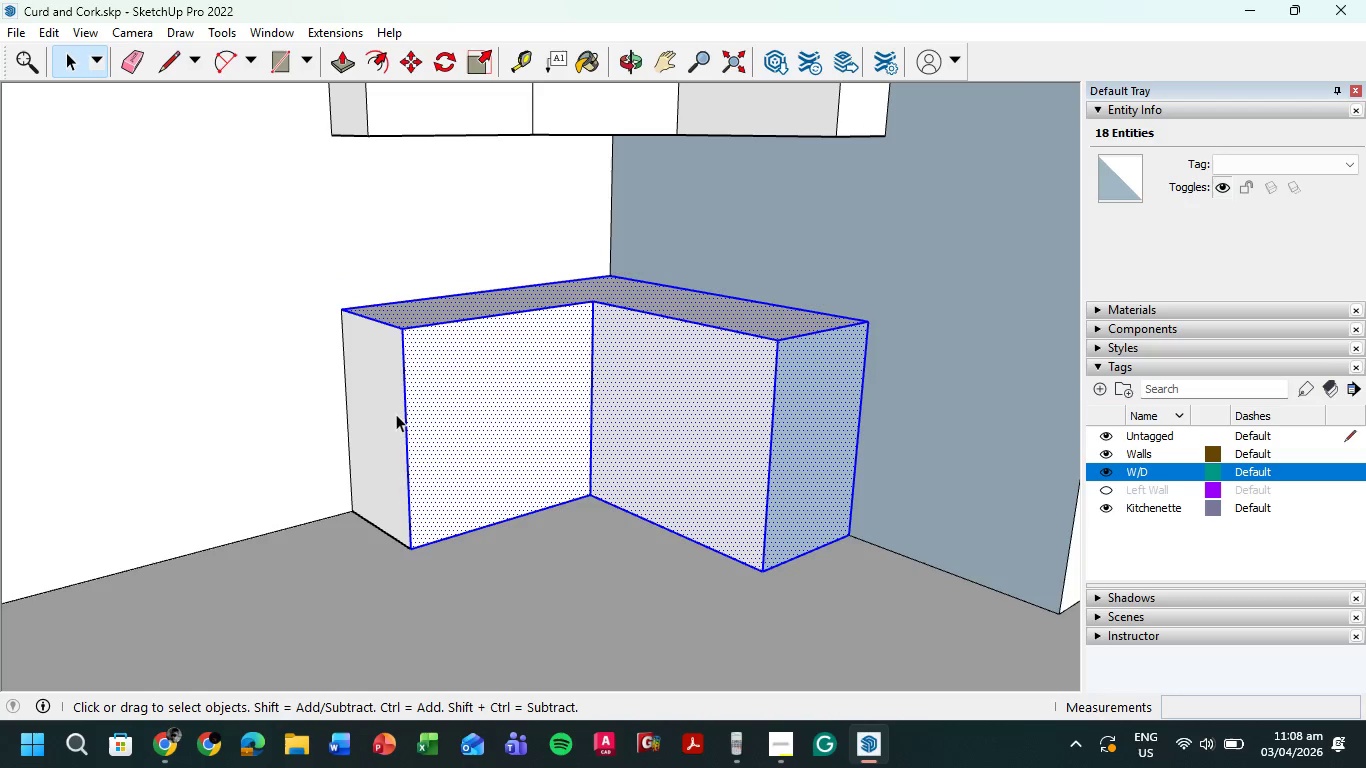 
hold_key(key=ShiftLeft, duration=1.52)
scroll: coordinate [368, 383], scroll_direction: up, amount: 2.0
 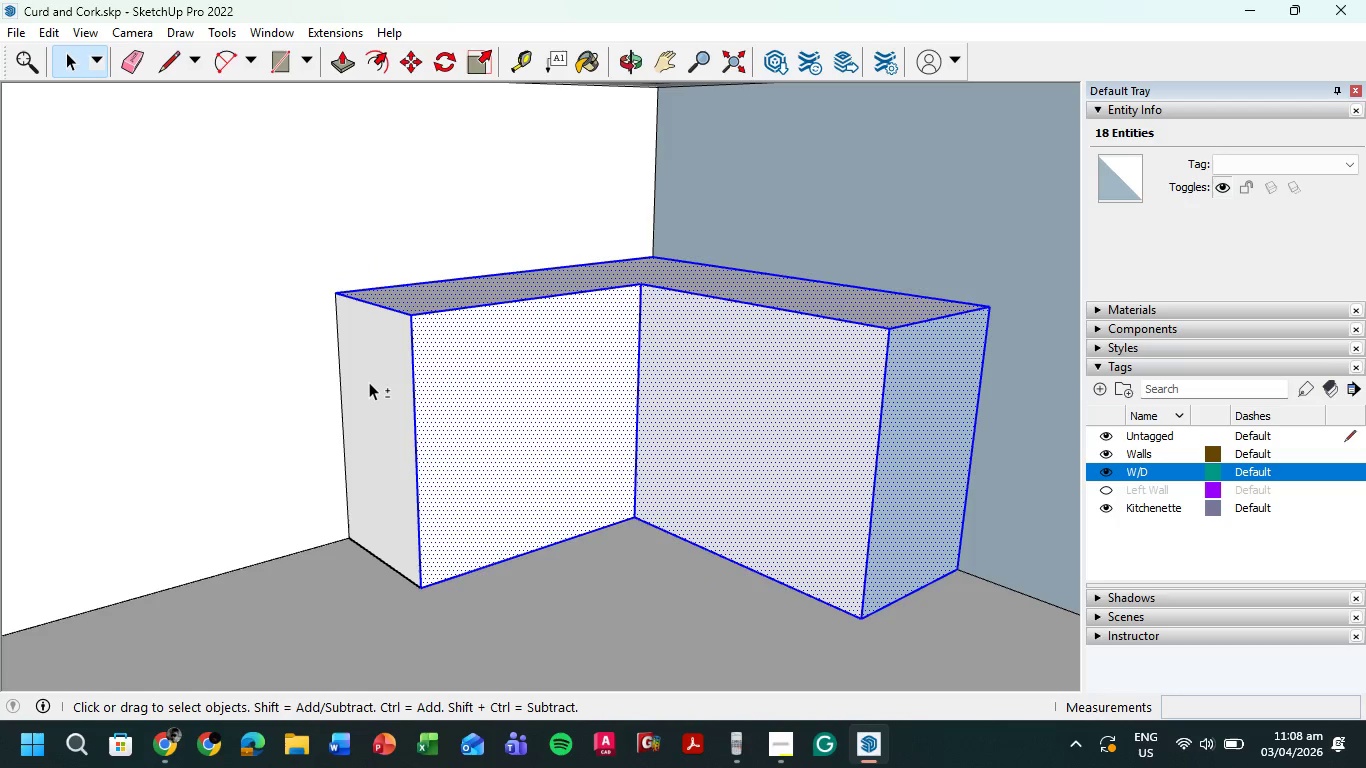 
left_click([369, 383])
 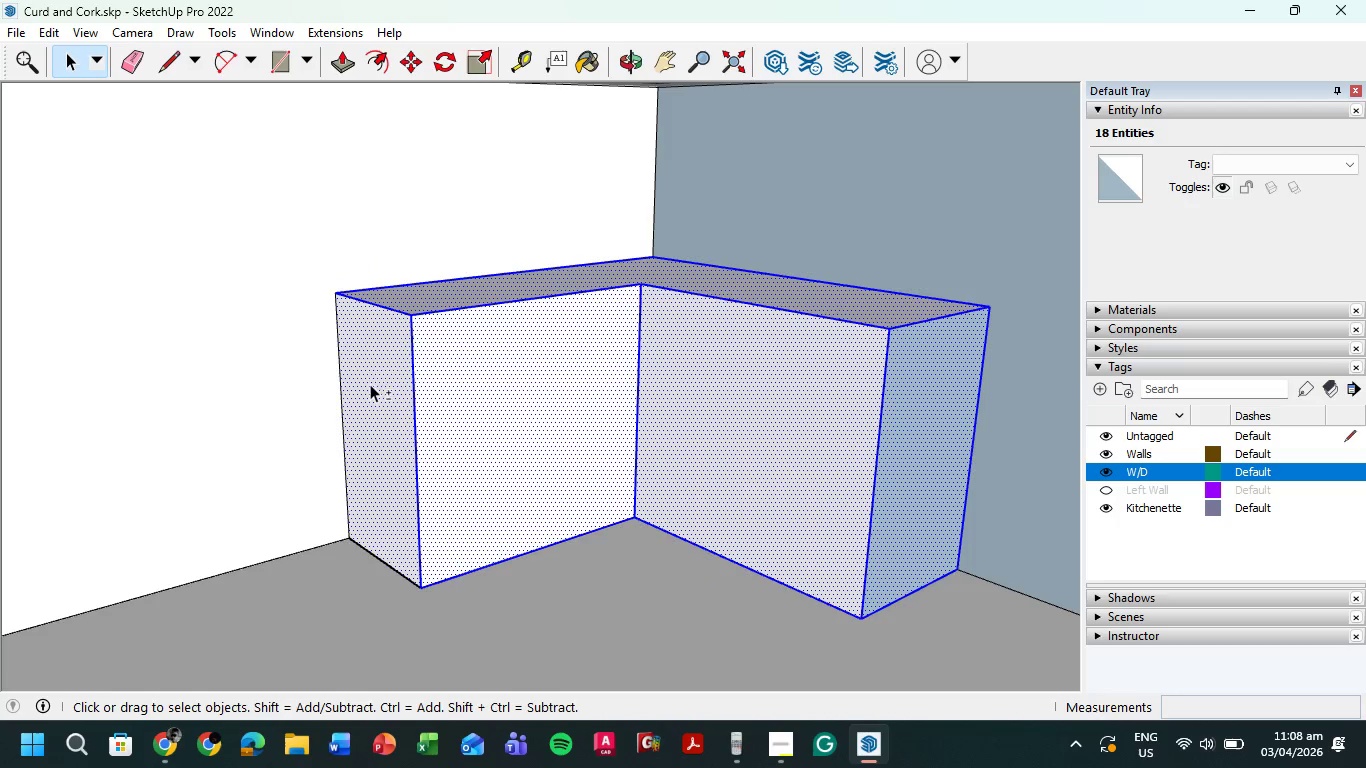 
hold_key(key=ShiftLeft, duration=1.52)
left_click([337, 338])
 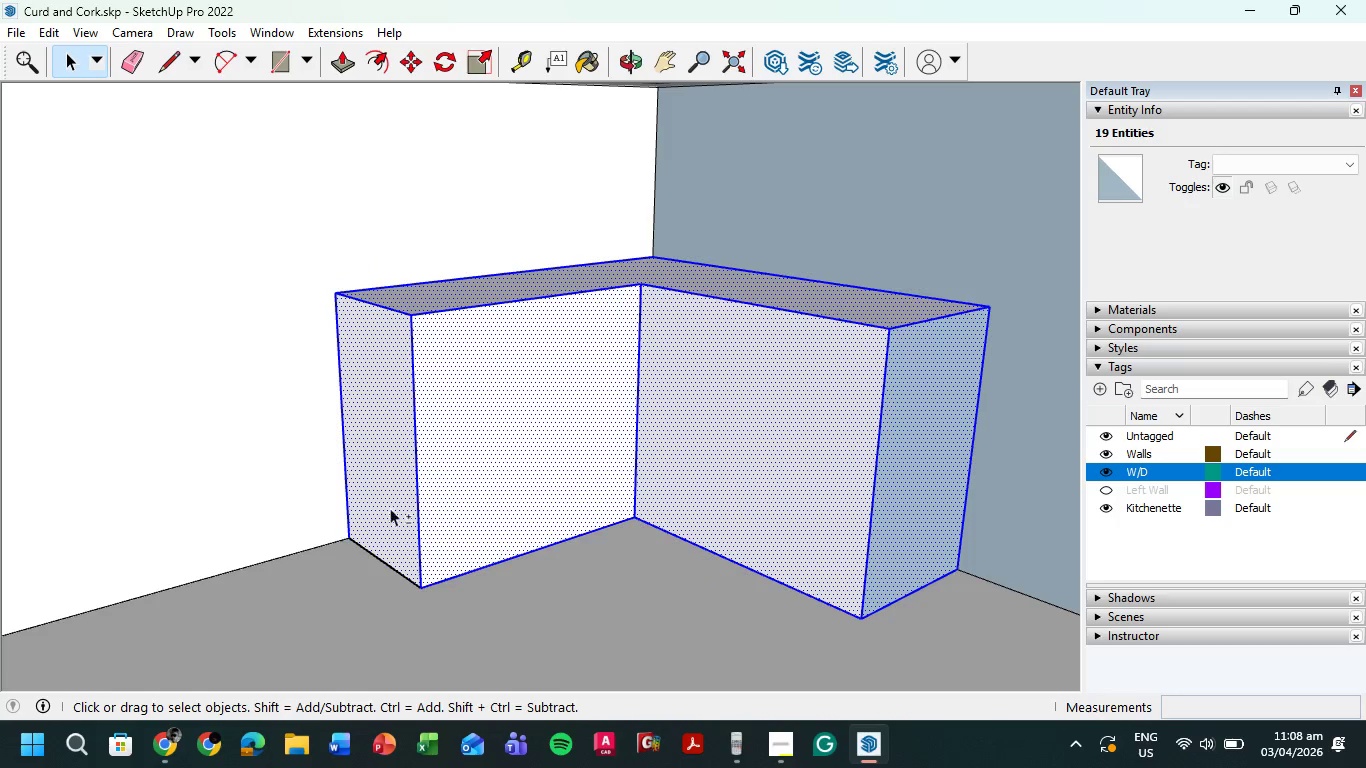 
hold_key(key=ShiftLeft, duration=1.19)
 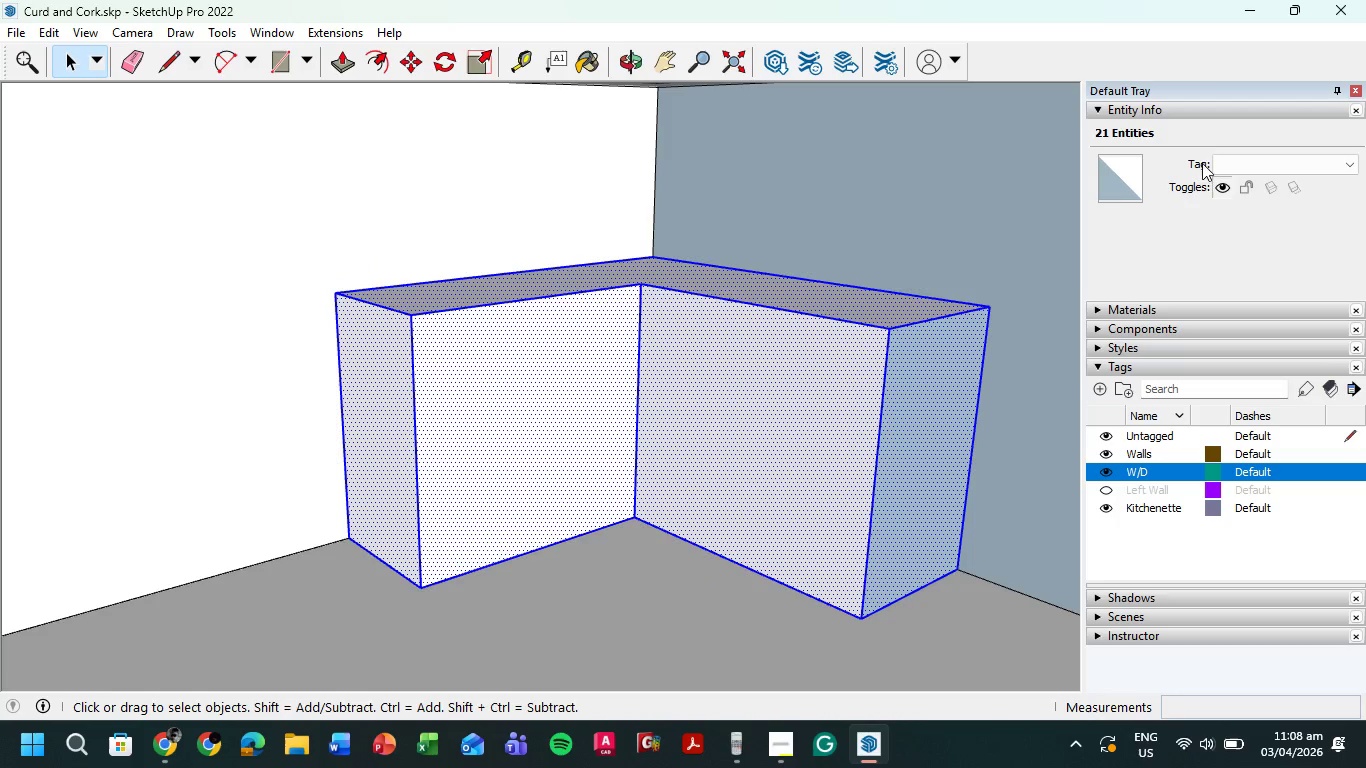 
left_click([1287, 166])
 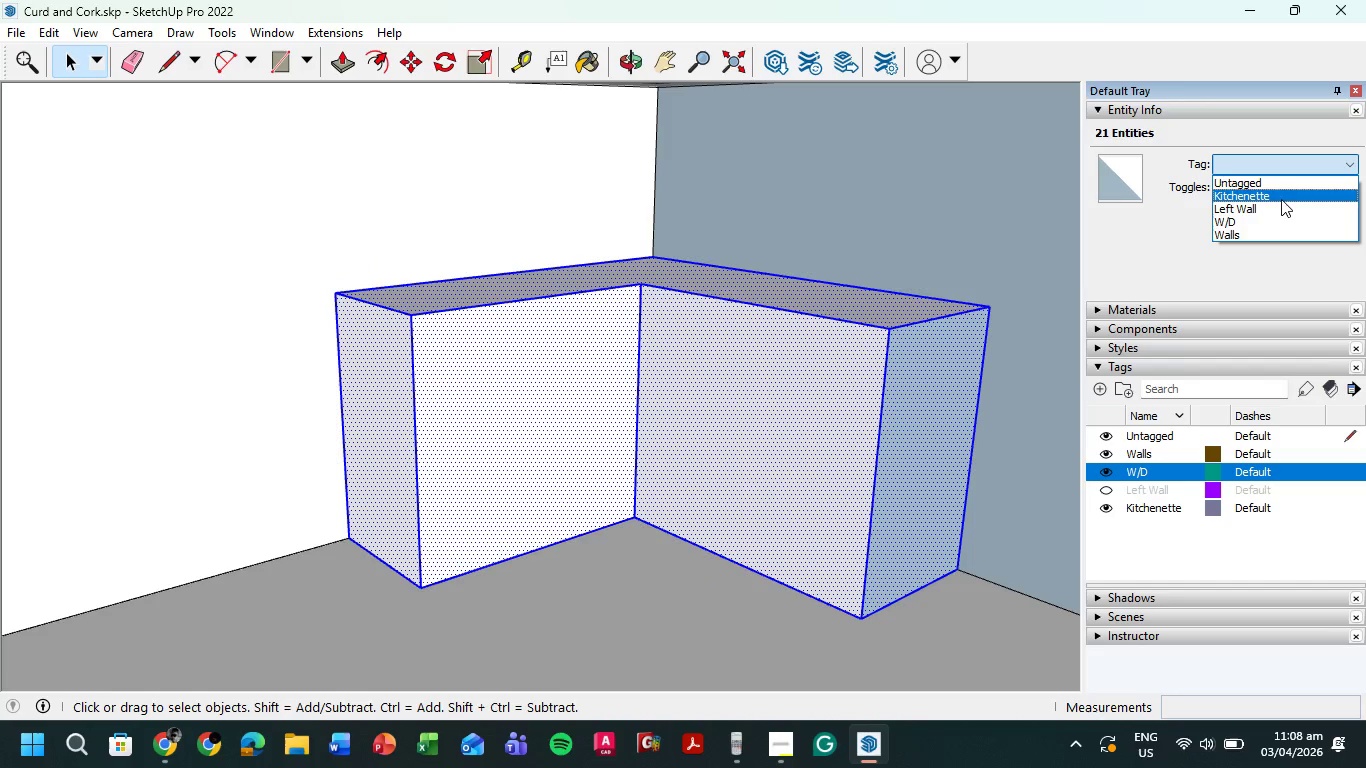 
left_click([1281, 200])
 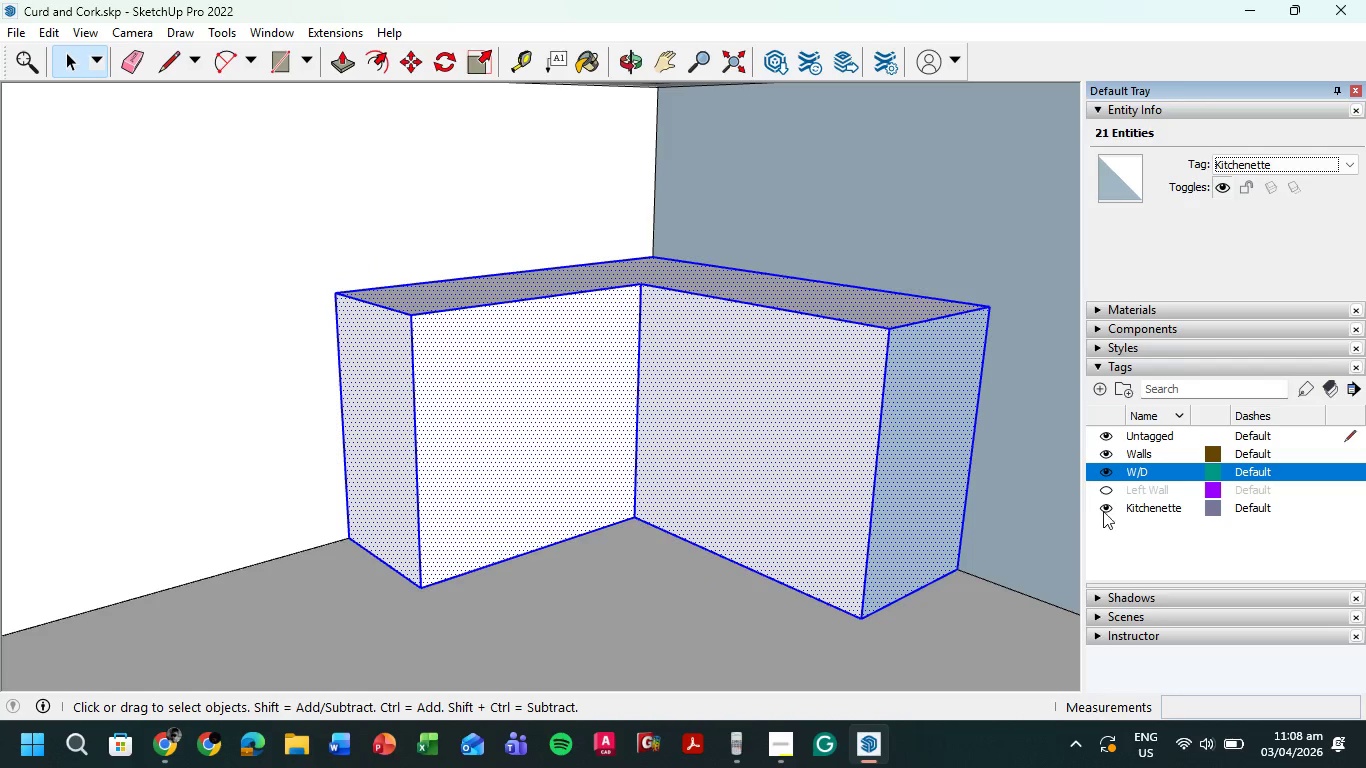 
left_click([1109, 506])
 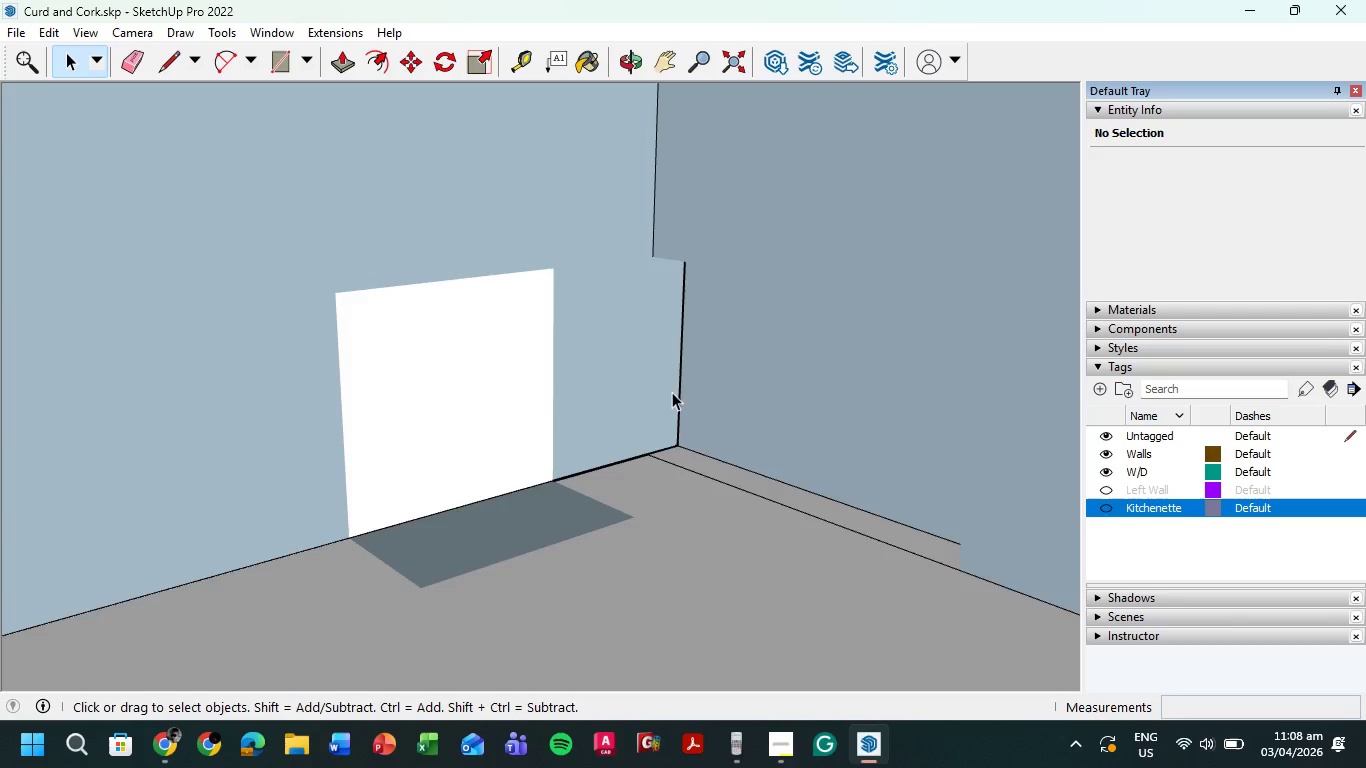 
scroll: coordinate [614, 369], scroll_direction: down, amount: 16.0
 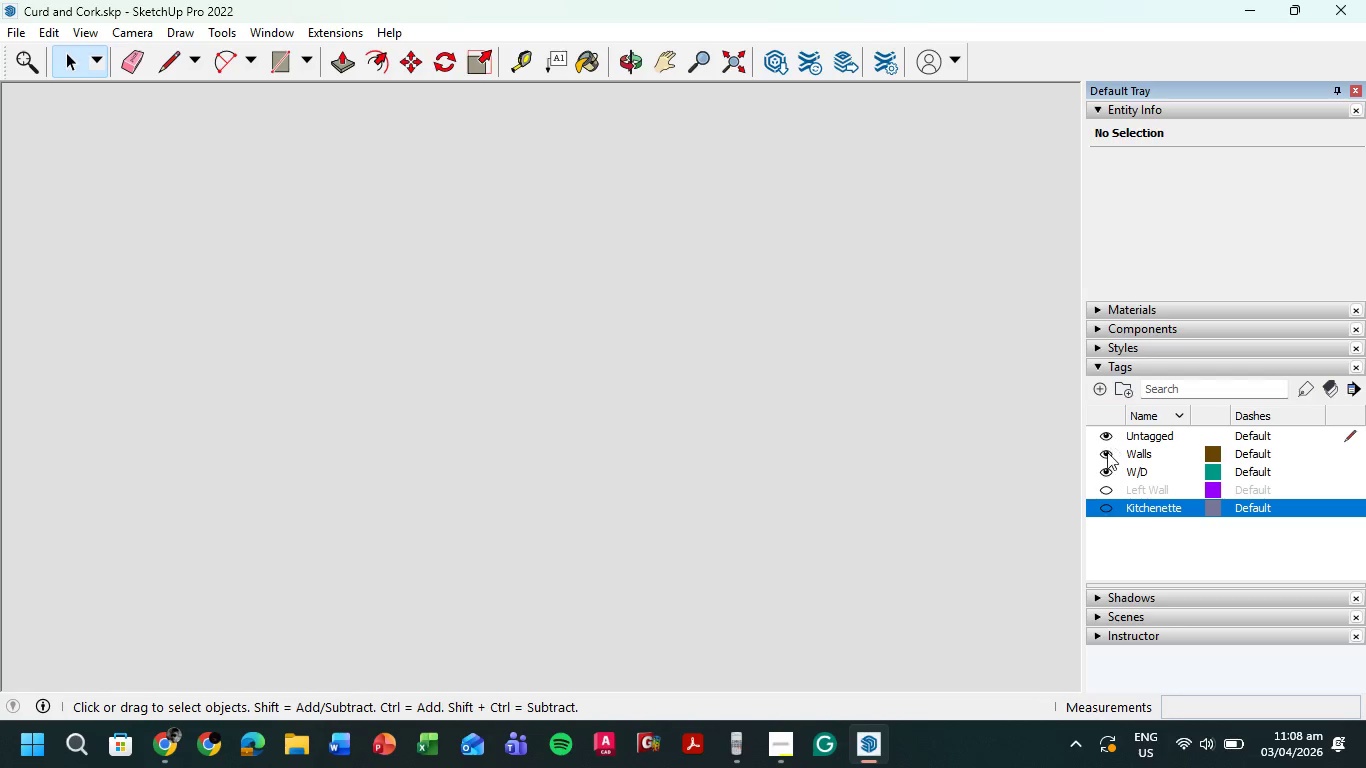 
left_click([1107, 456])
 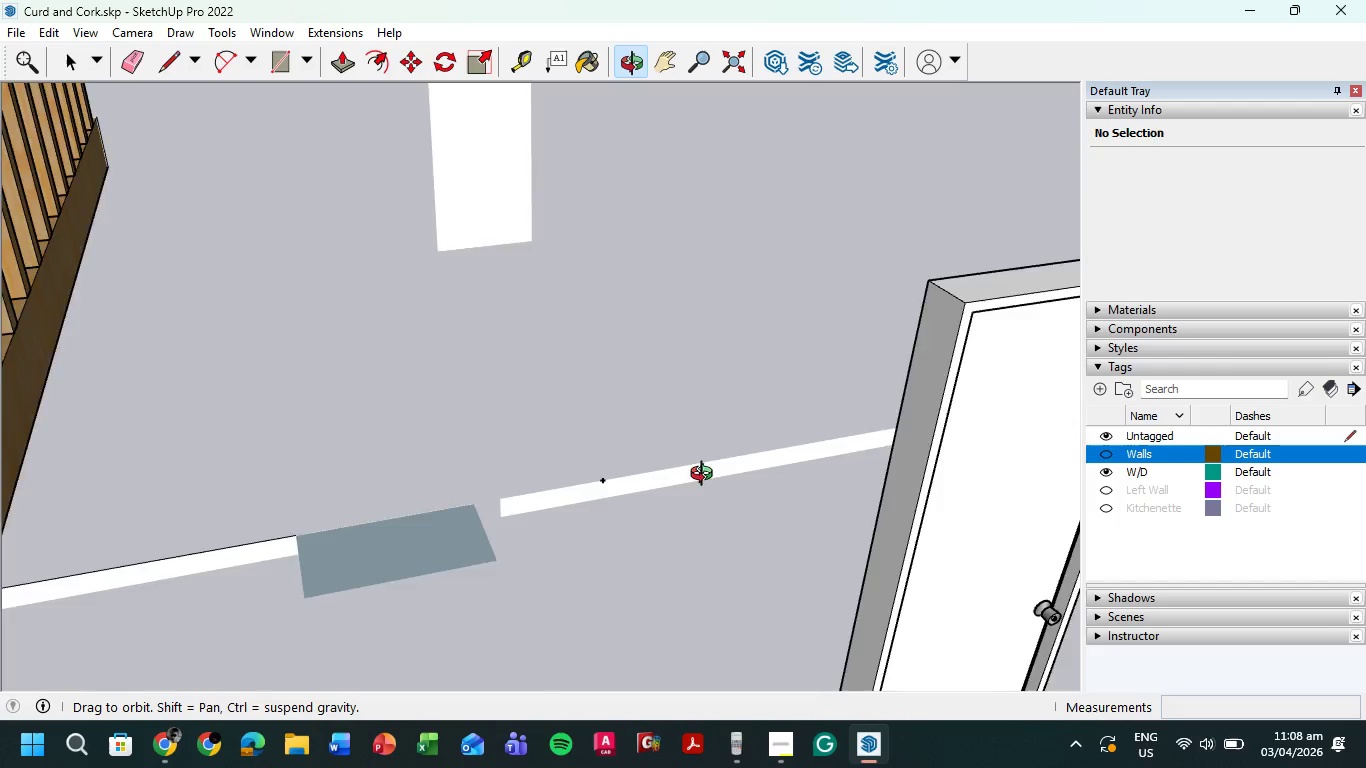 
scroll: coordinate [619, 175], scroll_direction: down, amount: 9.0
 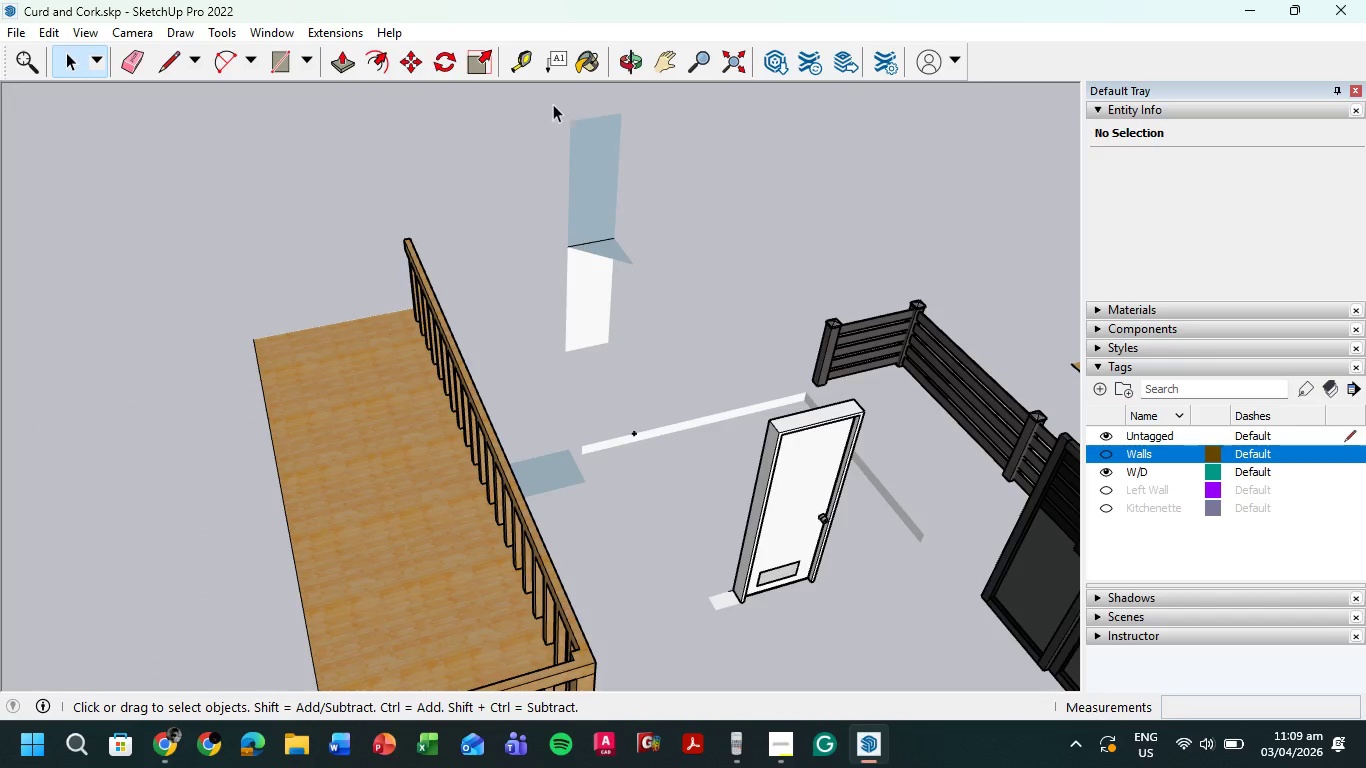 
left_click_drag(start_coordinate=[555, 97], to_coordinate=[640, 369])
 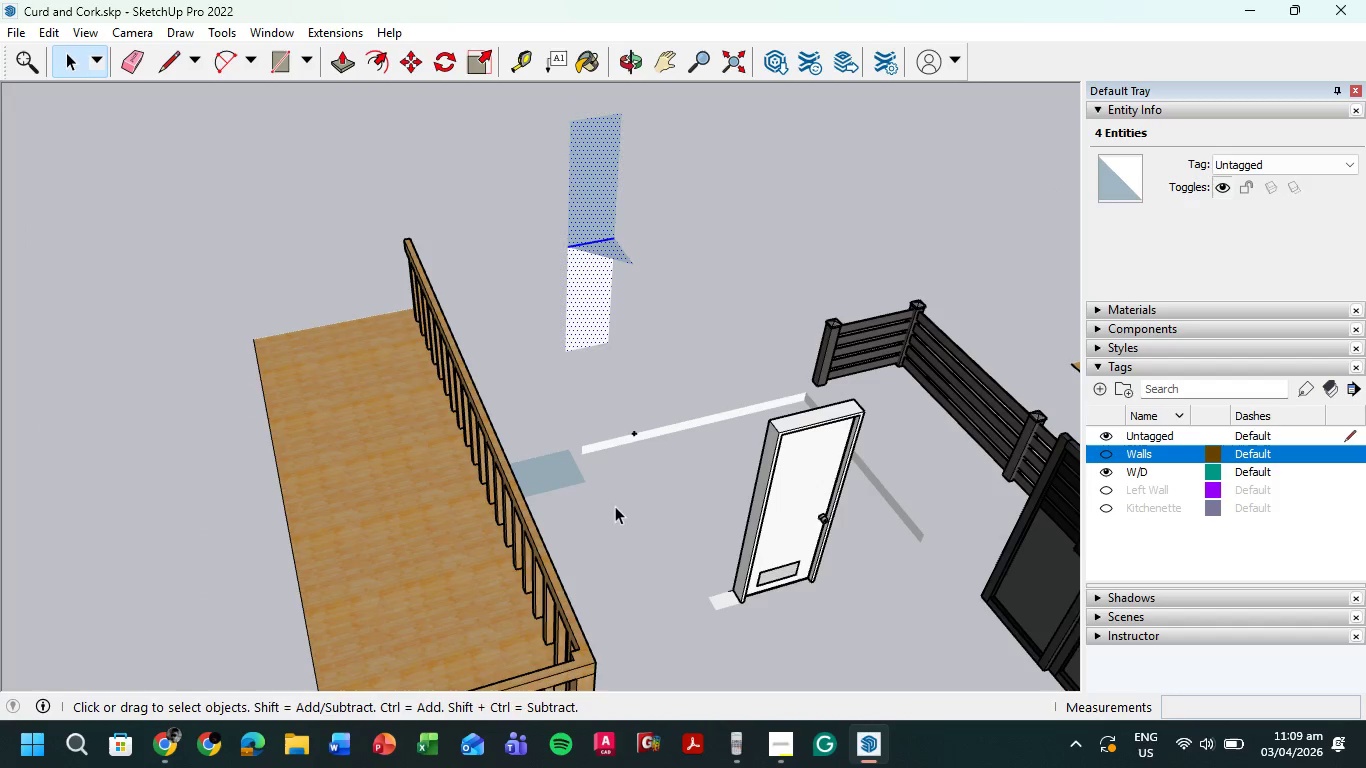 
scroll: coordinate [619, 508], scroll_direction: up, amount: 1.0
 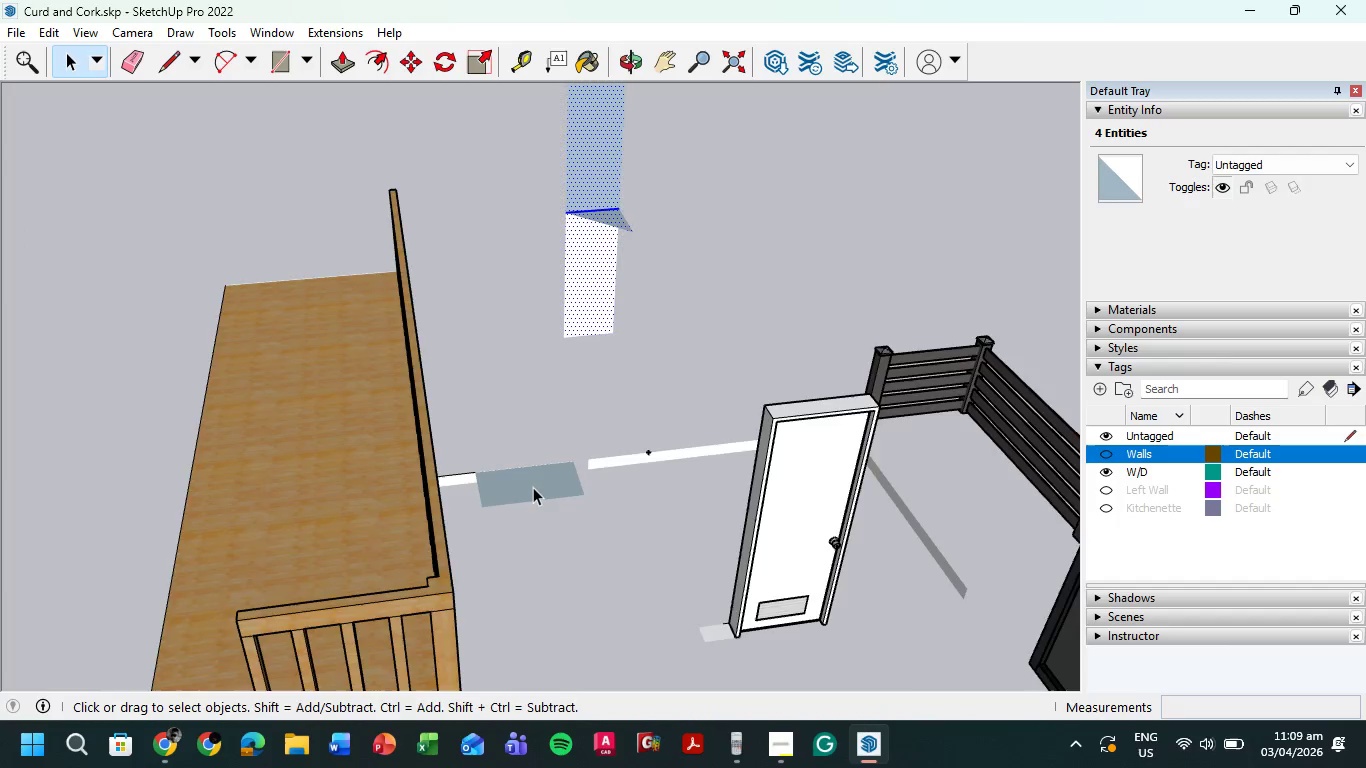 
left_click([523, 482])
 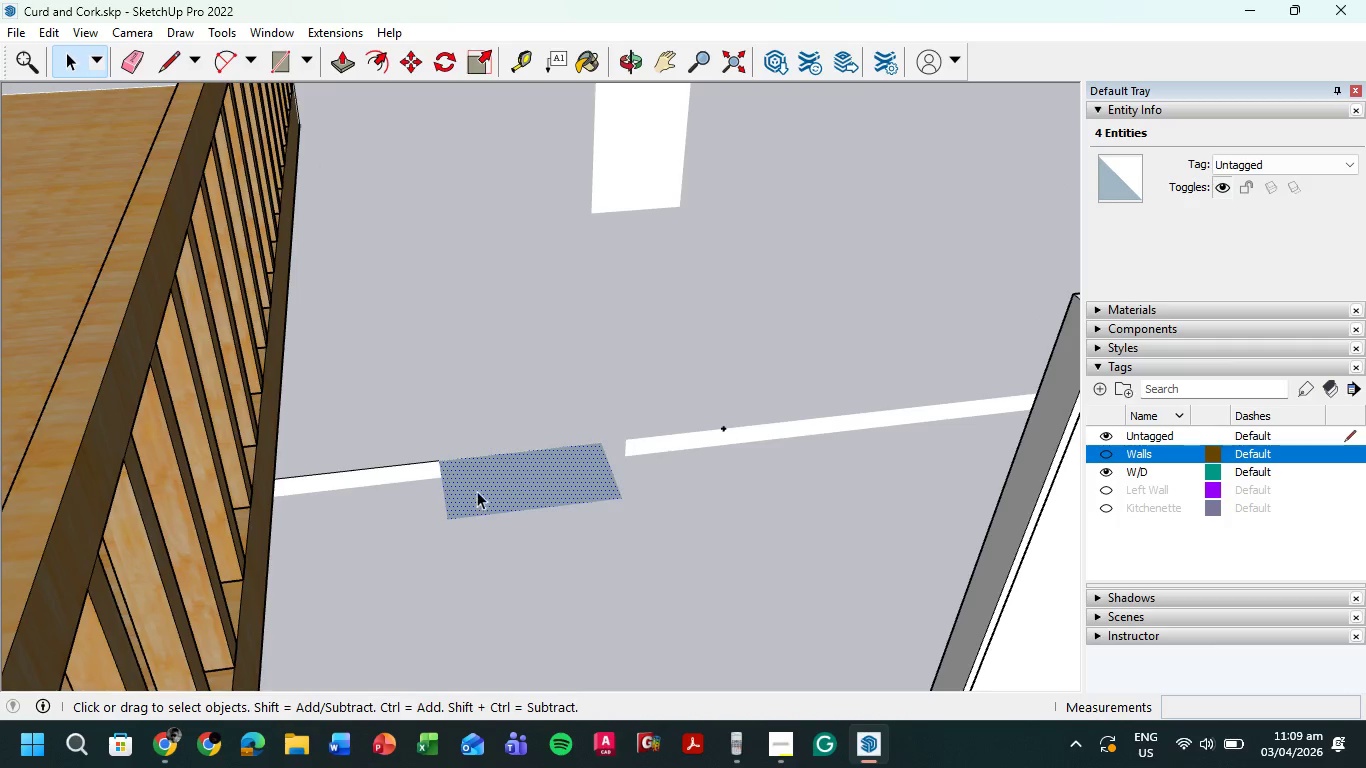 
scroll: coordinate [530, 490], scroll_direction: up, amount: 5.0
 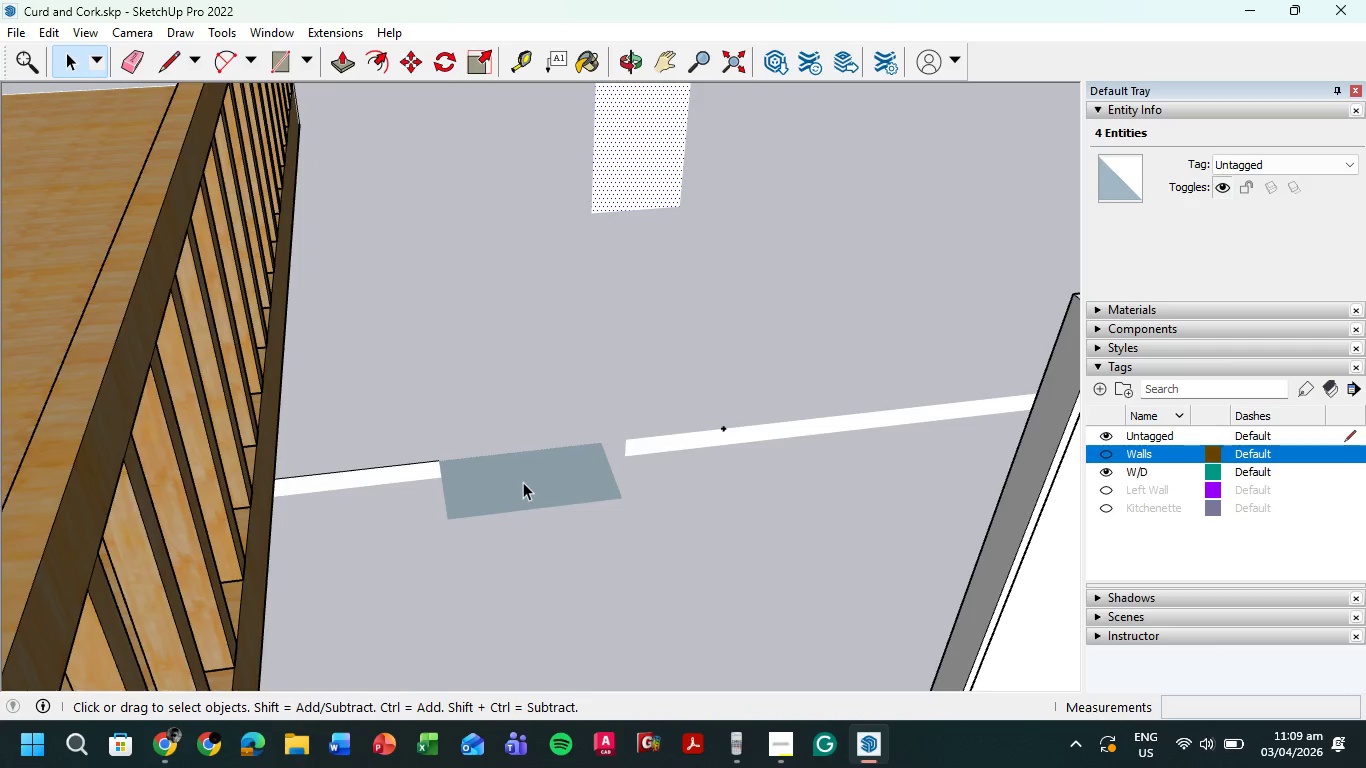 
hold_key(key=ShiftLeft, duration=1.17)
left_click([446, 498])
 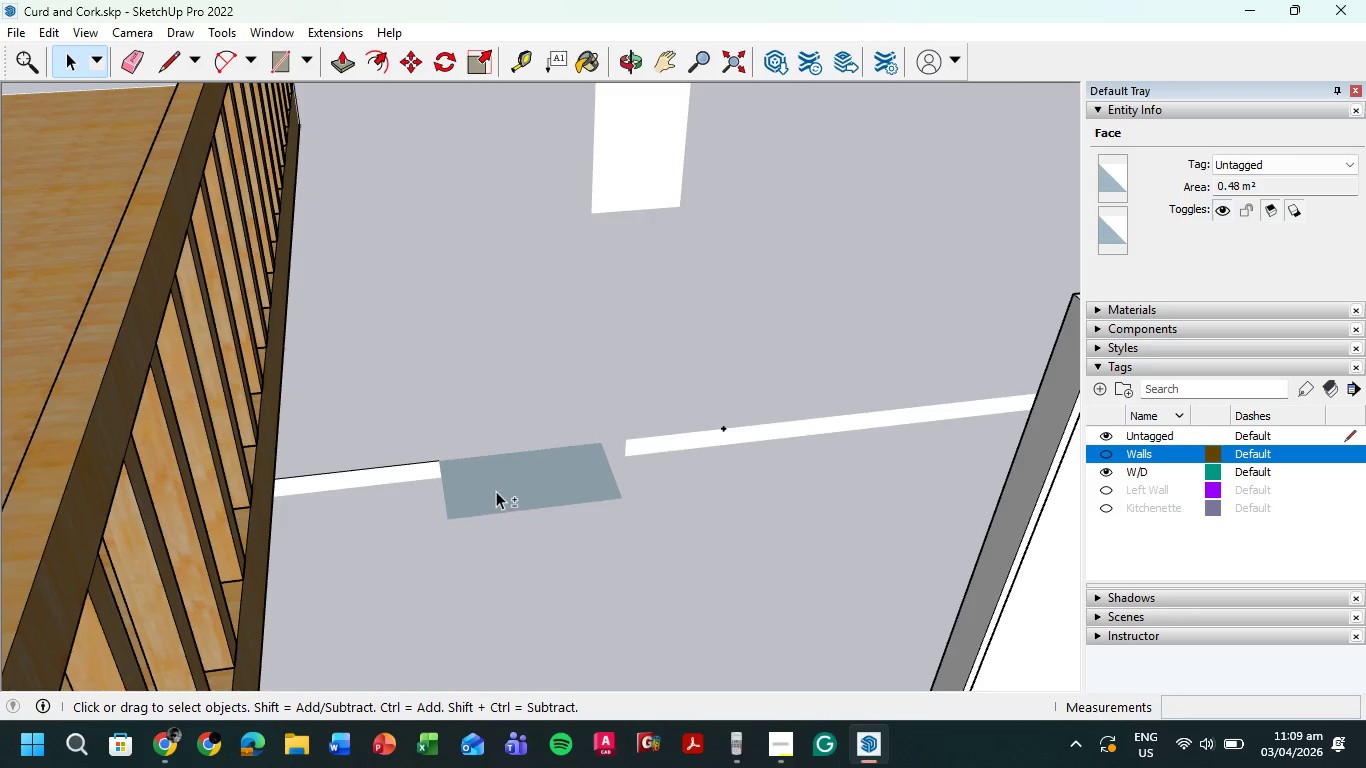 
left_click([496, 491])
 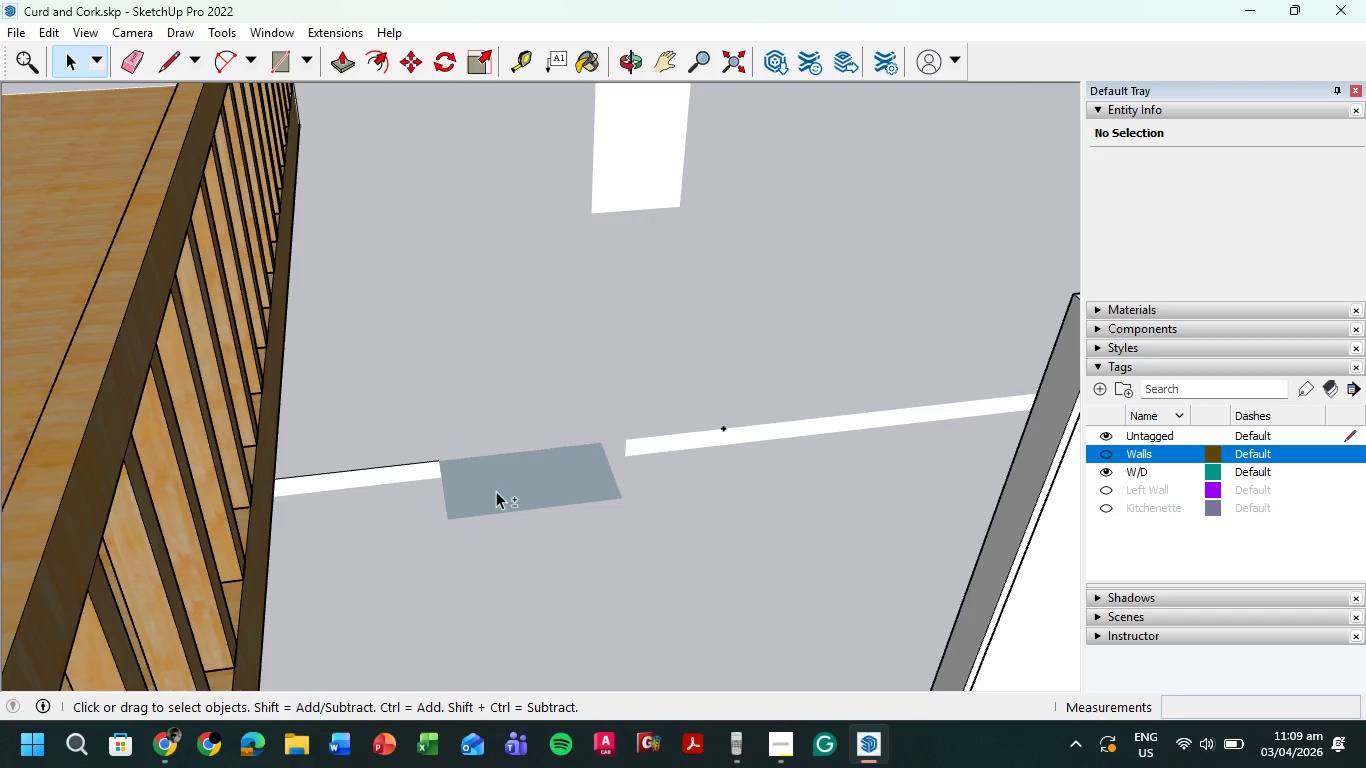 
hold_key(key=ShiftLeft, duration=1.5)
double_click([496, 491])
 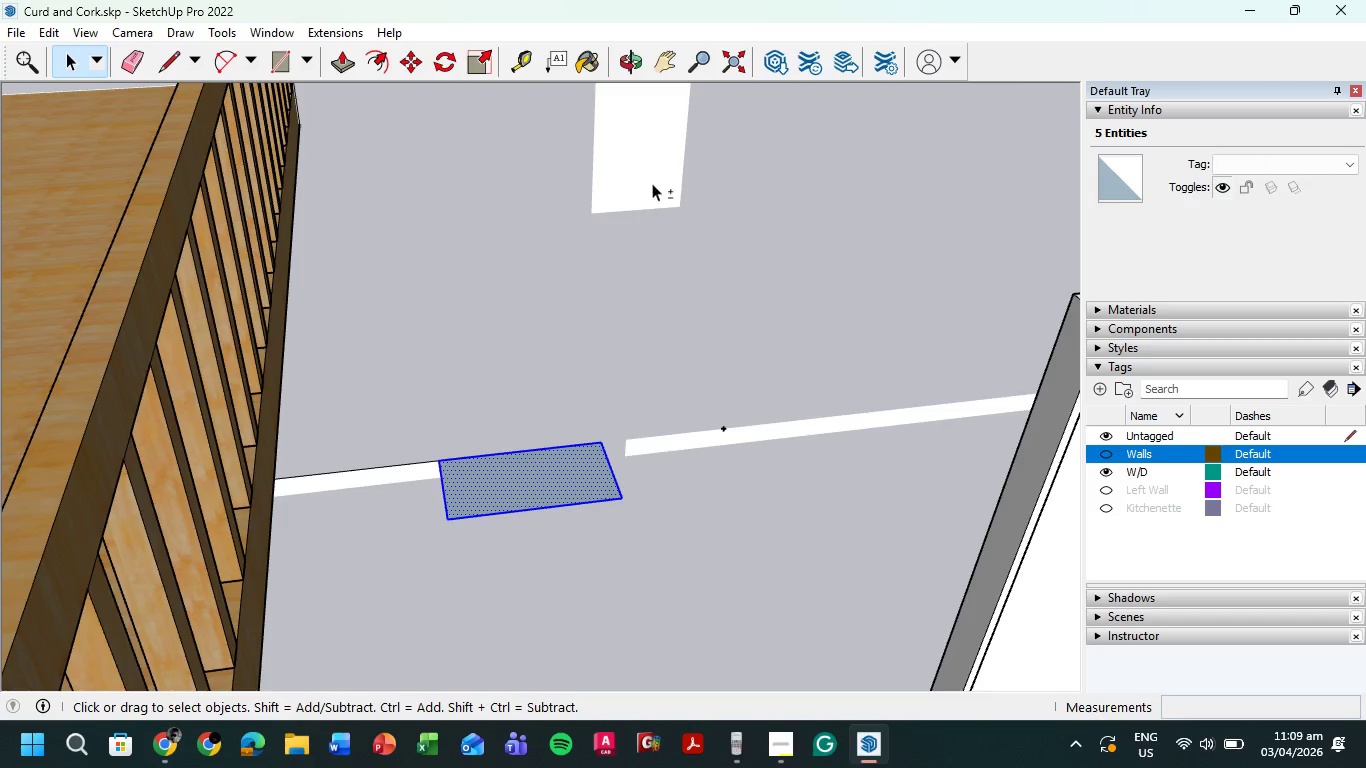 
left_click([651, 165])
 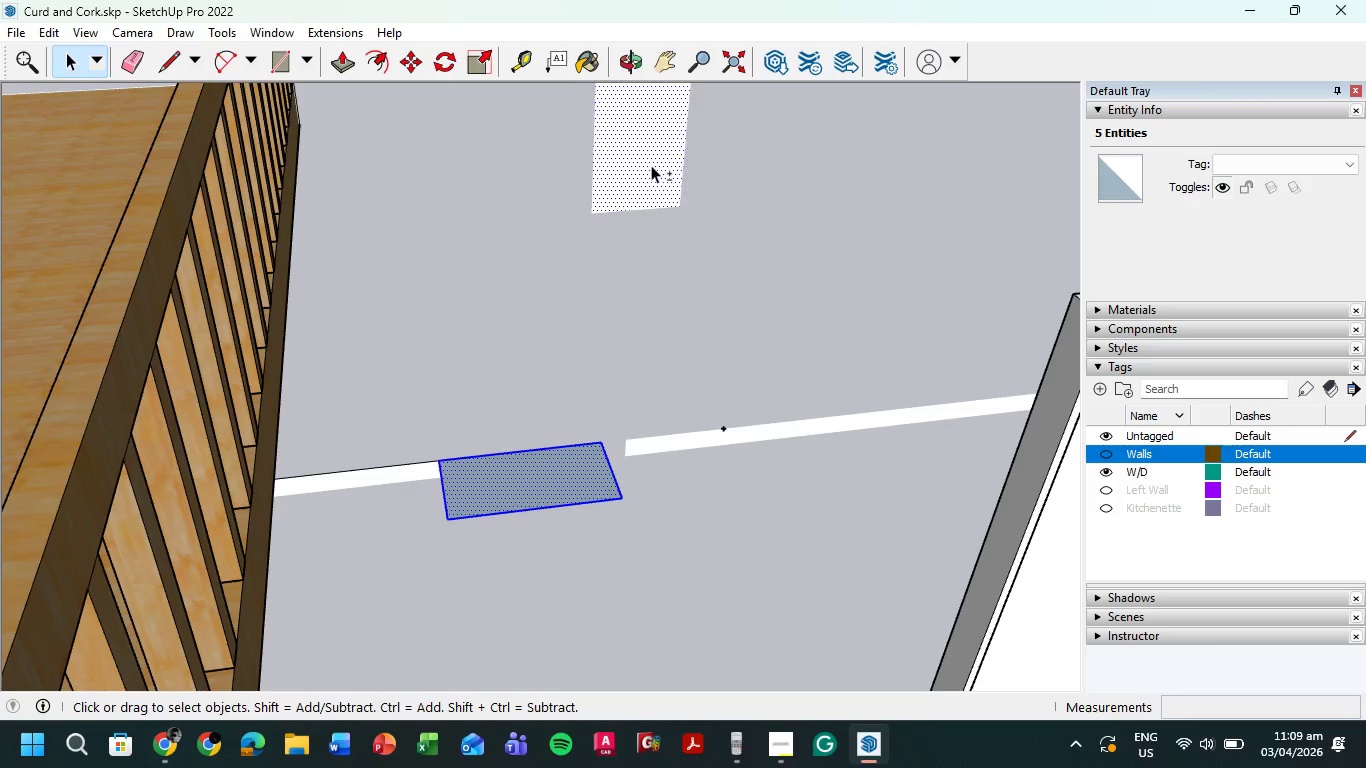 
double_click([651, 165])
 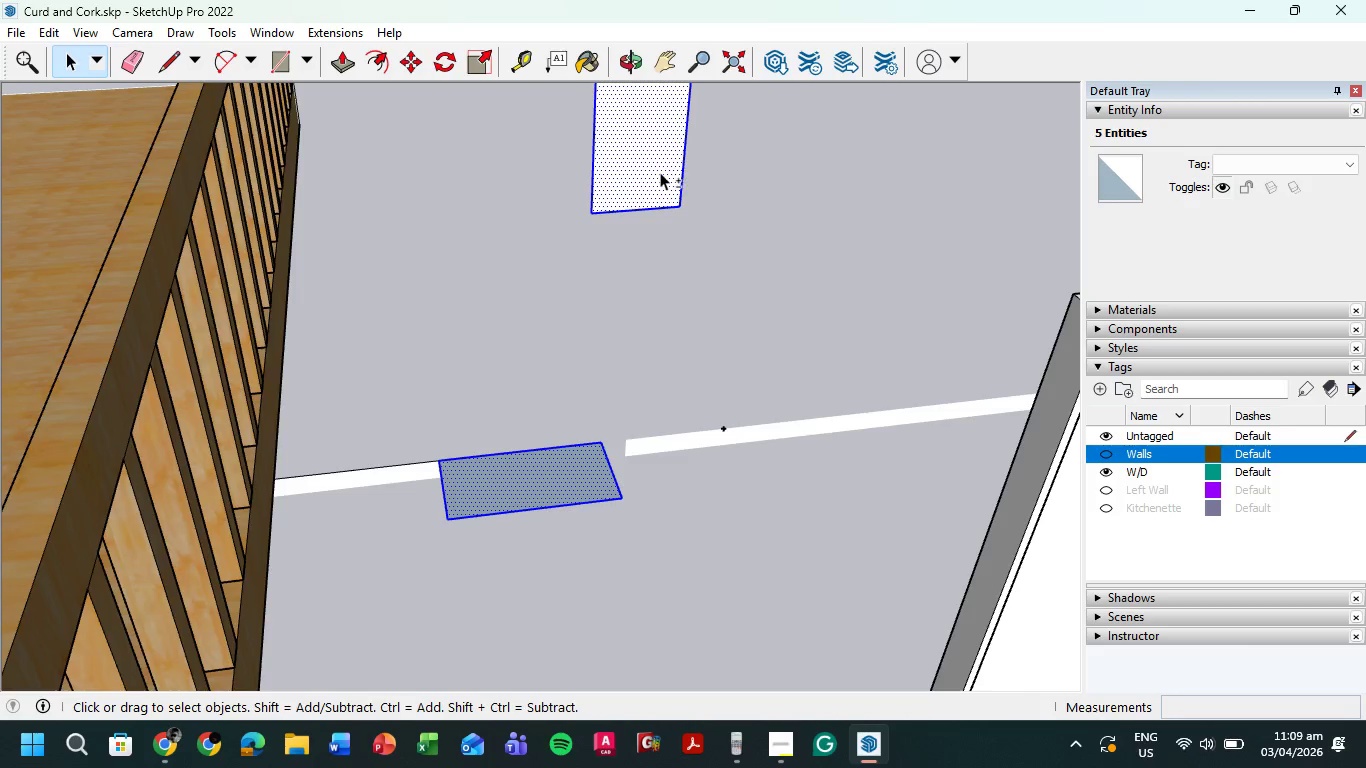 
hold_key(key=ShiftLeft, duration=1.5)
scroll: coordinate [665, 192], scroll_direction: down, amount: 10.0
 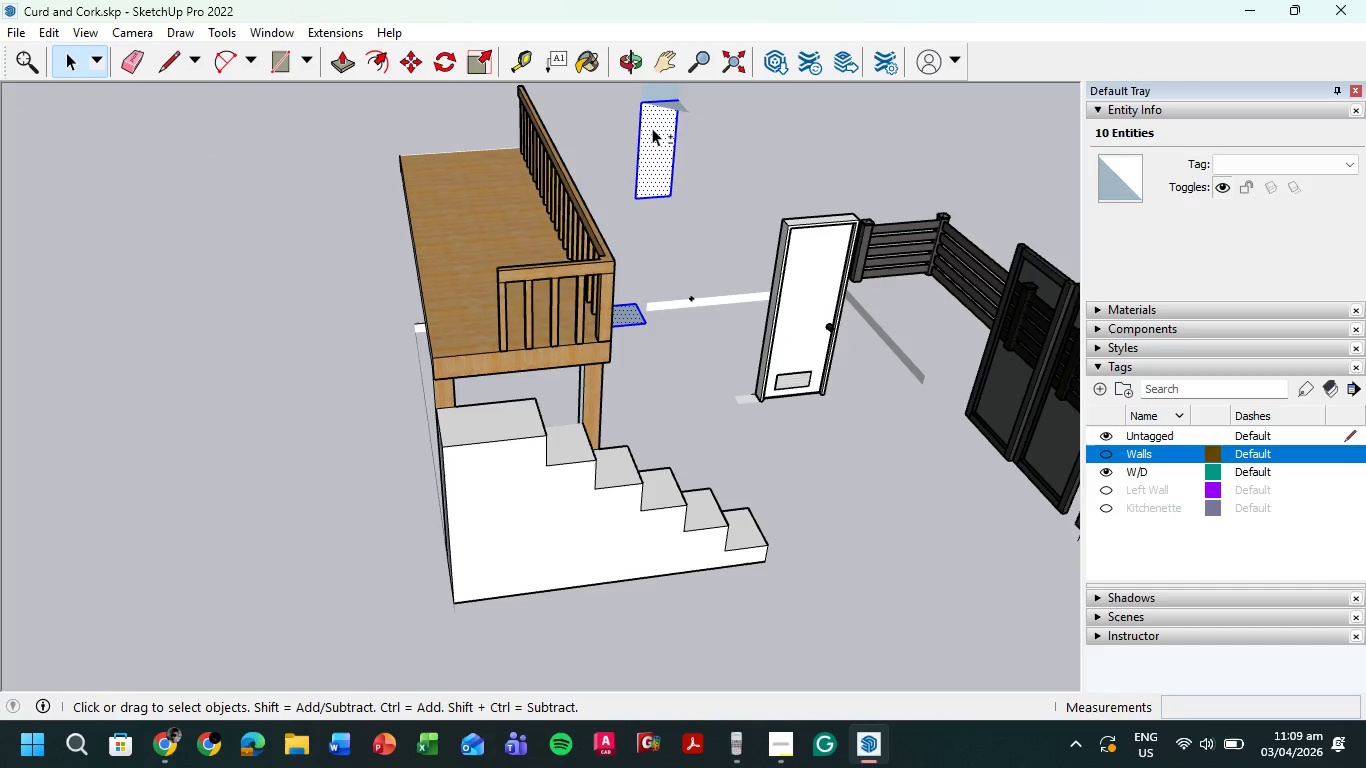 
left_click([652, 130])
 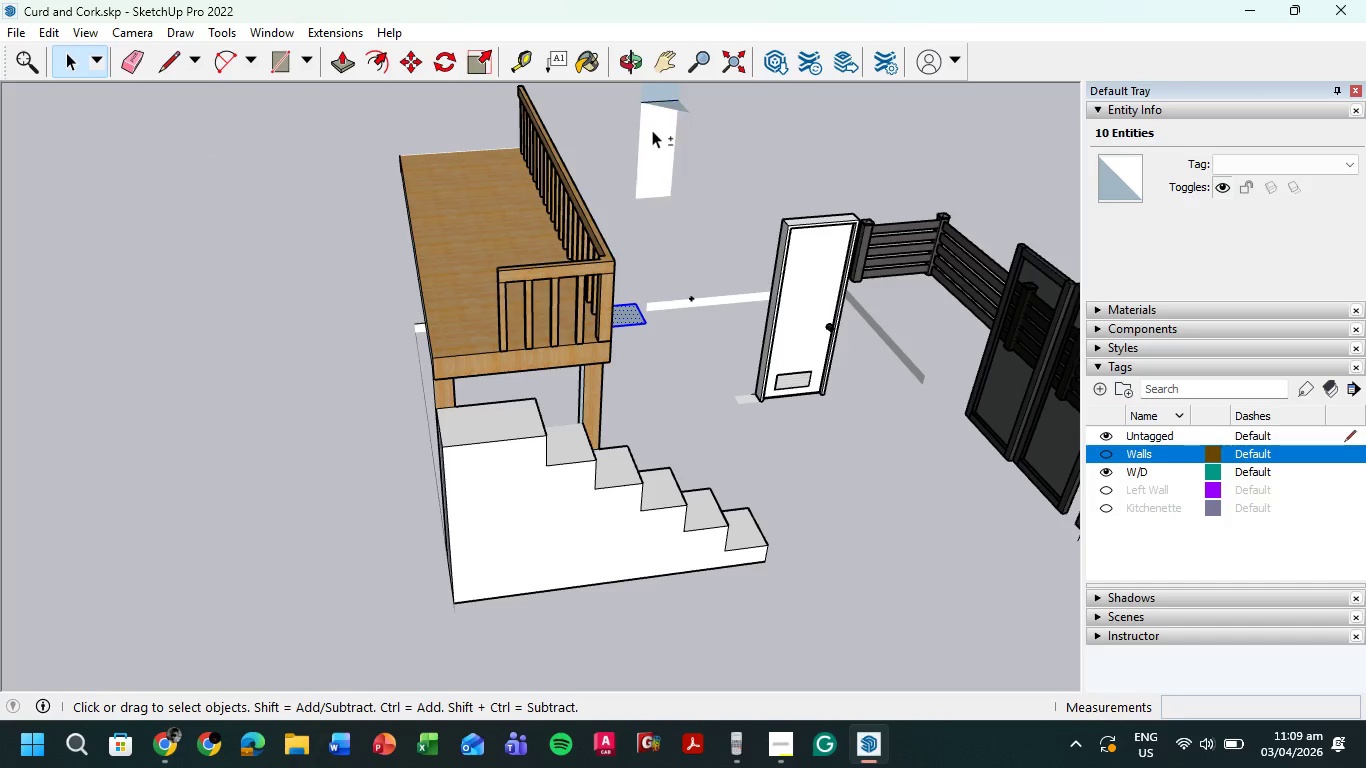 
double_click([652, 130])
 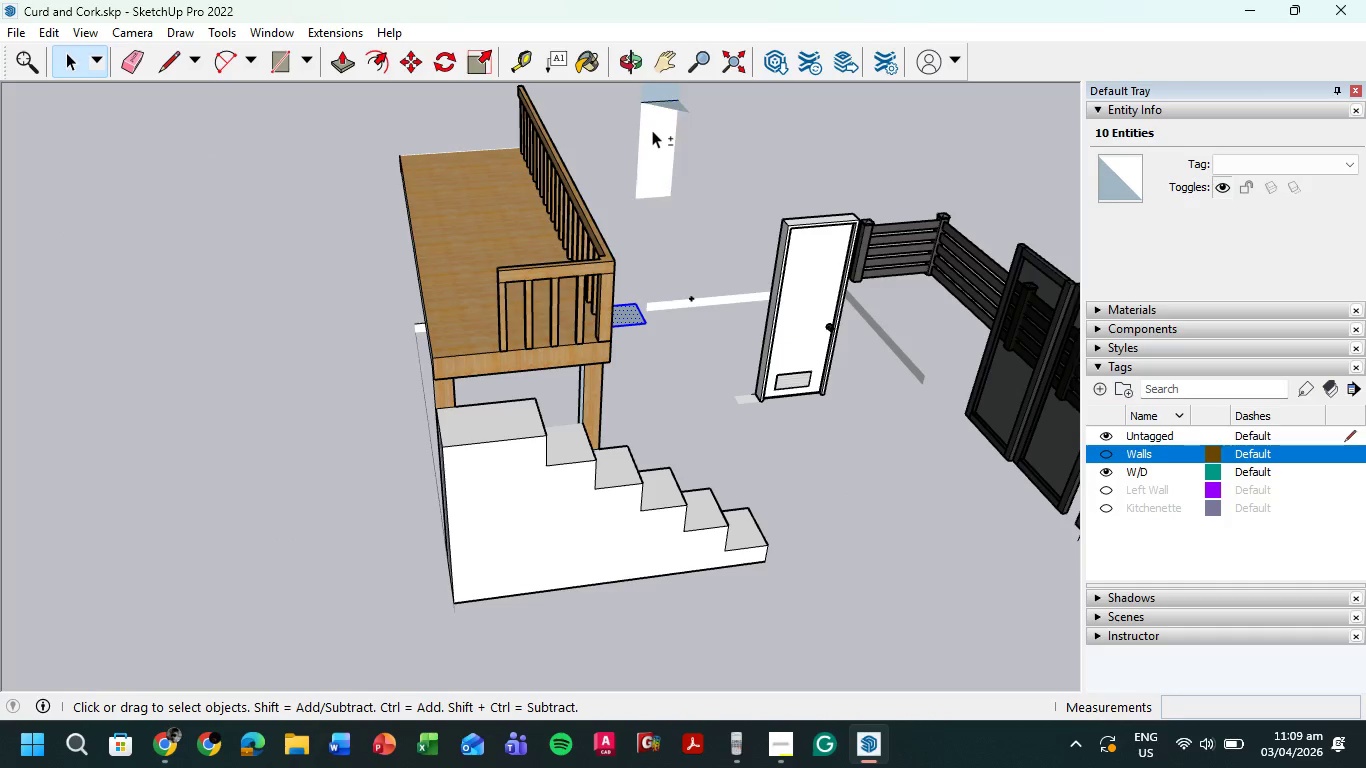 
hold_key(key=ShiftLeft, duration=1.5)
triple_click([652, 130])
 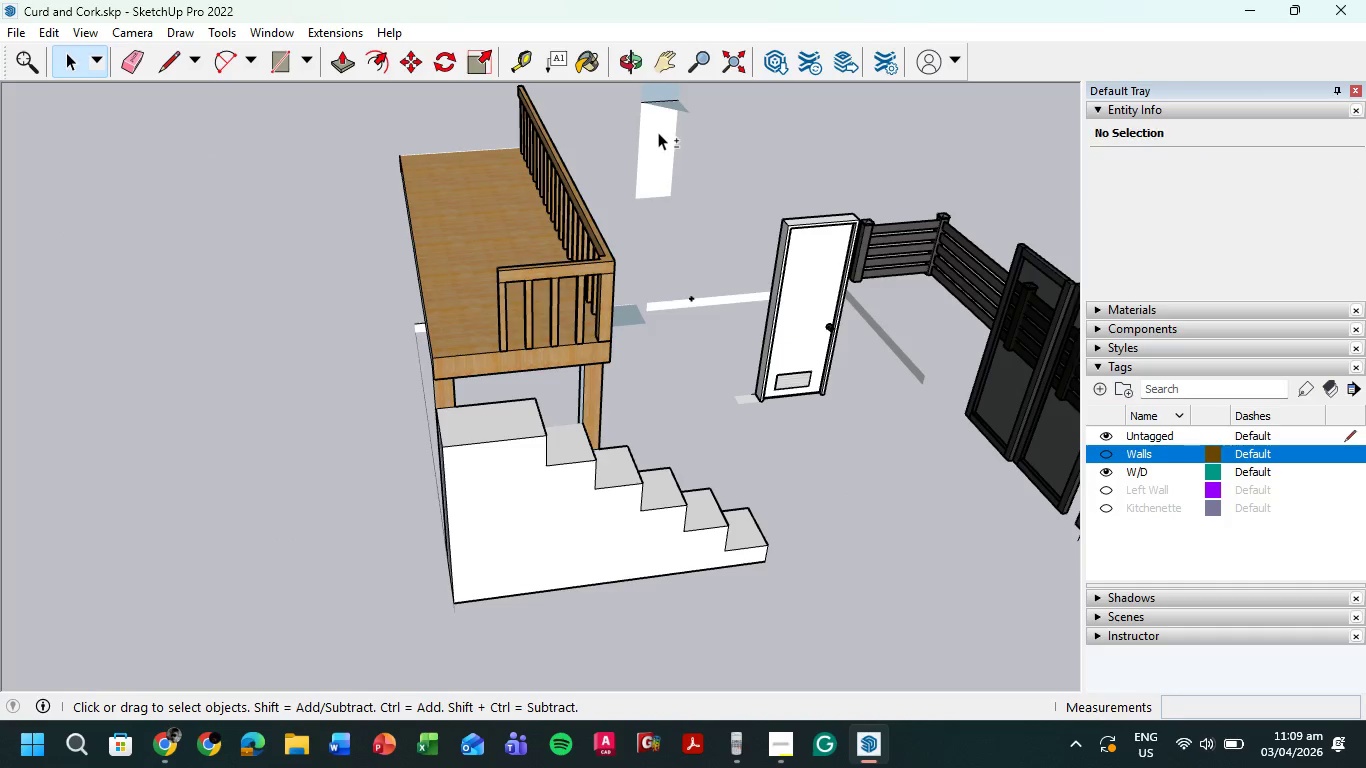 
left_click([658, 132])
 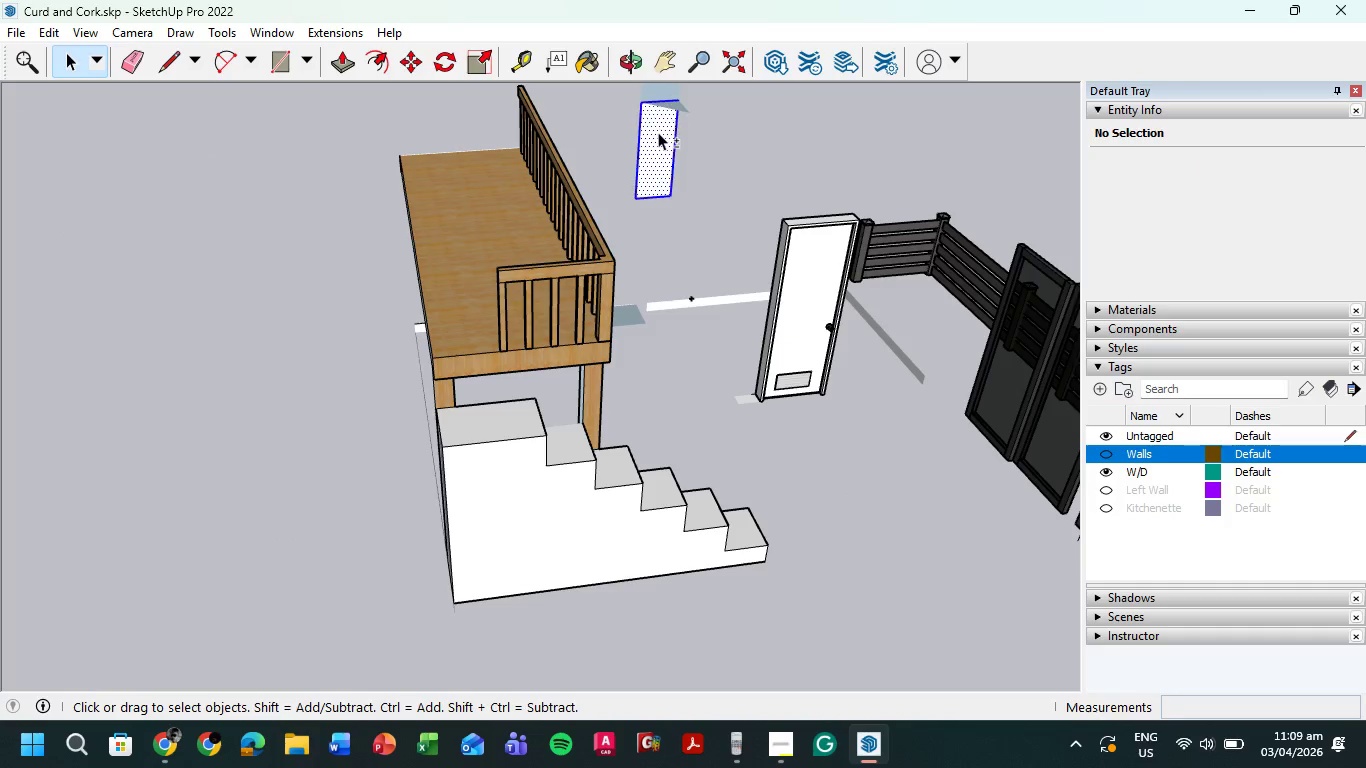 
double_click([658, 132])
 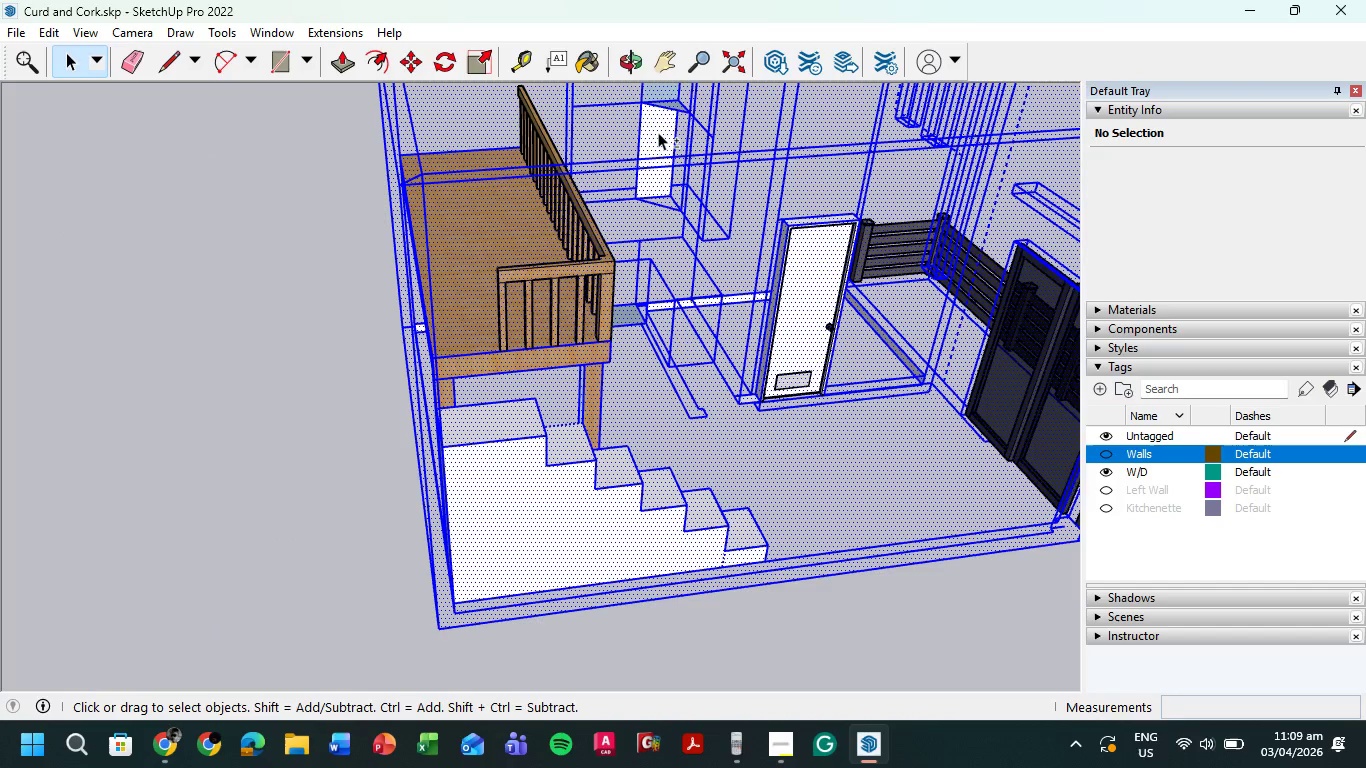 
triple_click([658, 132])
 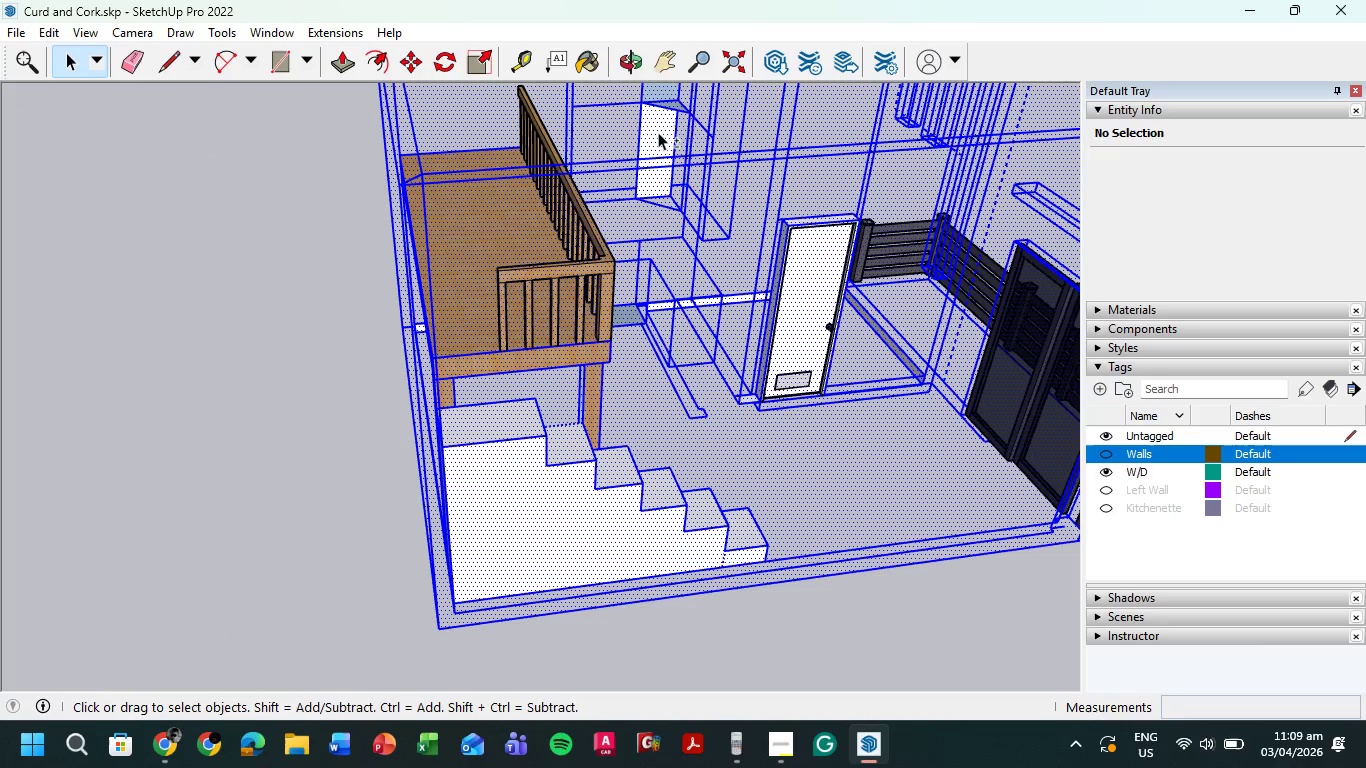 
key(Shift+ShiftLeft)
 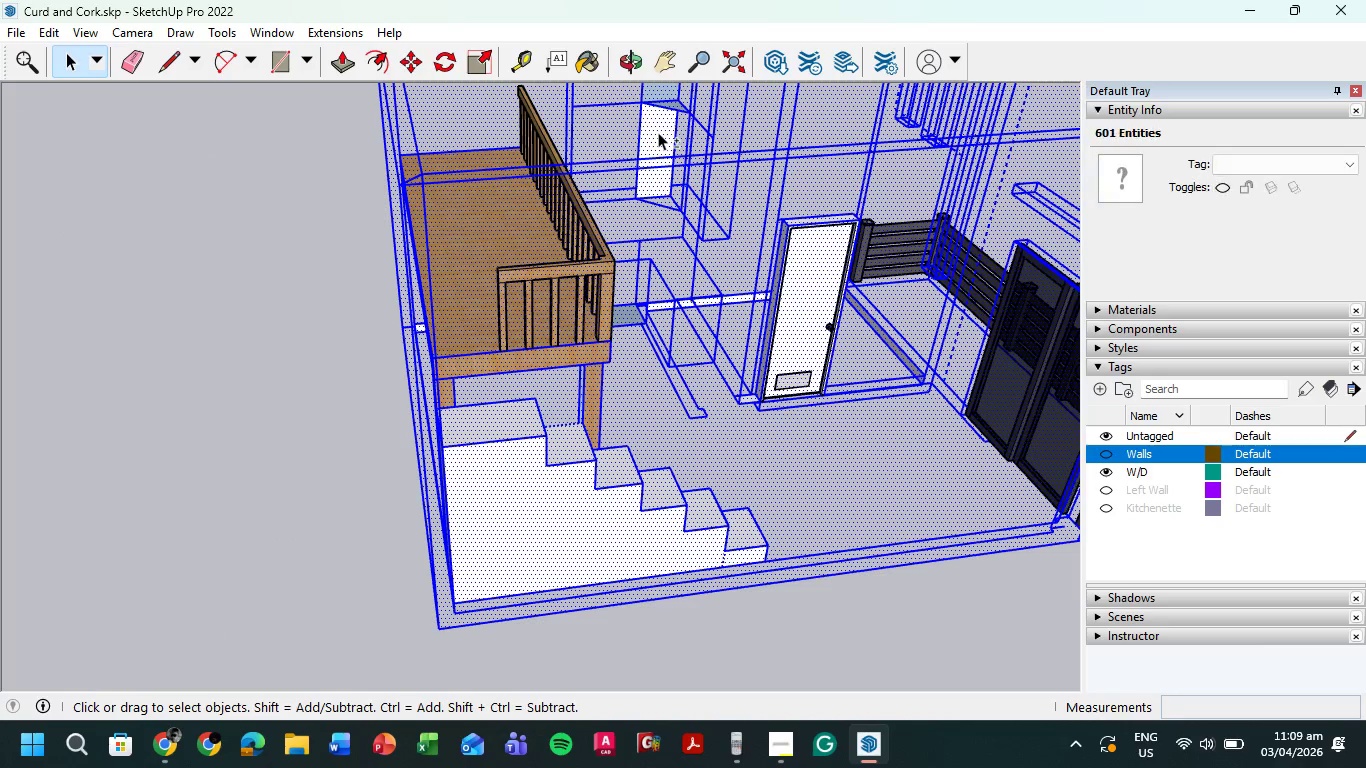 
key(Shift+ShiftLeft)
 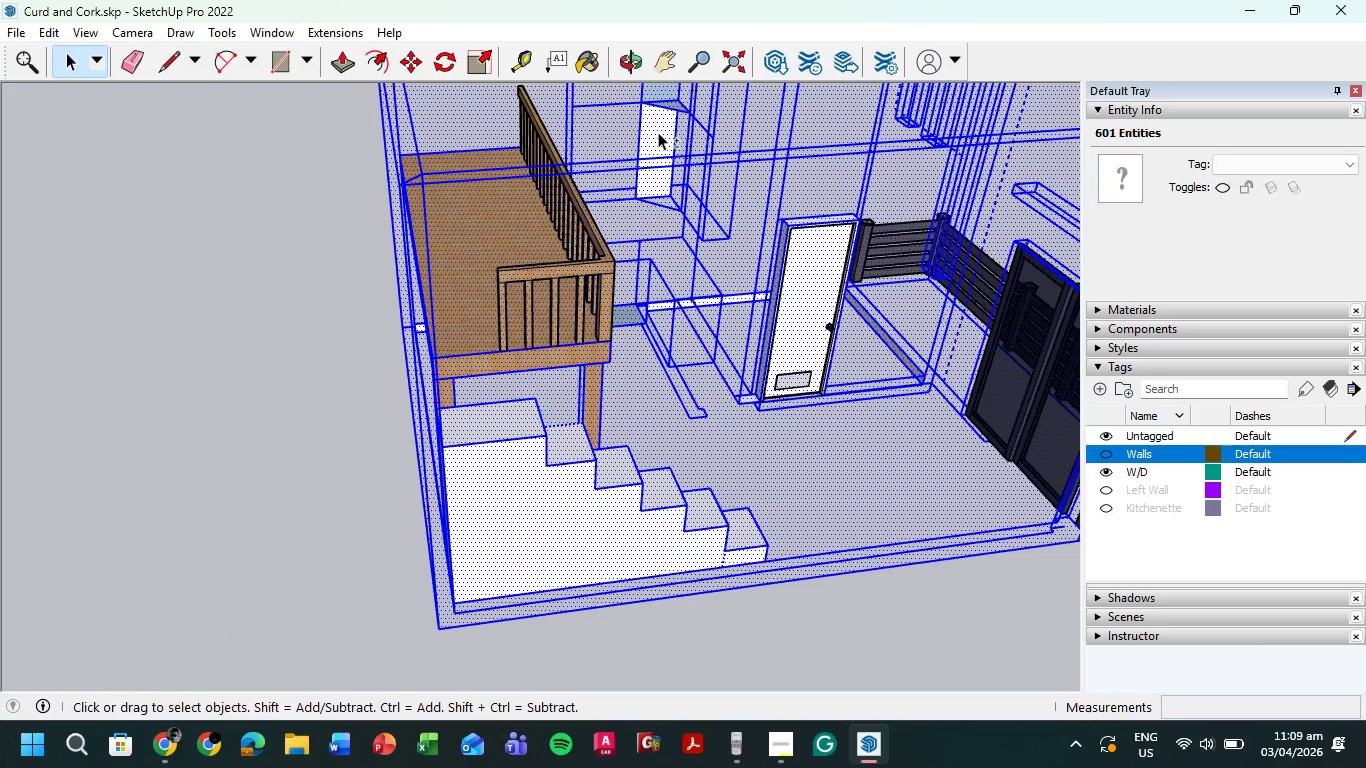 
key(Shift+ShiftLeft)
 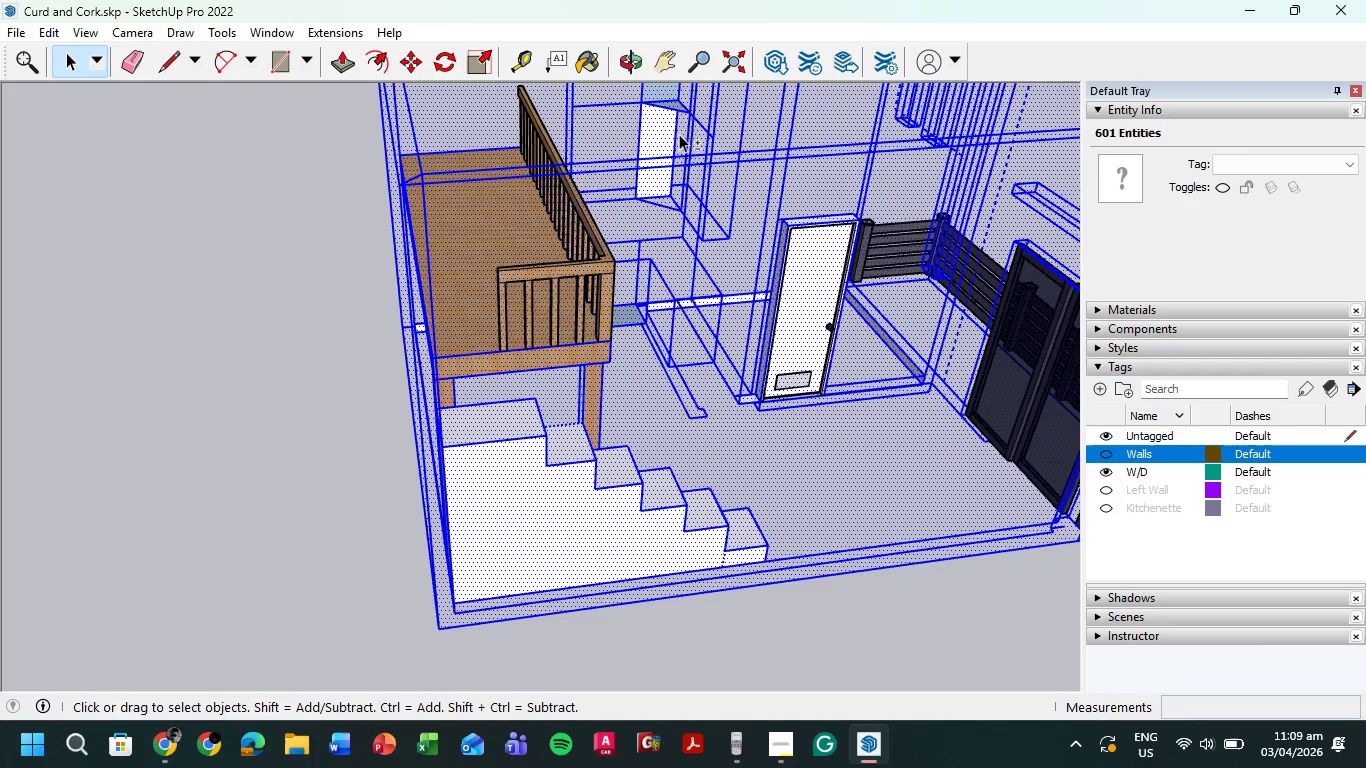 
key(Shift+ShiftLeft)
 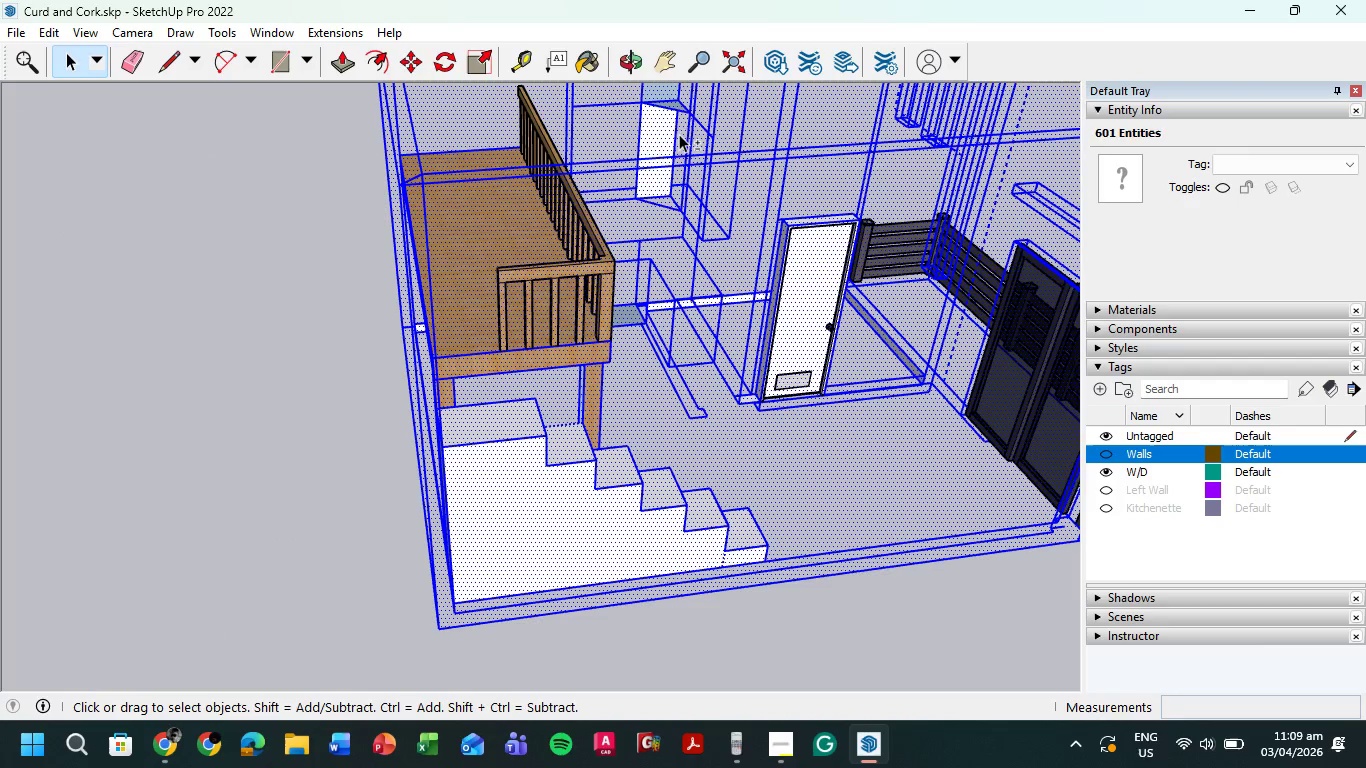 
key(Shift+ShiftLeft)
 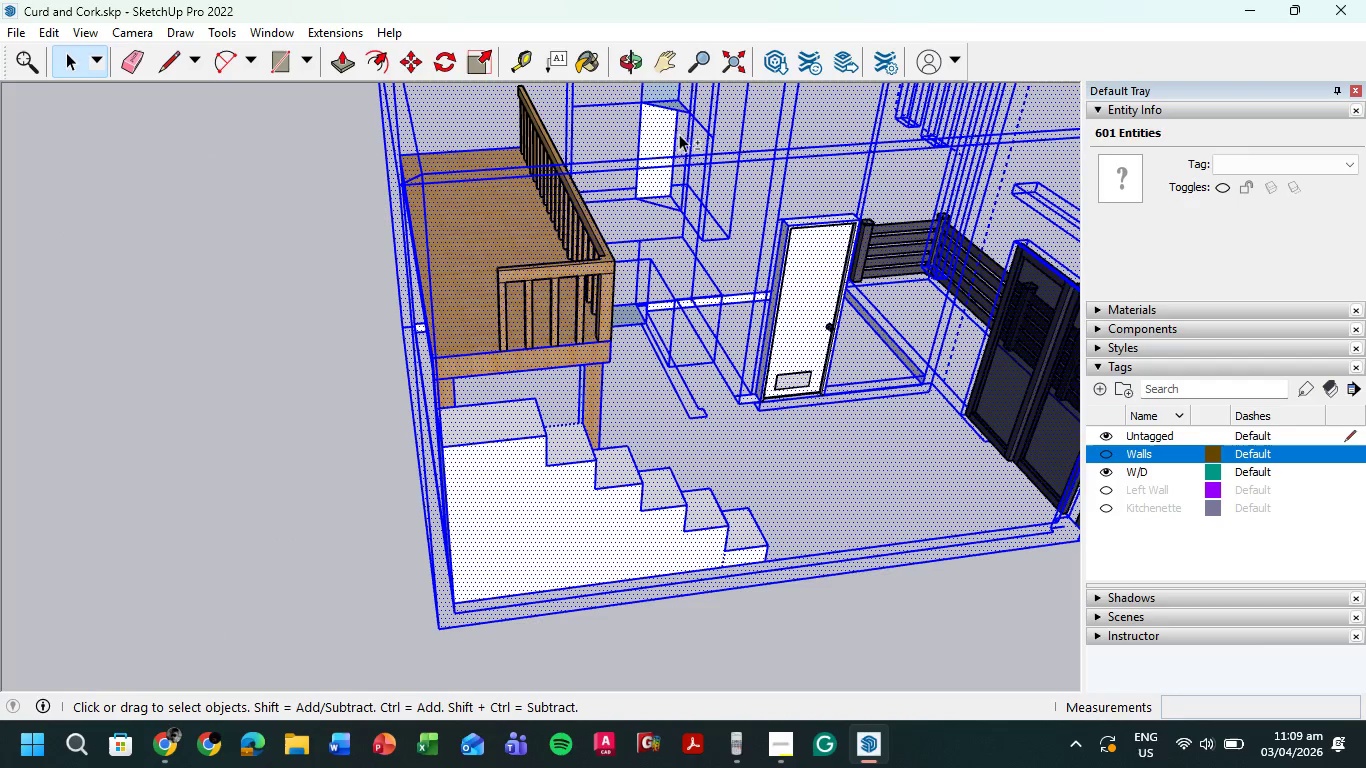 
key(Shift+ShiftLeft)
 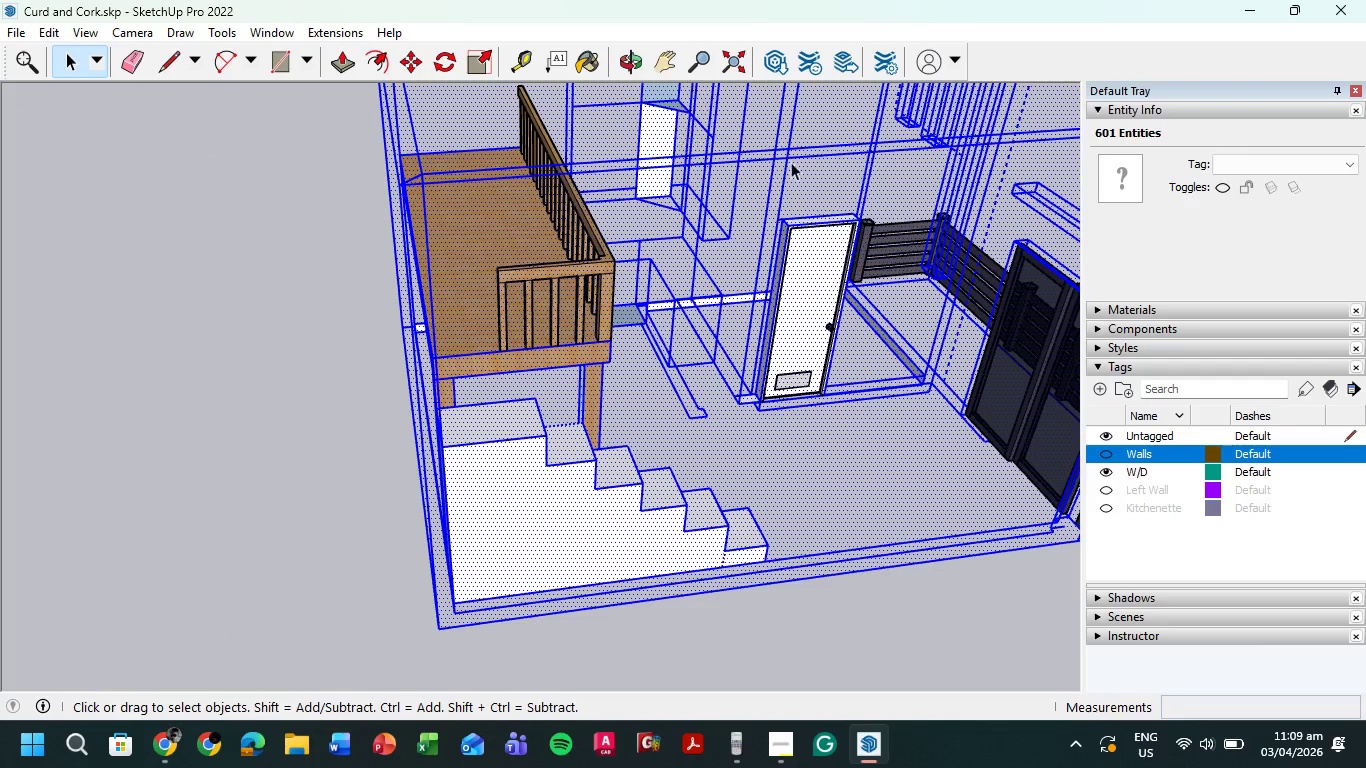 
key(Shift+ShiftLeft)
 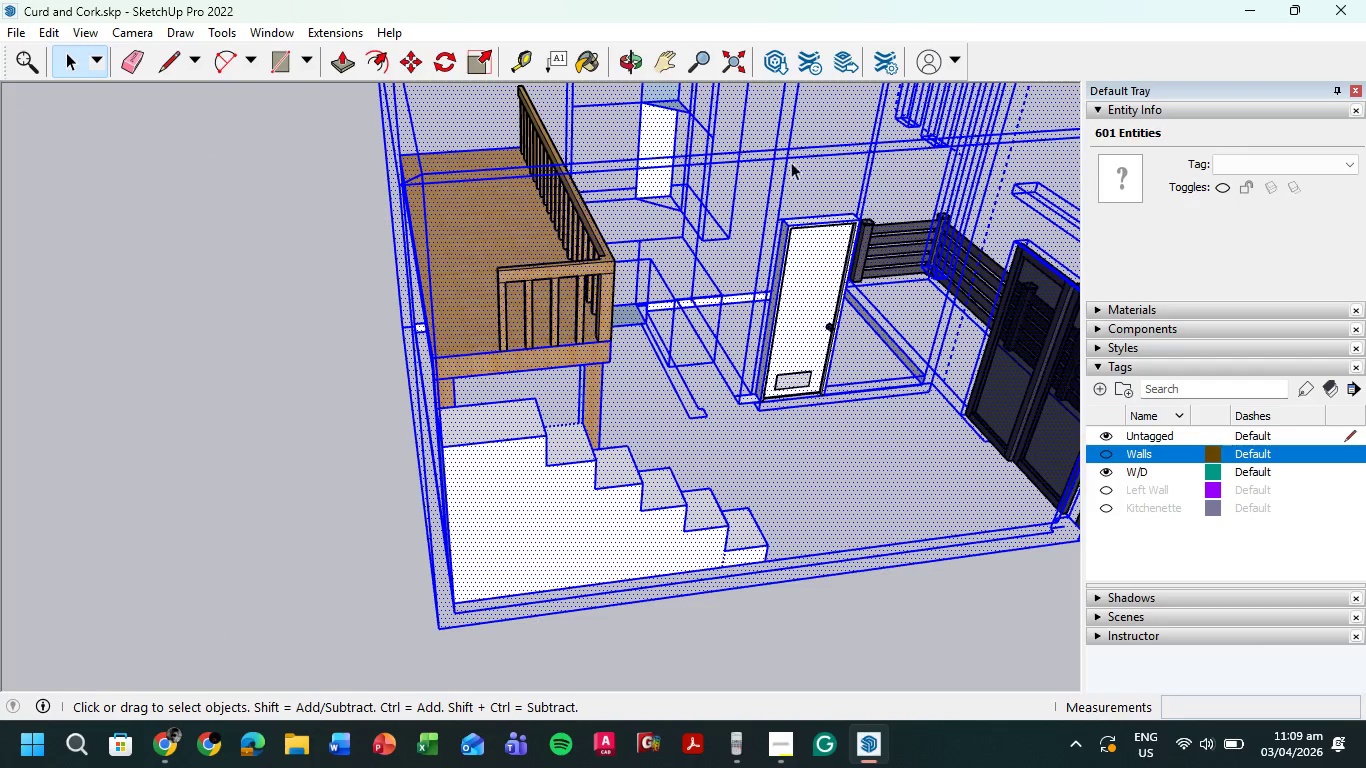 
key(Shift+ShiftLeft)
 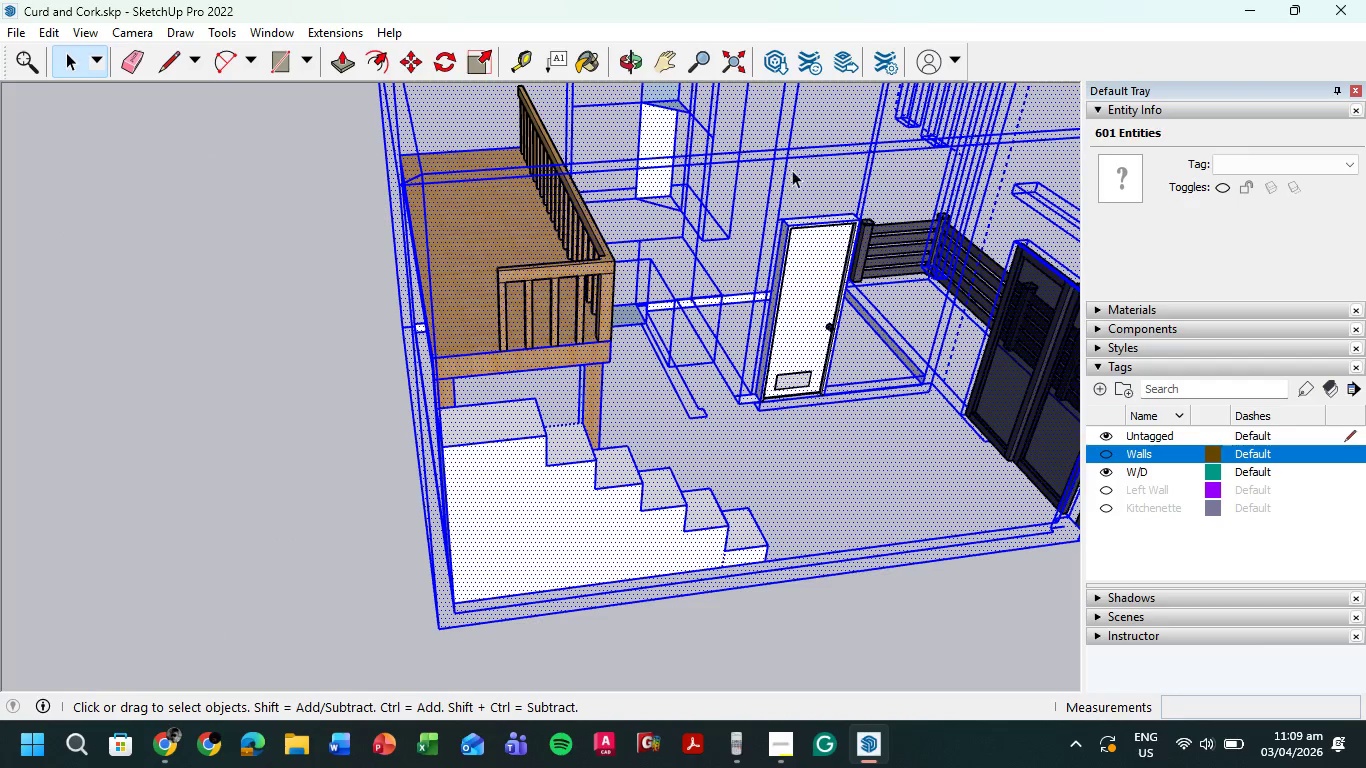 
key(Shift+ShiftLeft)
 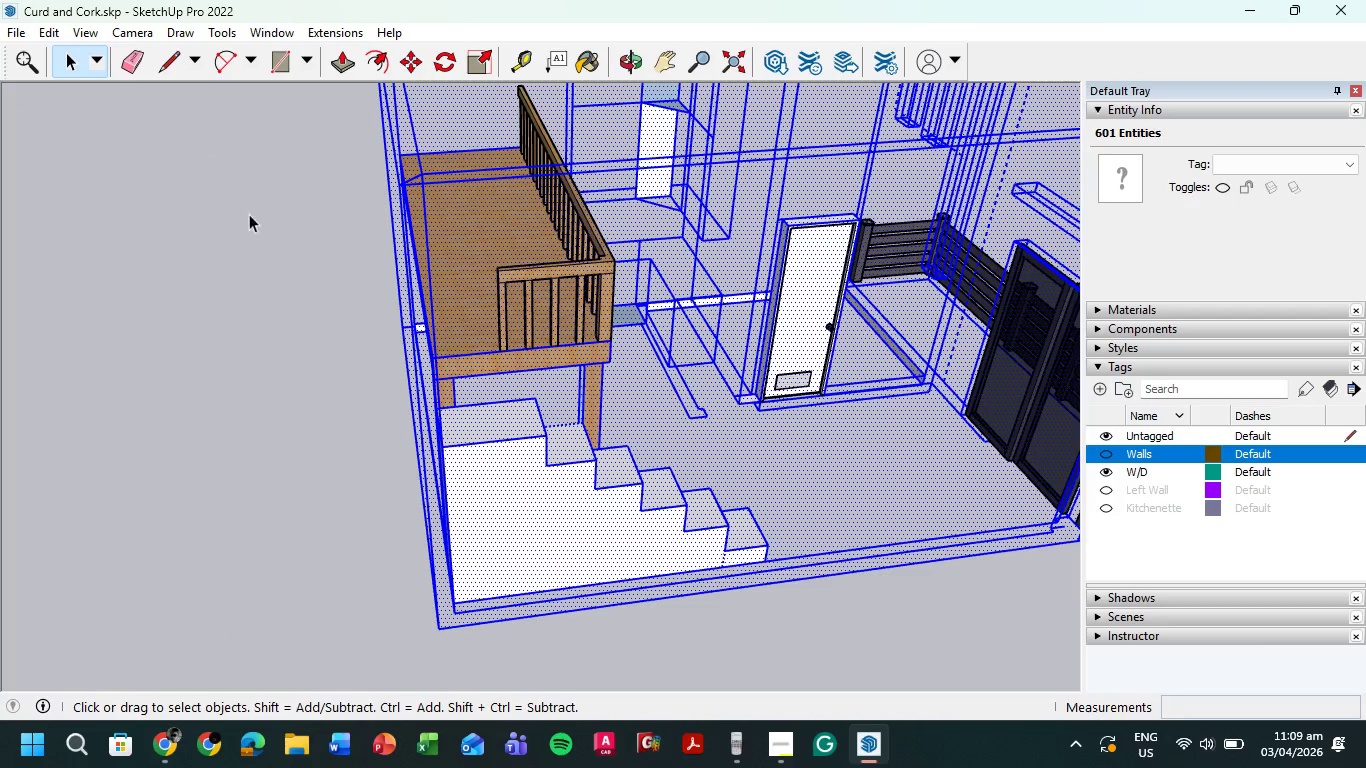 
left_click([202, 218])
 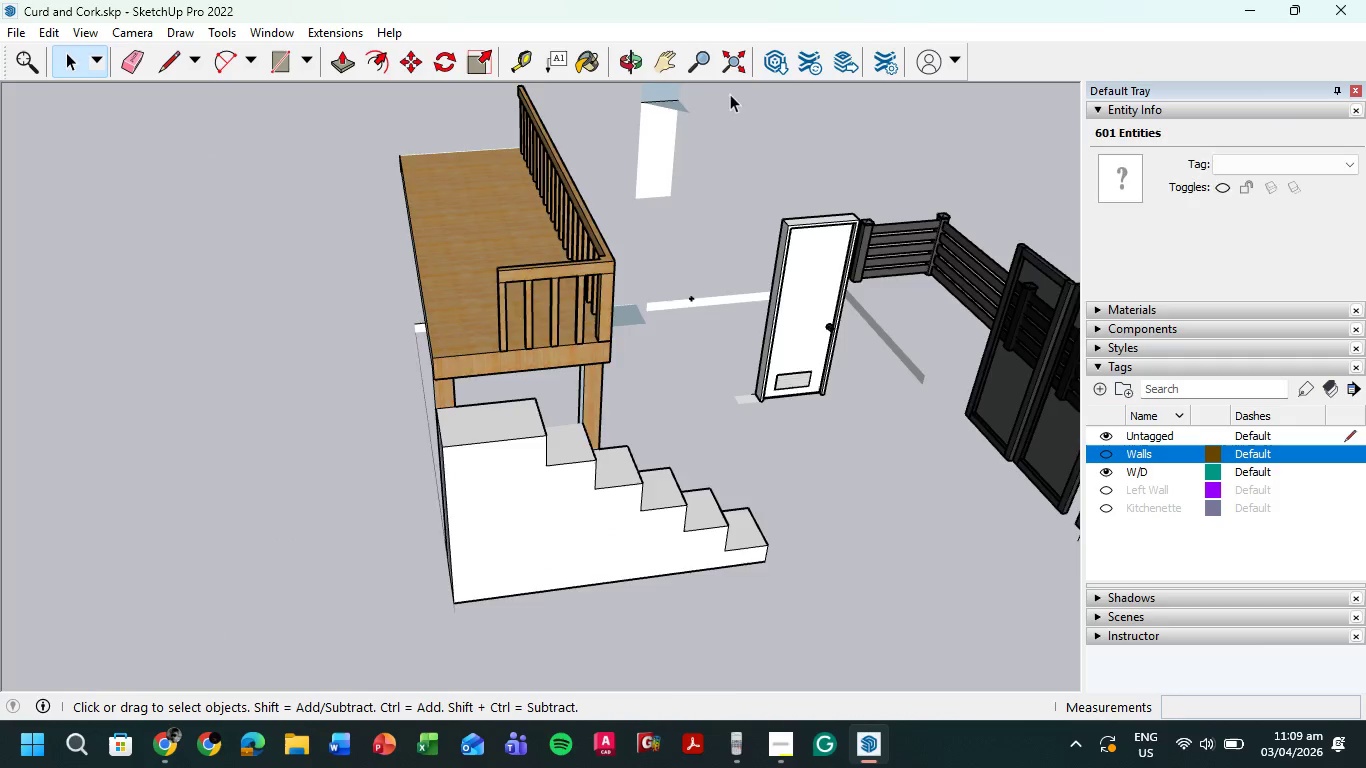 
hold_key(key=ShiftLeft, duration=0.53)
 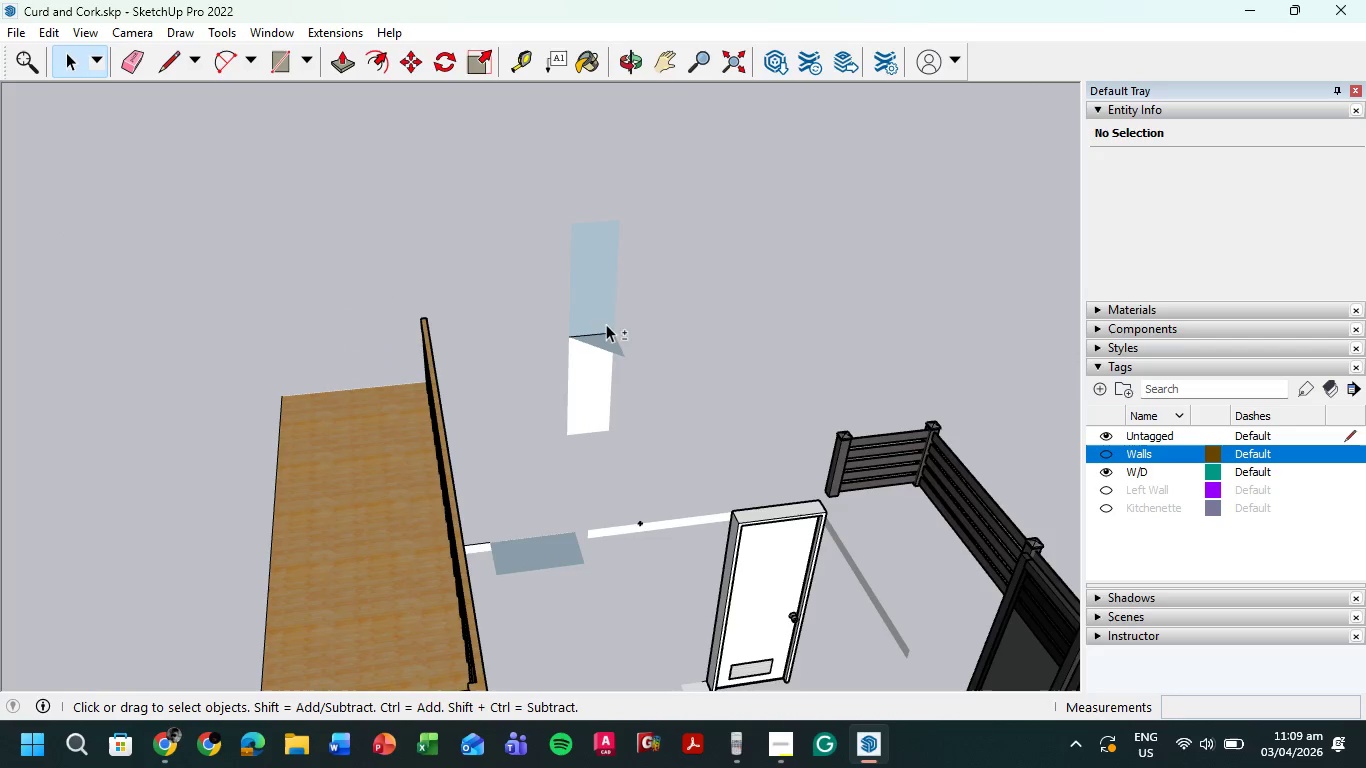 
scroll: coordinate [717, 91], scroll_direction: up, amount: 2.0
 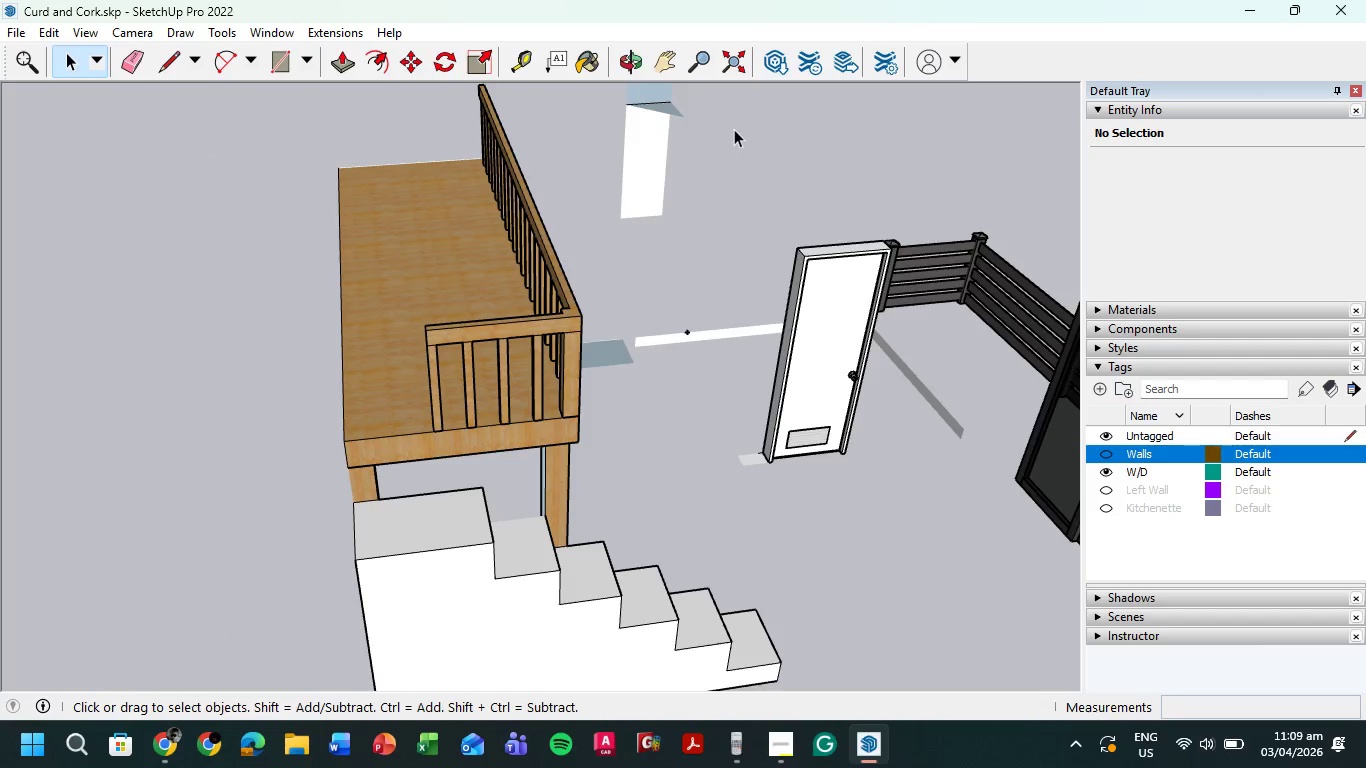 
hold_key(key=ShiftLeft, duration=1.42)
left_click([598, 313])
 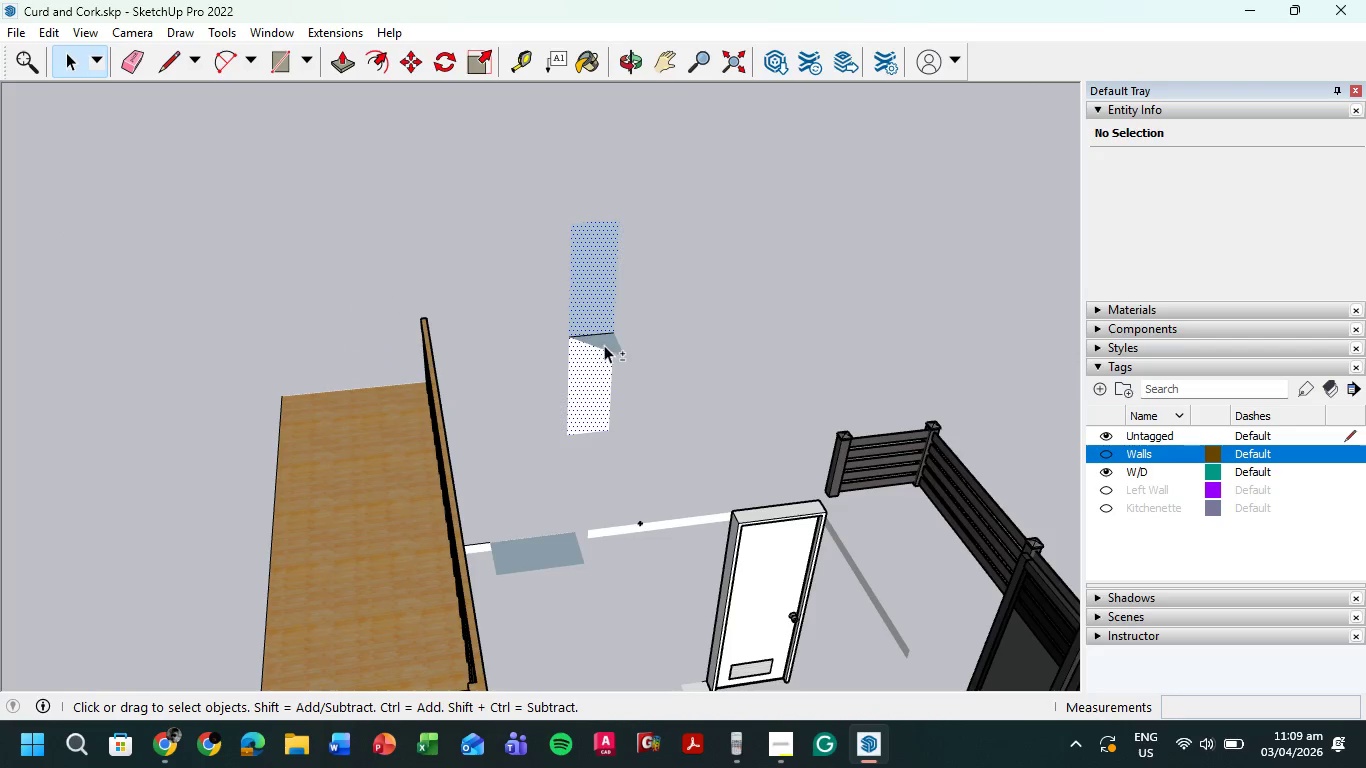 
left_click_drag(start_coordinate=[605, 340], to_coordinate=[629, 467])
 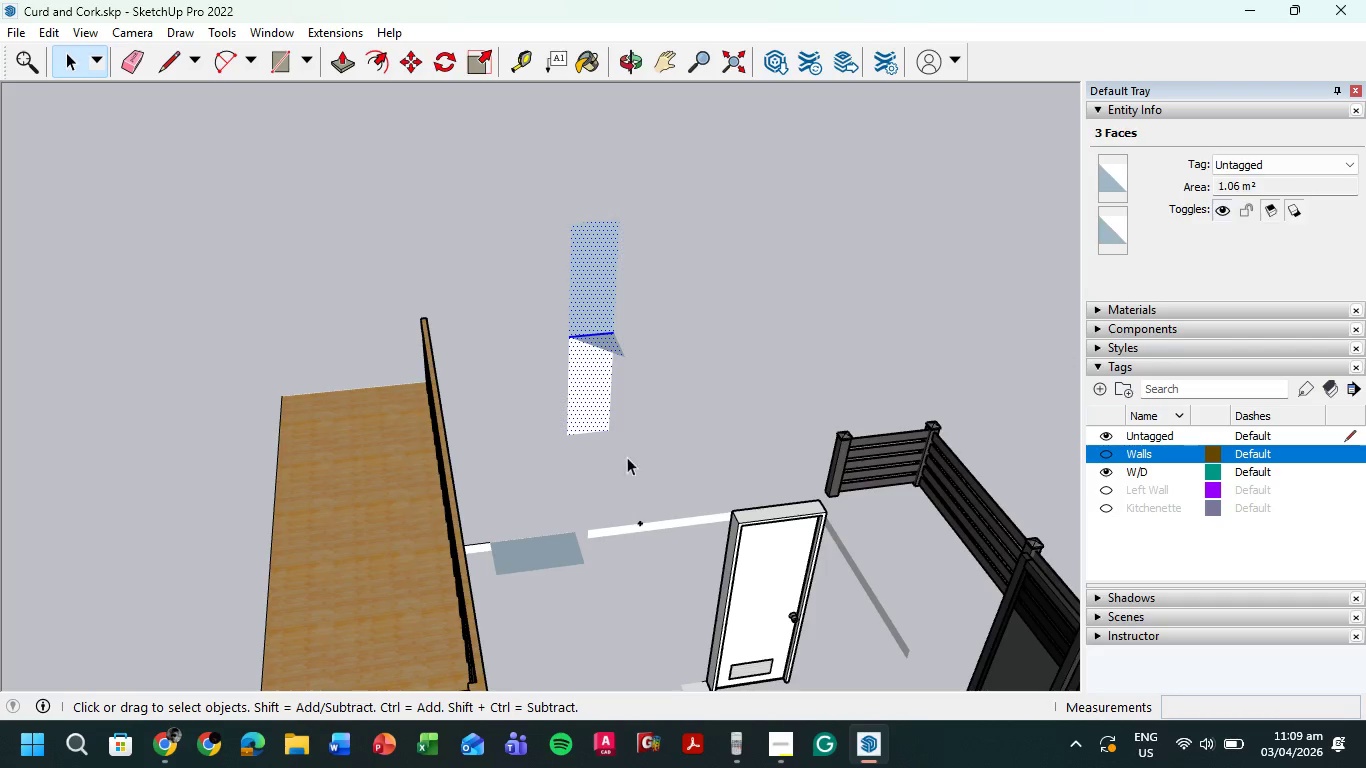 
hold_key(key=ShiftLeft, duration=0.83)
left_click_drag(start_coordinate=[624, 470], to_coordinate=[552, 180])
 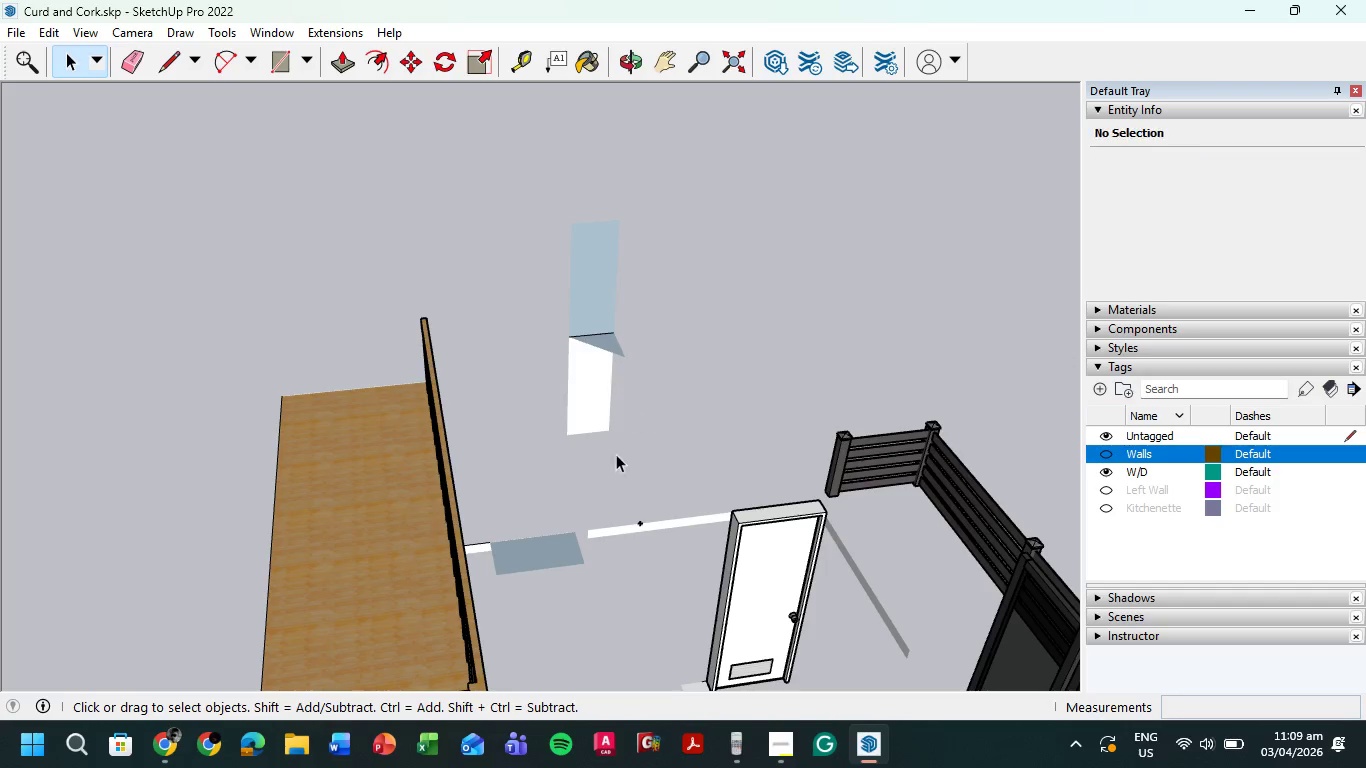 
left_click_drag(start_coordinate=[607, 468], to_coordinate=[547, 167])
 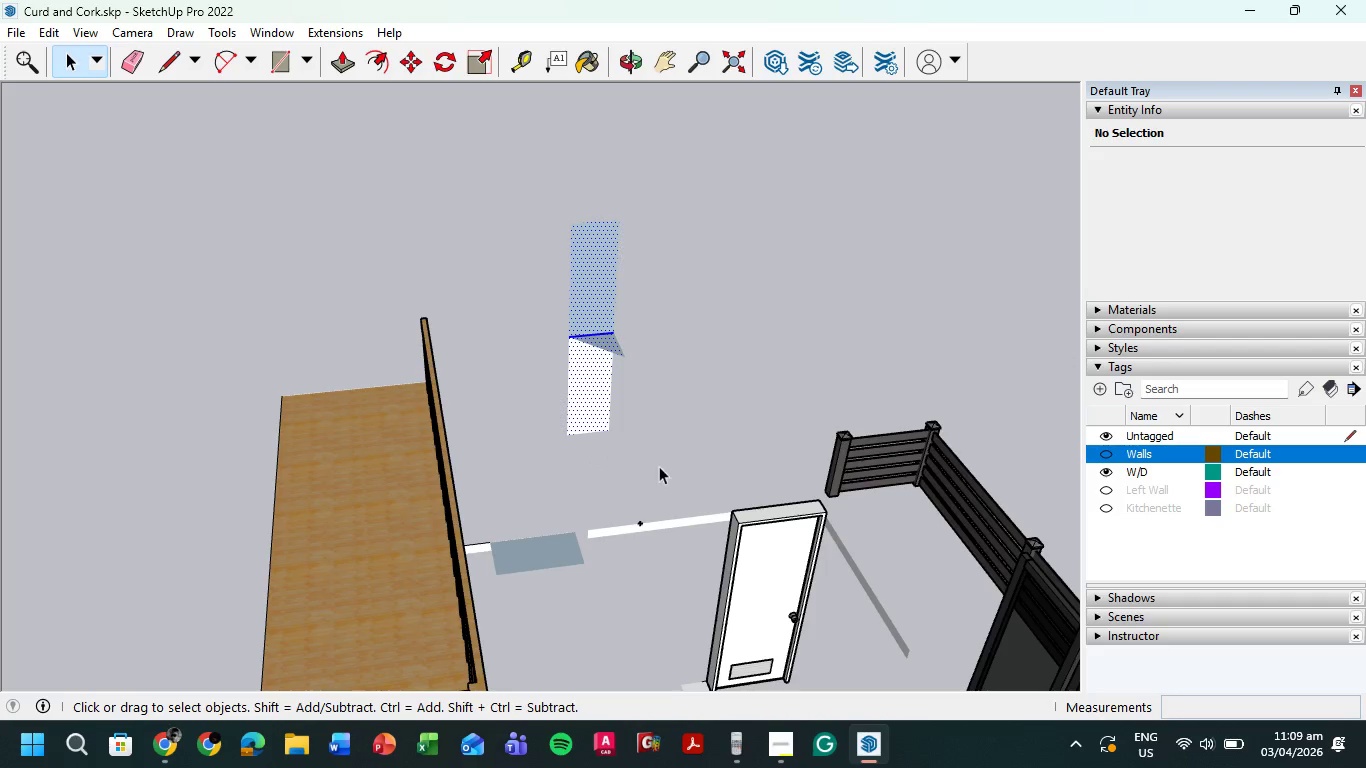 
left_click_drag(start_coordinate=[655, 470], to_coordinate=[542, 155])
 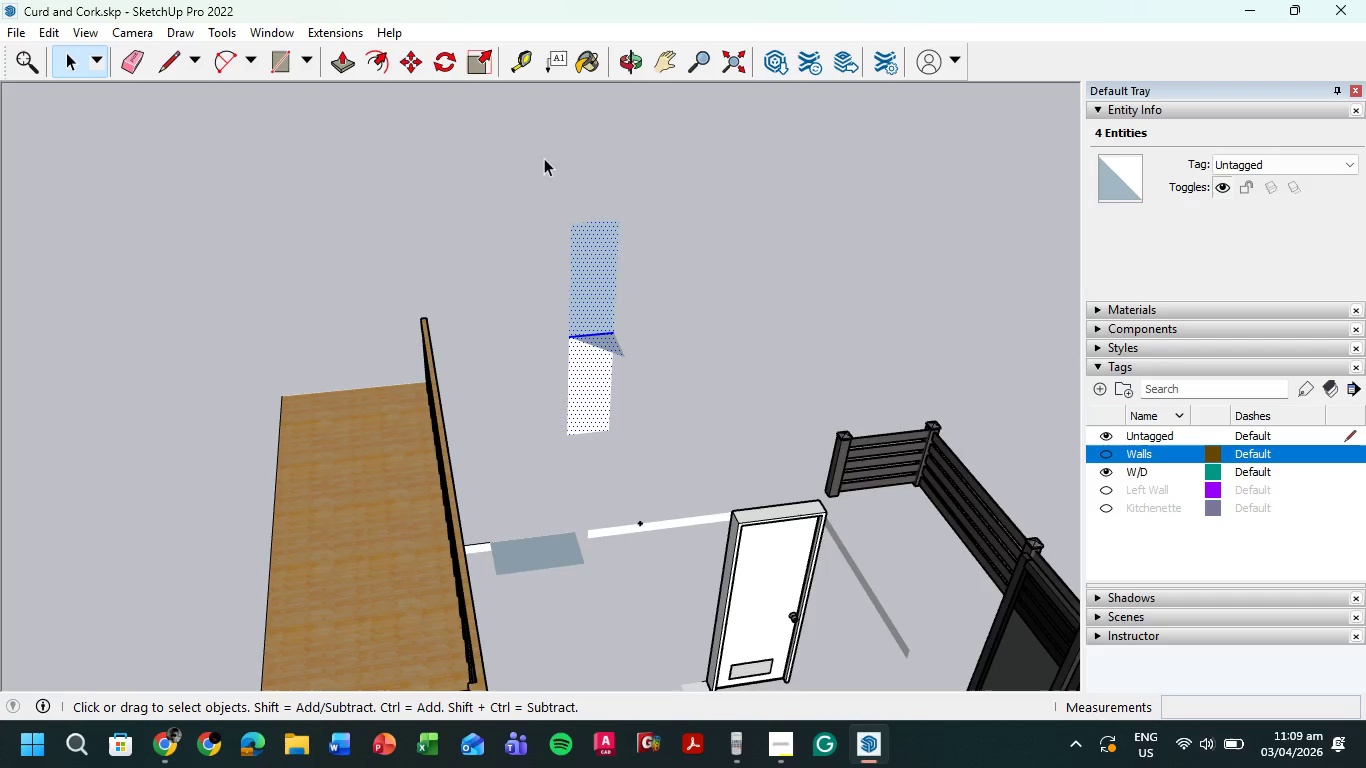 
left_click_drag(start_coordinate=[544, 157], to_coordinate=[643, 446])
 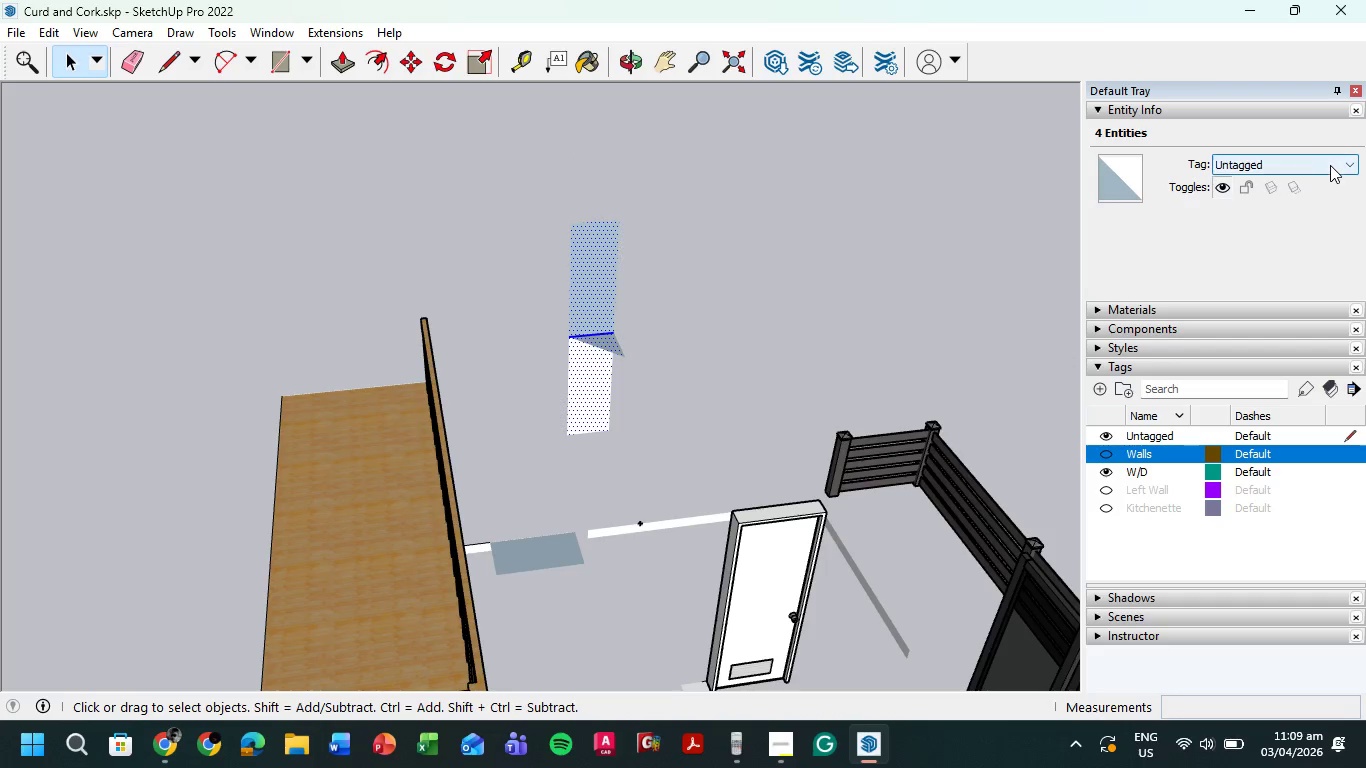 
left_click([1338, 163])
 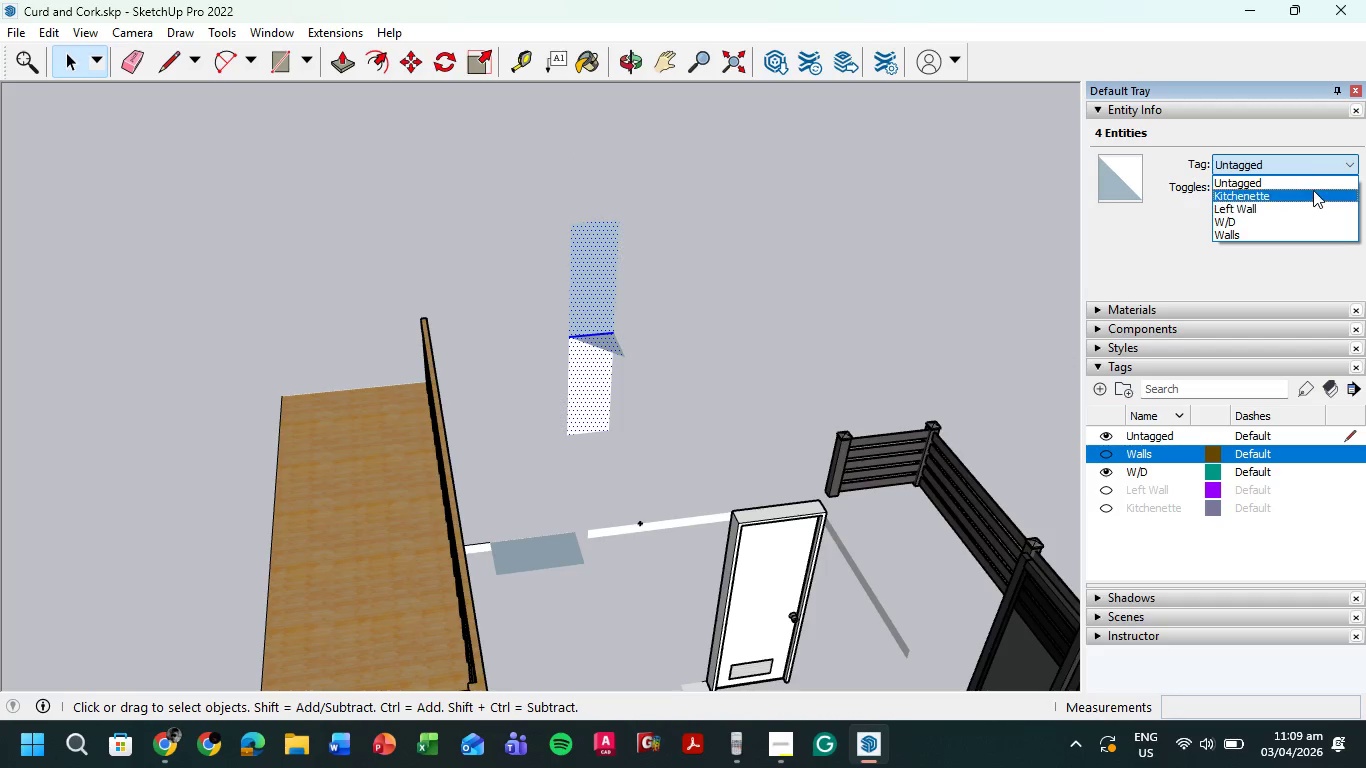 
left_click([1312, 190])
 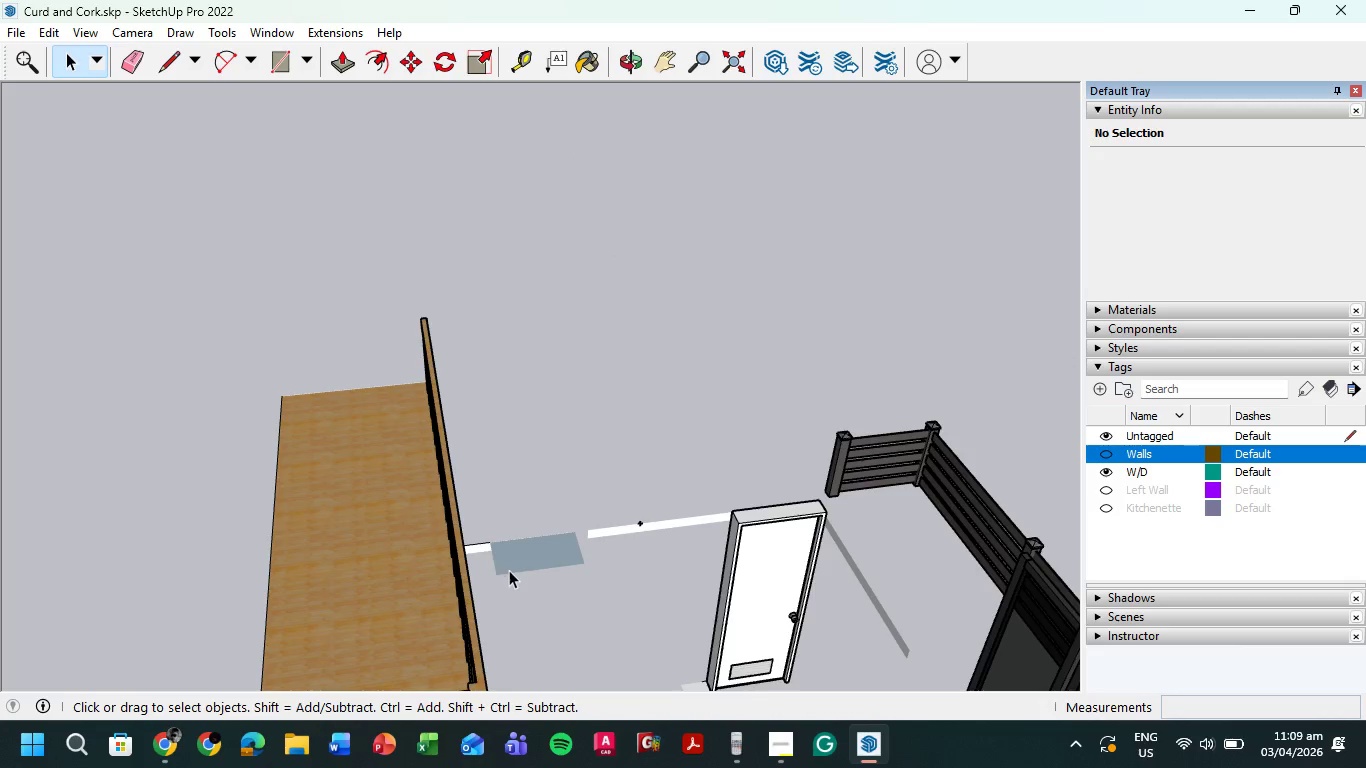 
left_click([531, 544])
 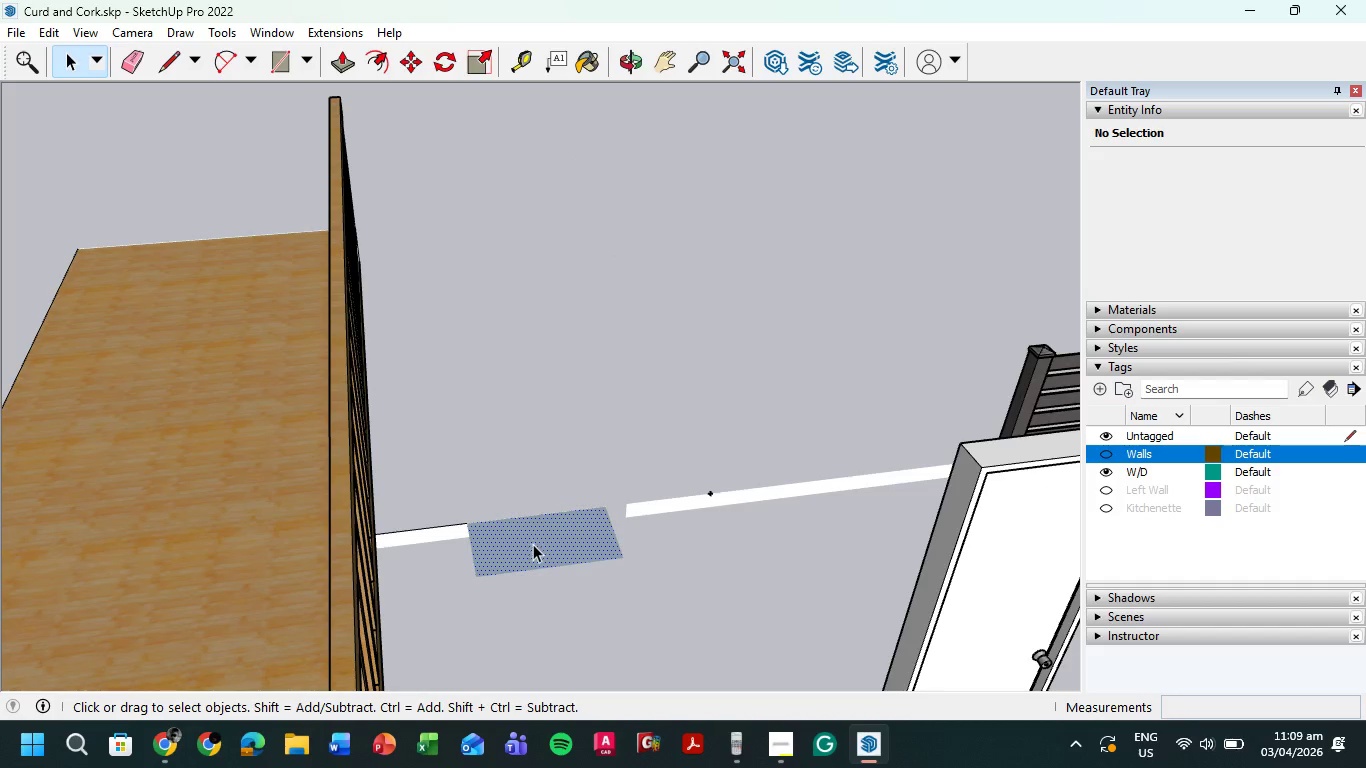 
scroll: coordinate [527, 567], scroll_direction: up, amount: 5.0
 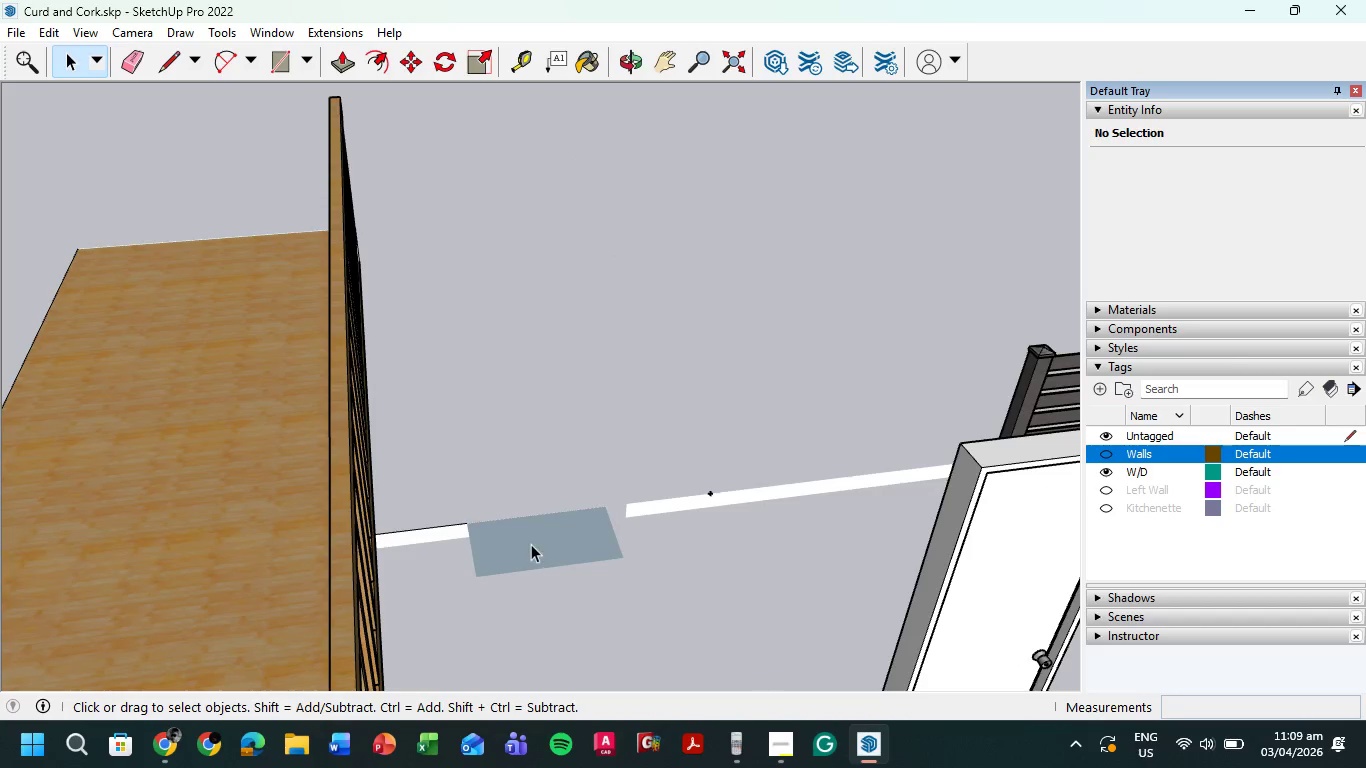 
double_click([533, 544])
 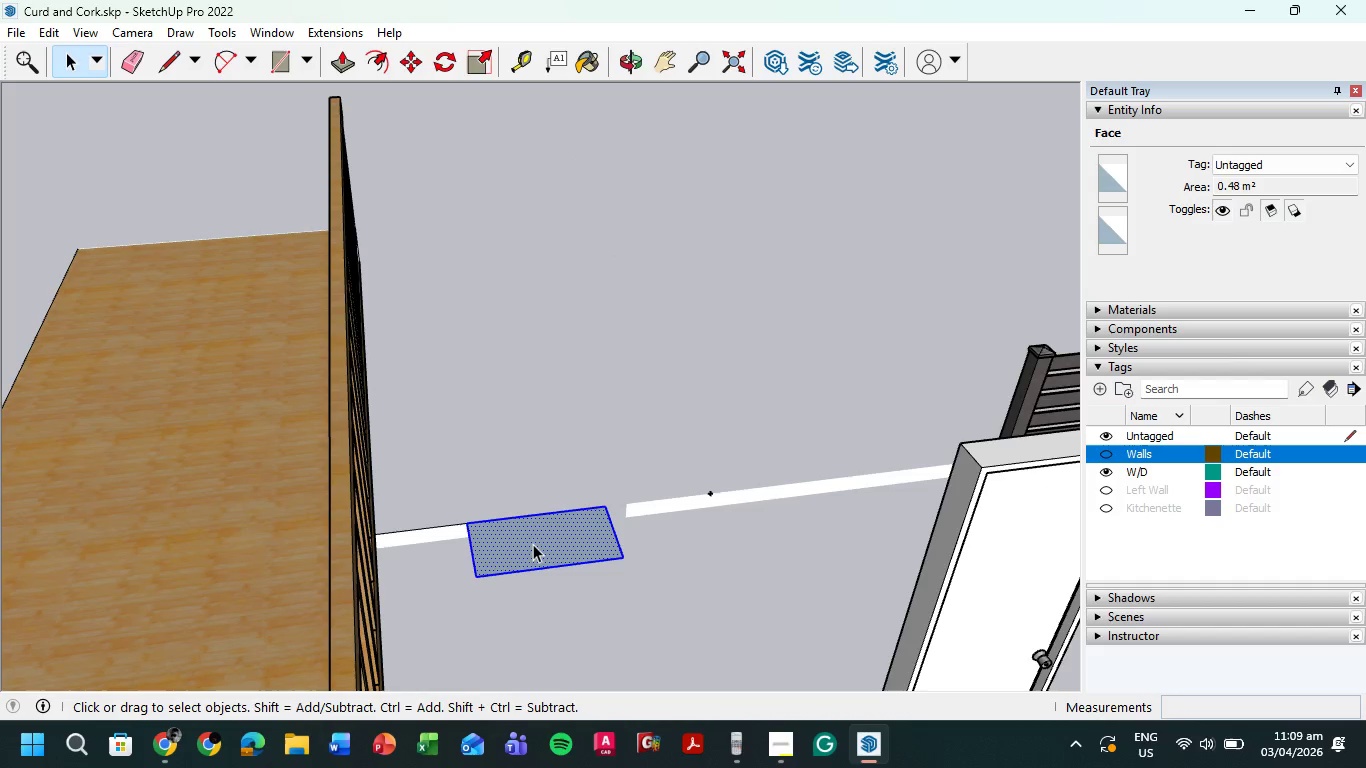 
triple_click([533, 544])
 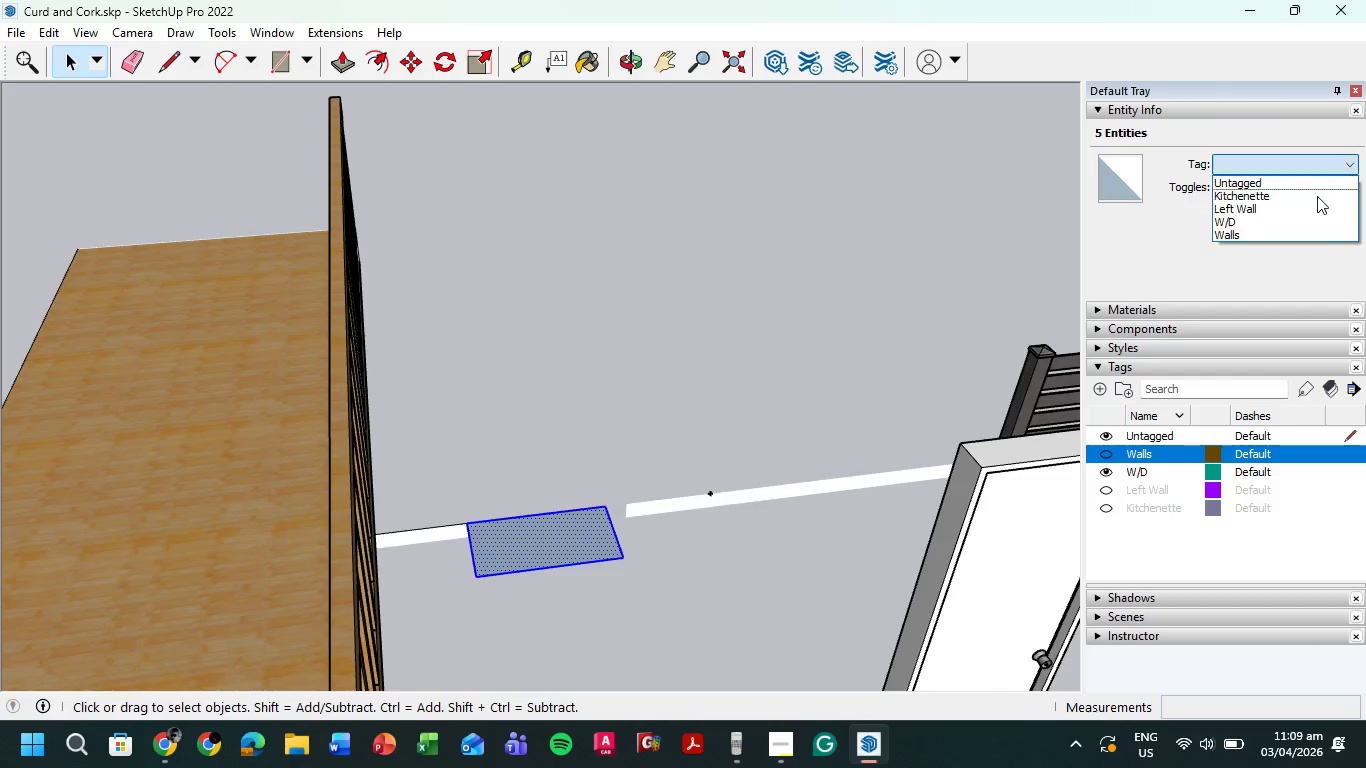 
left_click([1301, 199])
 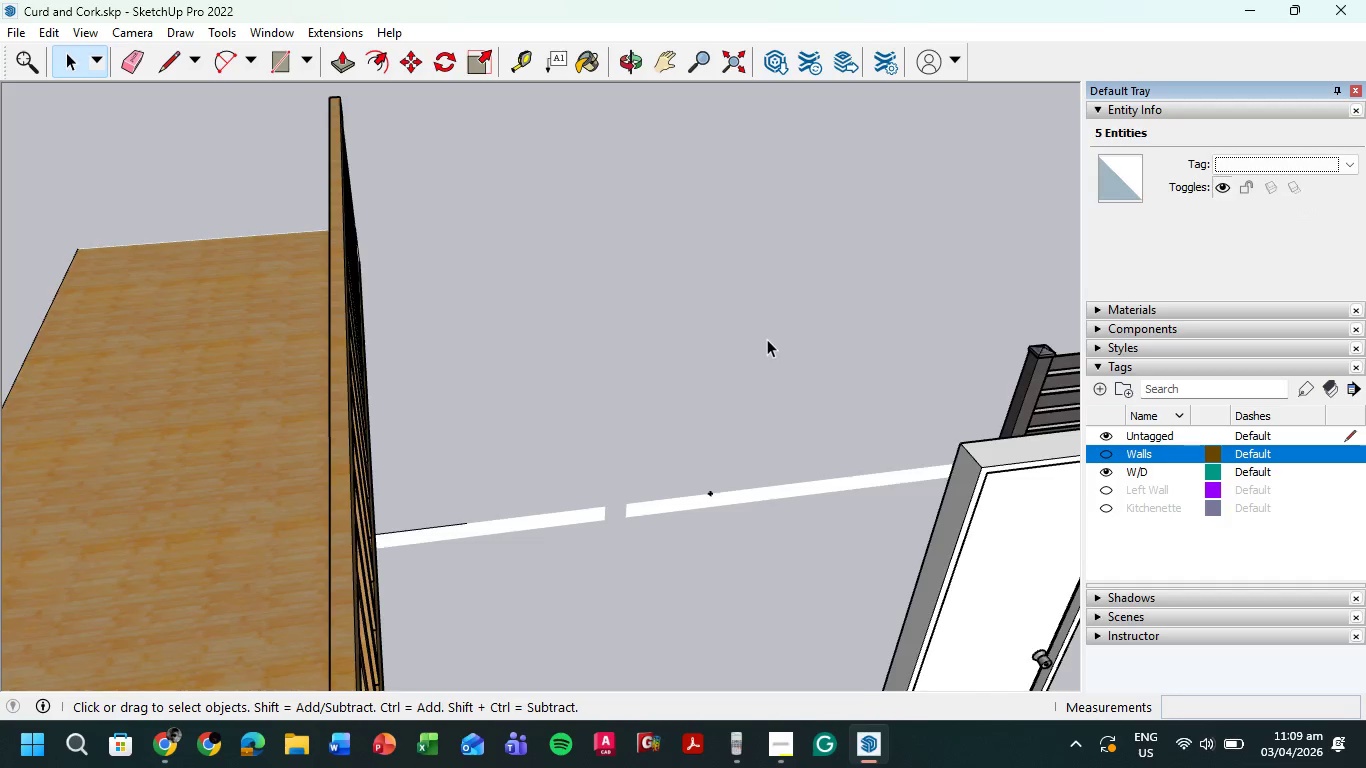 
scroll: coordinate [774, 398], scroll_direction: down, amount: 16.0
 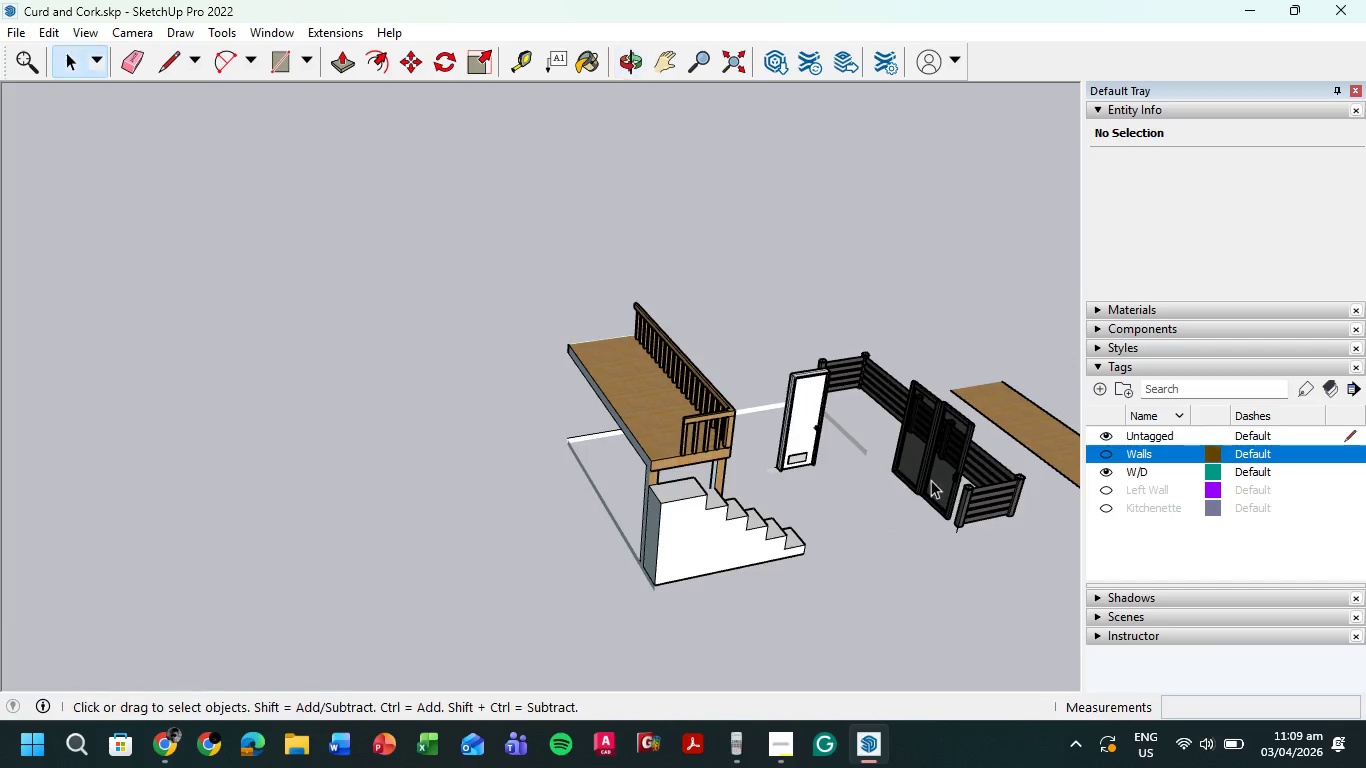 
left_click([1107, 453])
 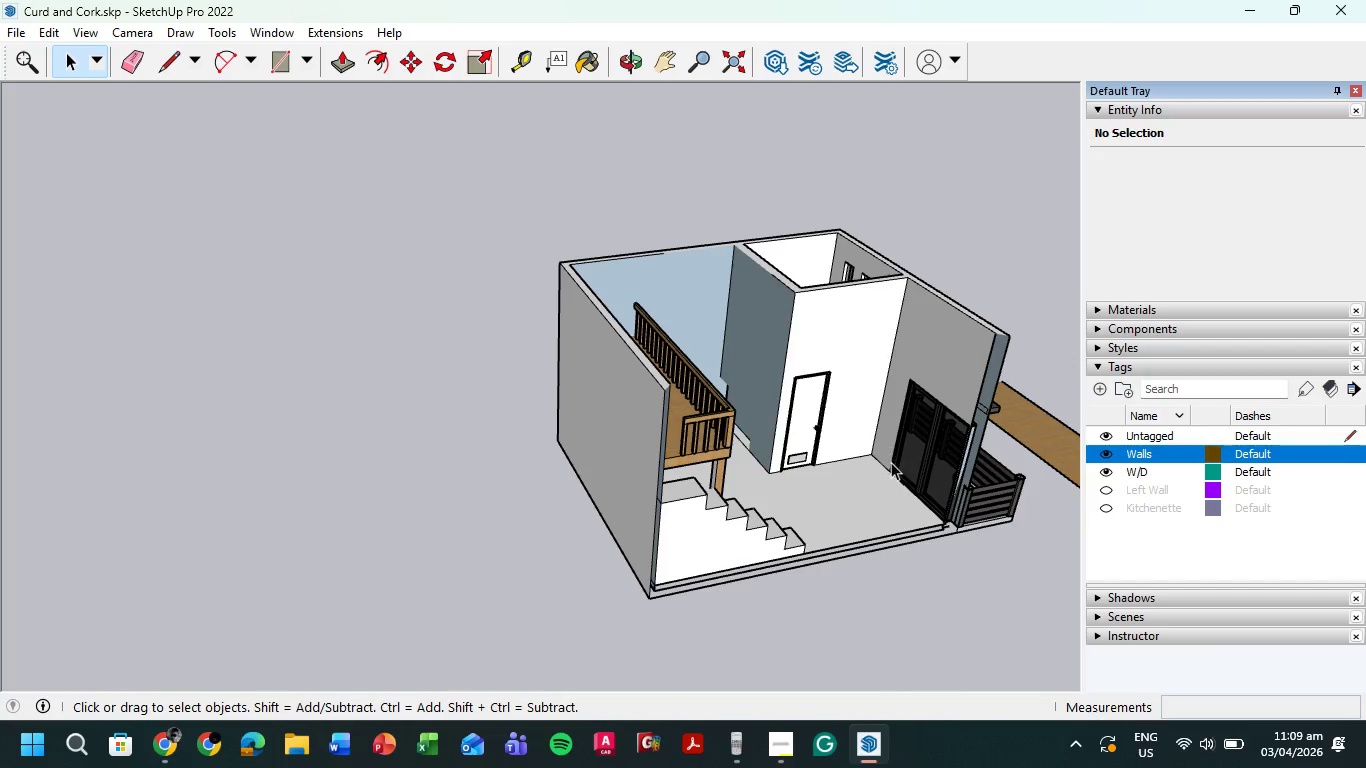 
hold_key(key=ShiftLeft, duration=0.44)
 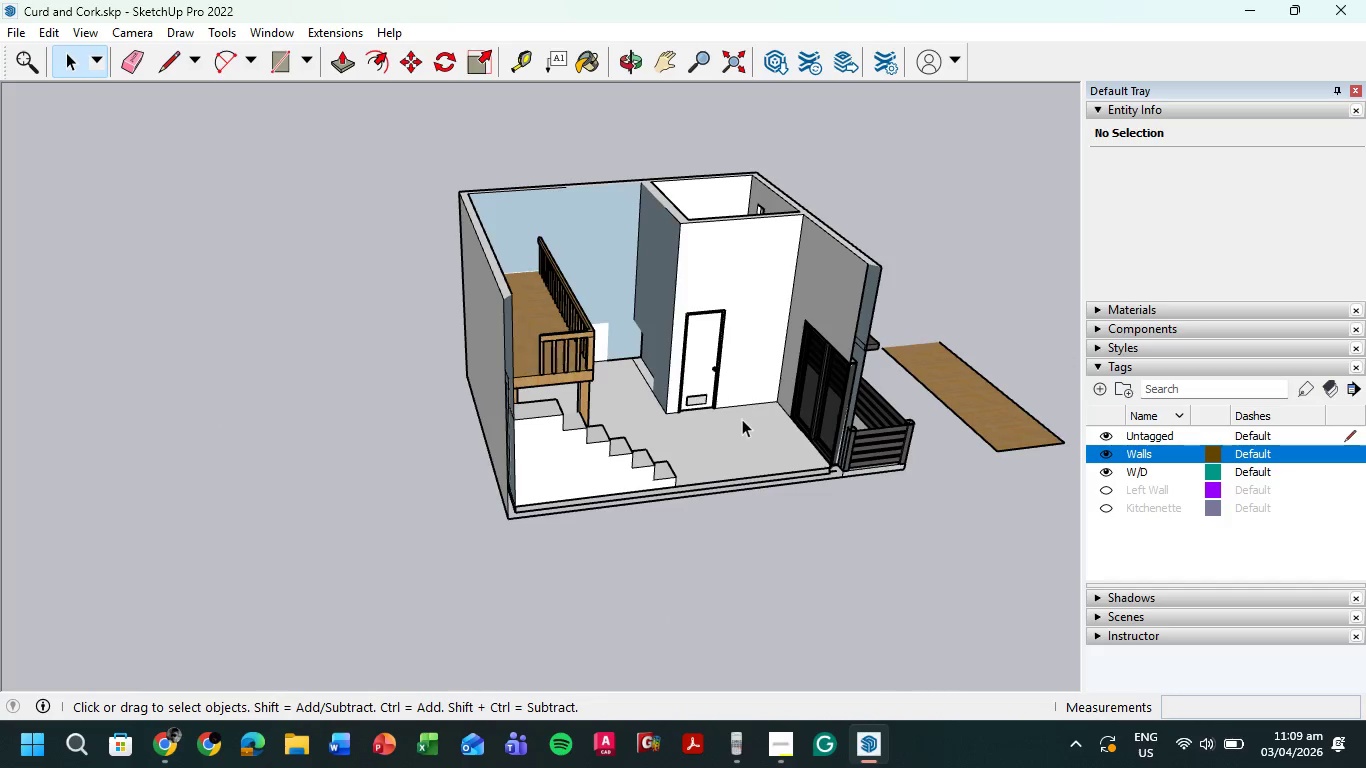 
left_click([738, 428])
 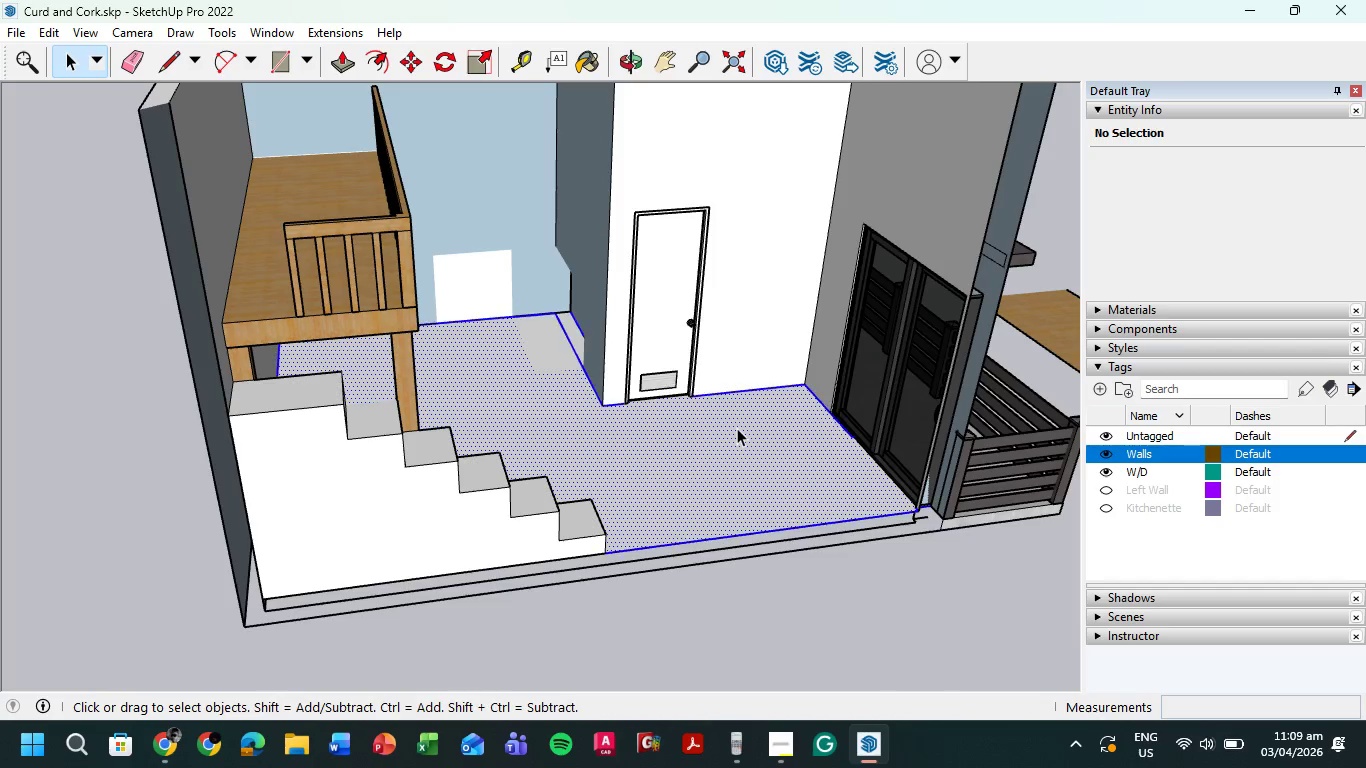 
scroll: coordinate [746, 421], scroll_direction: up, amount: 6.0
 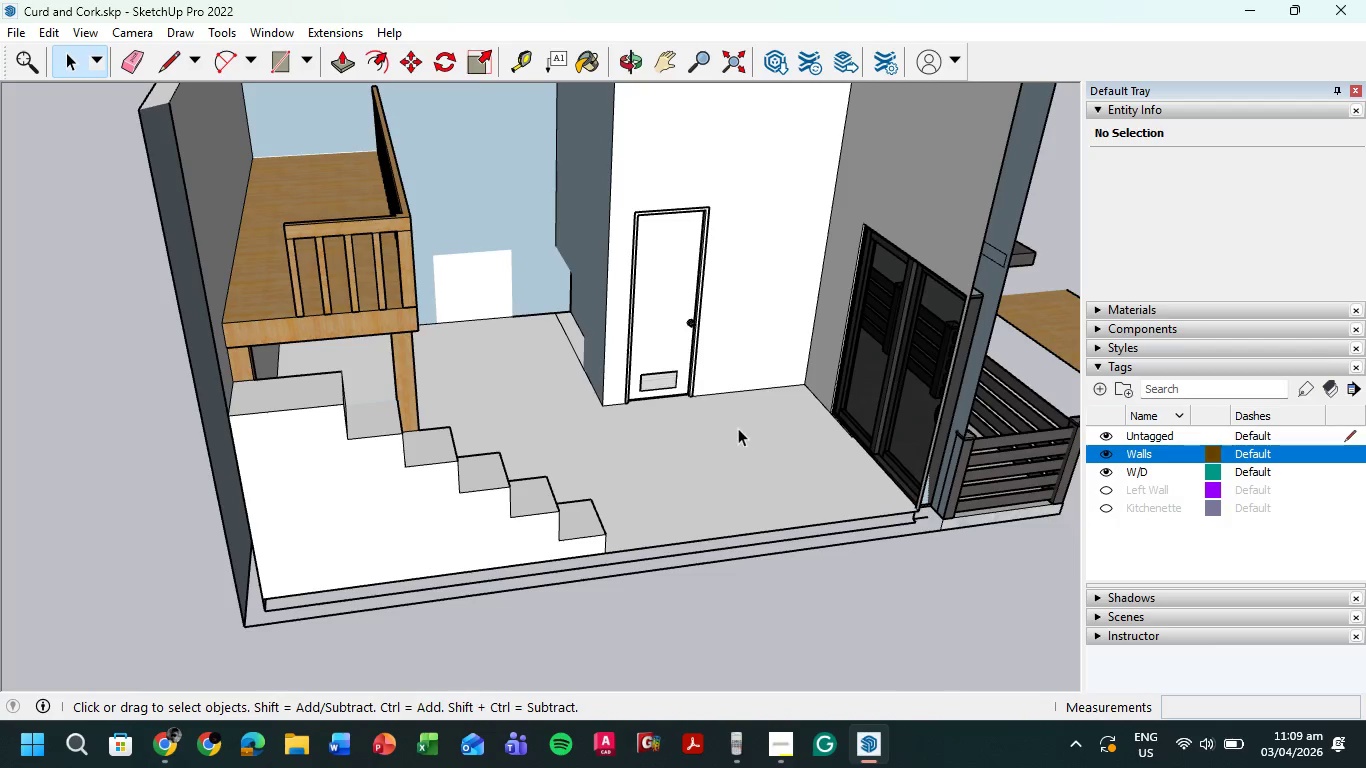 
double_click([737, 428])
 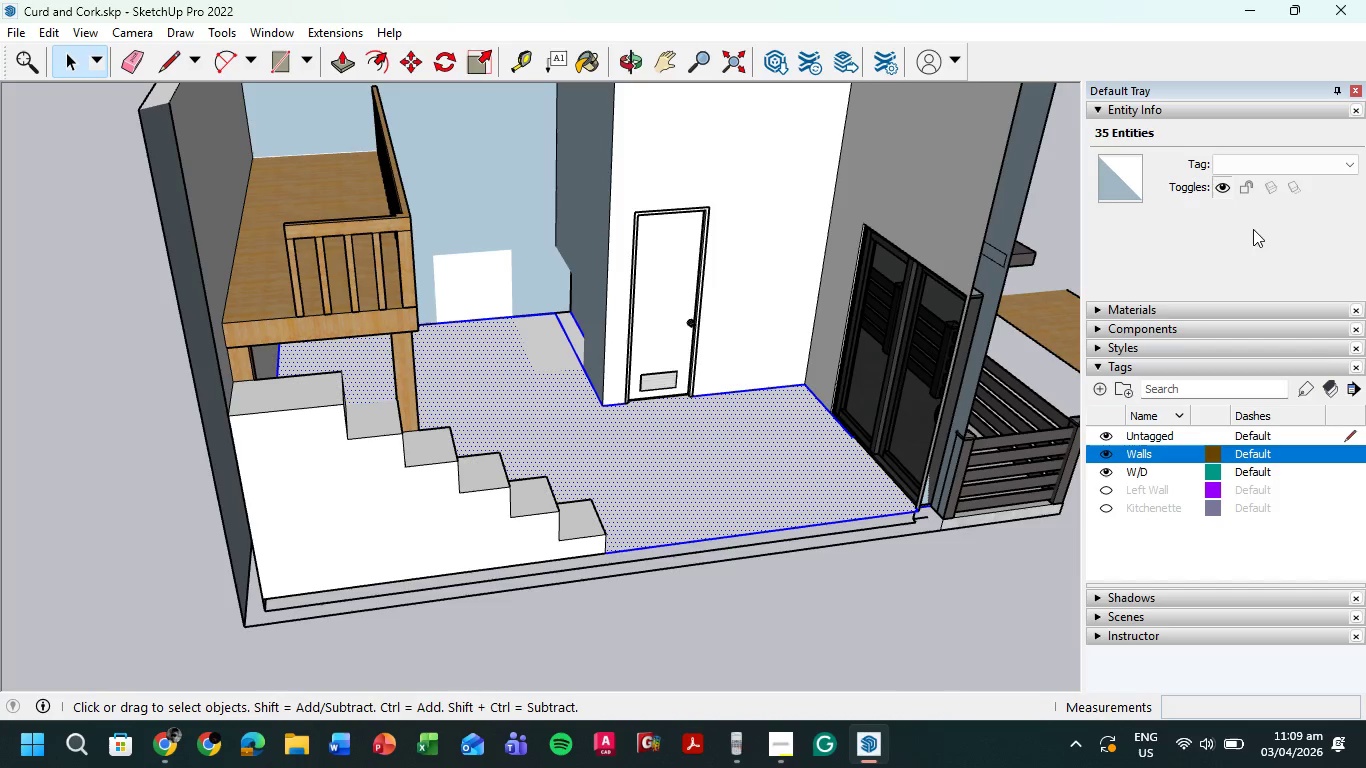 
mouse_move([1327, 199])
 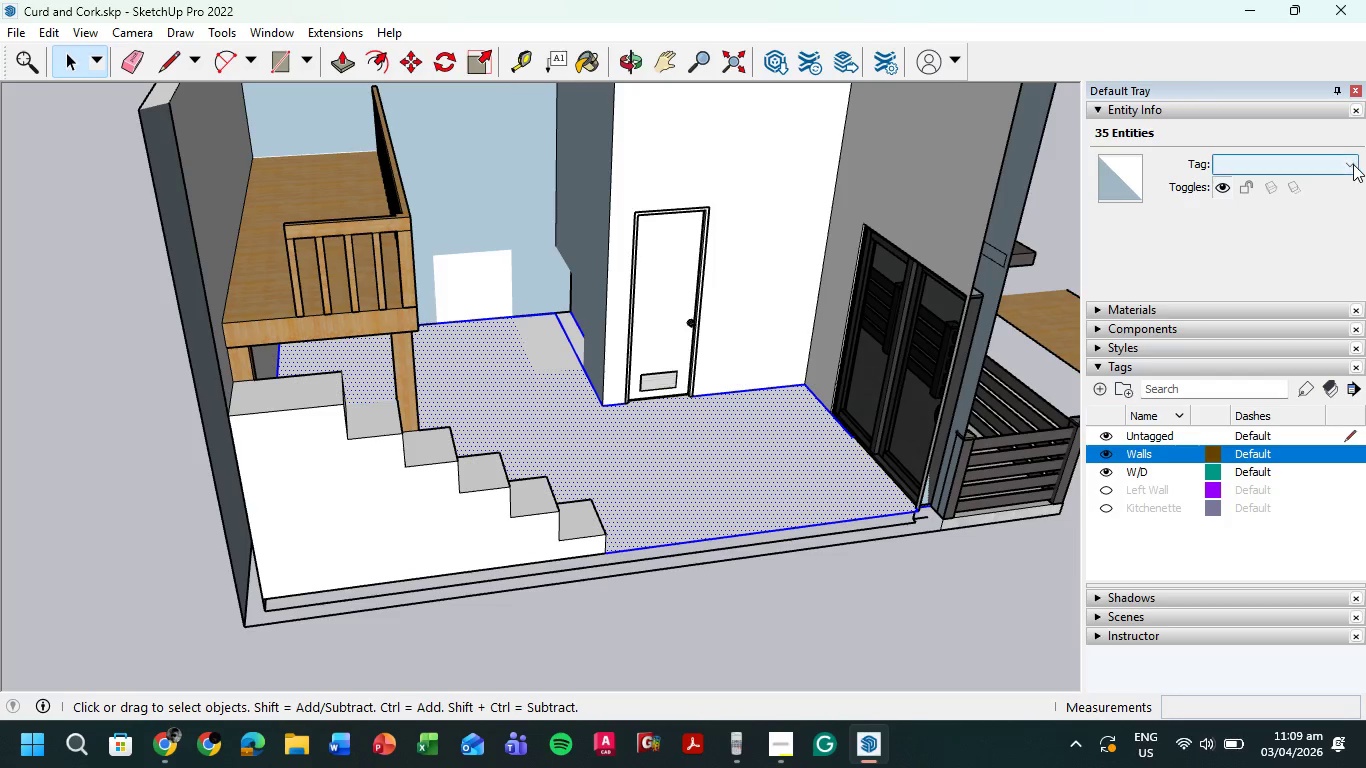 
left_click([1352, 164])
 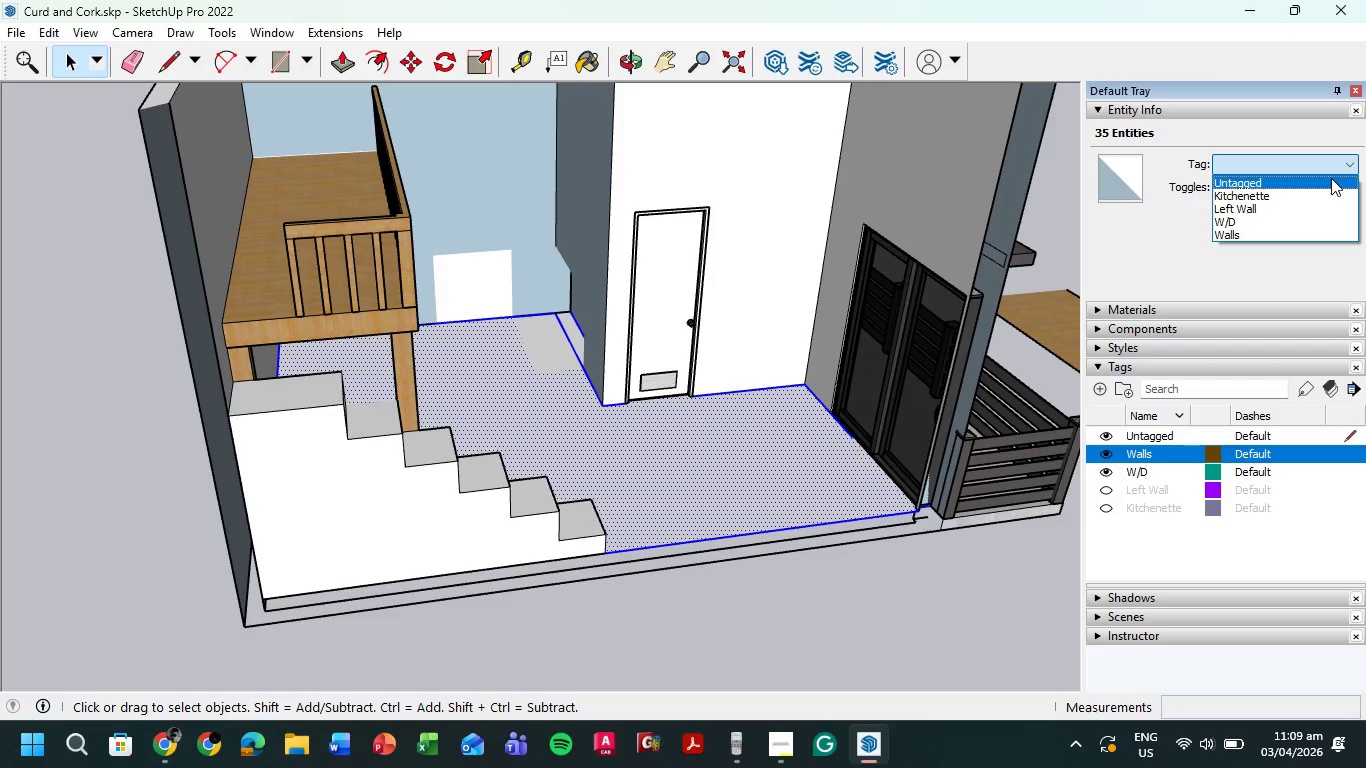 
left_click([1330, 178])
 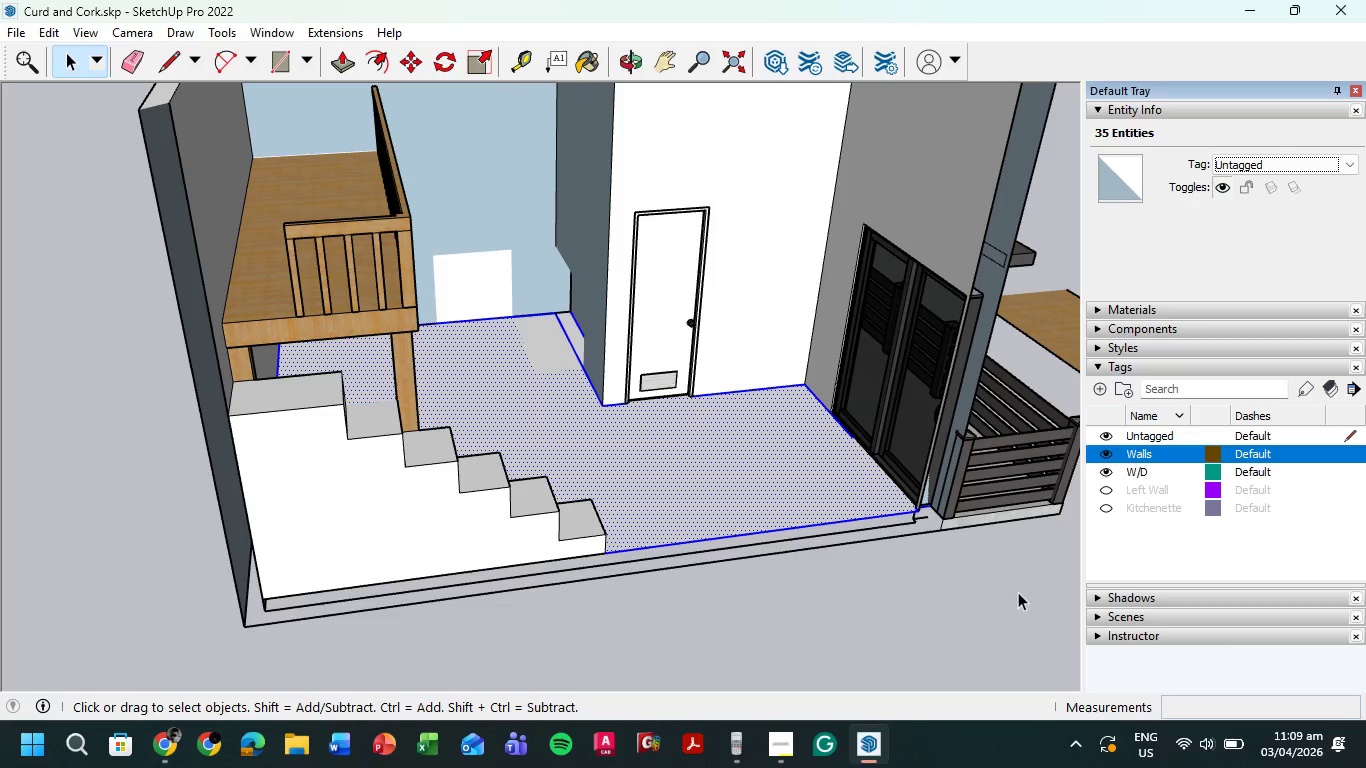 
left_click([1019, 600])
 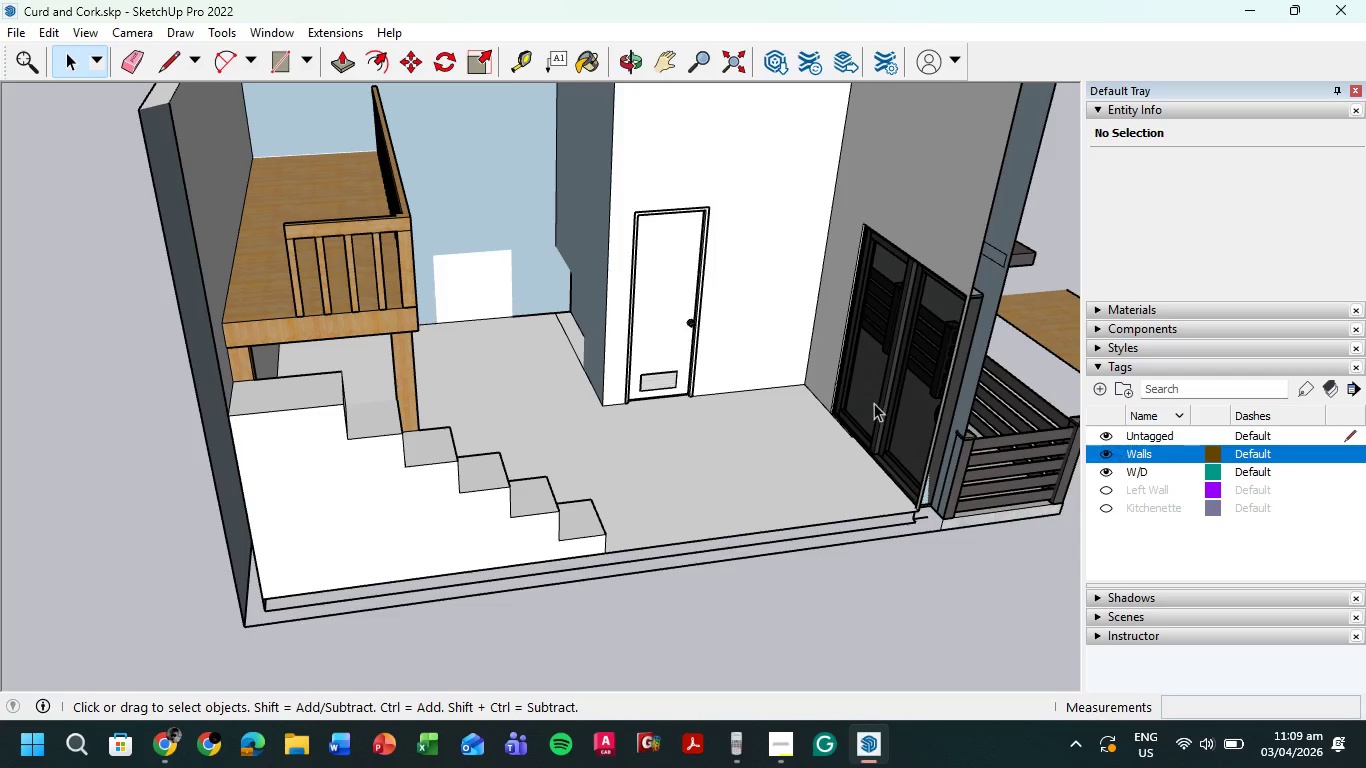 
left_click([464, 285])
 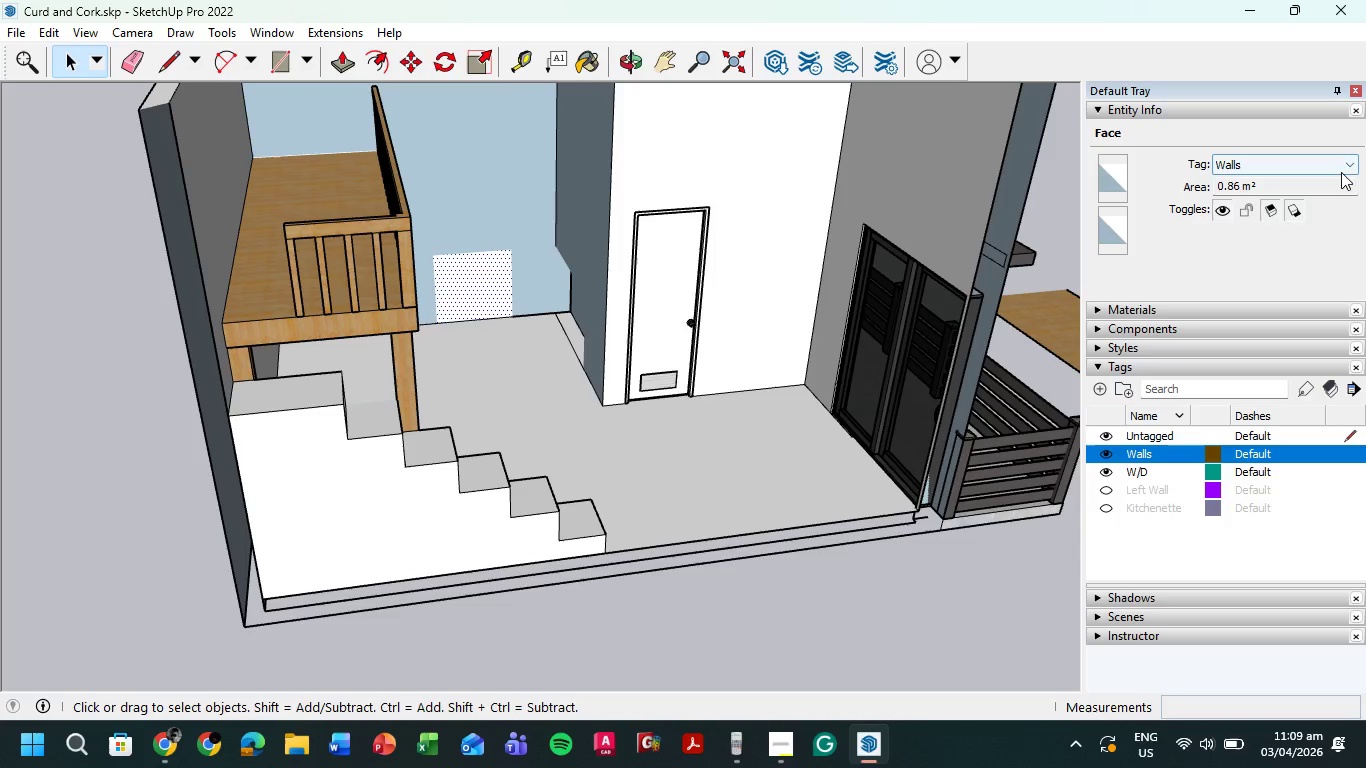 
left_click([1353, 165])
 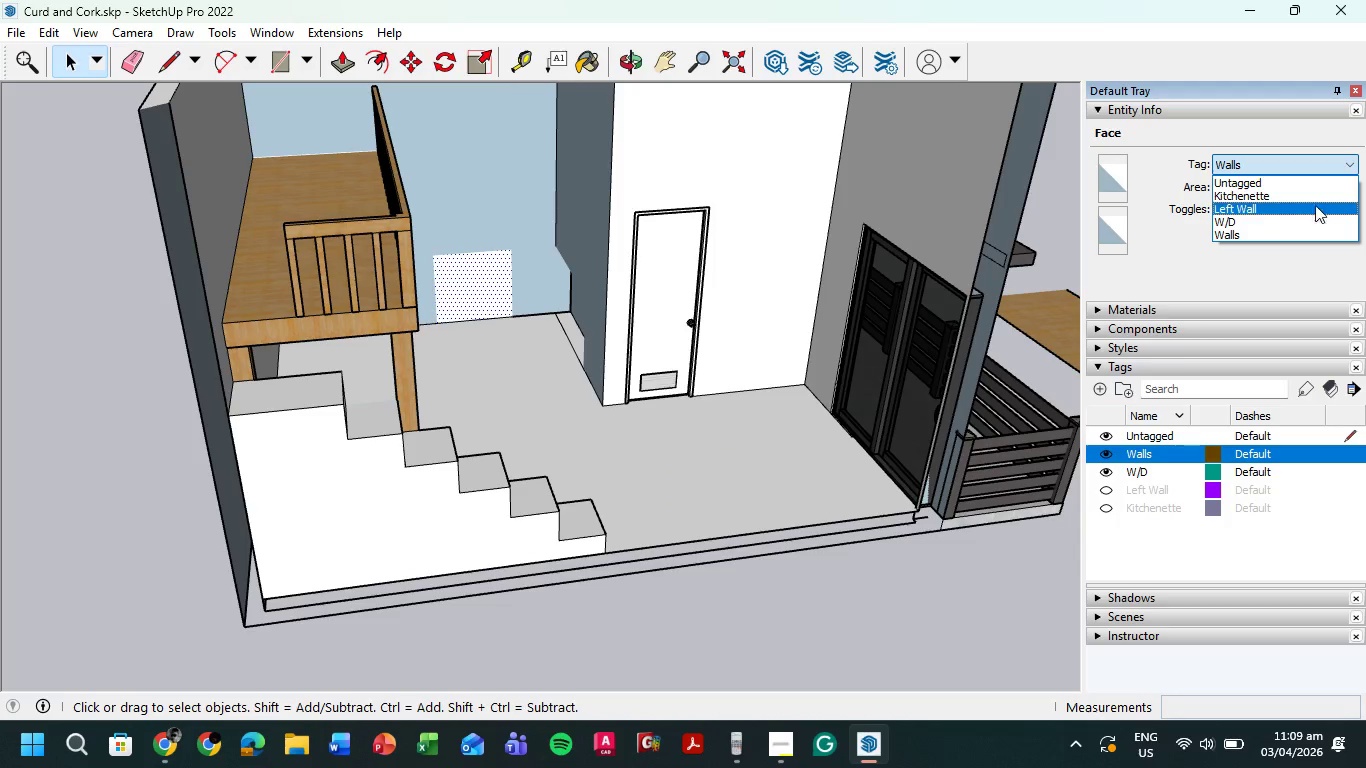 
left_click([1317, 199])
 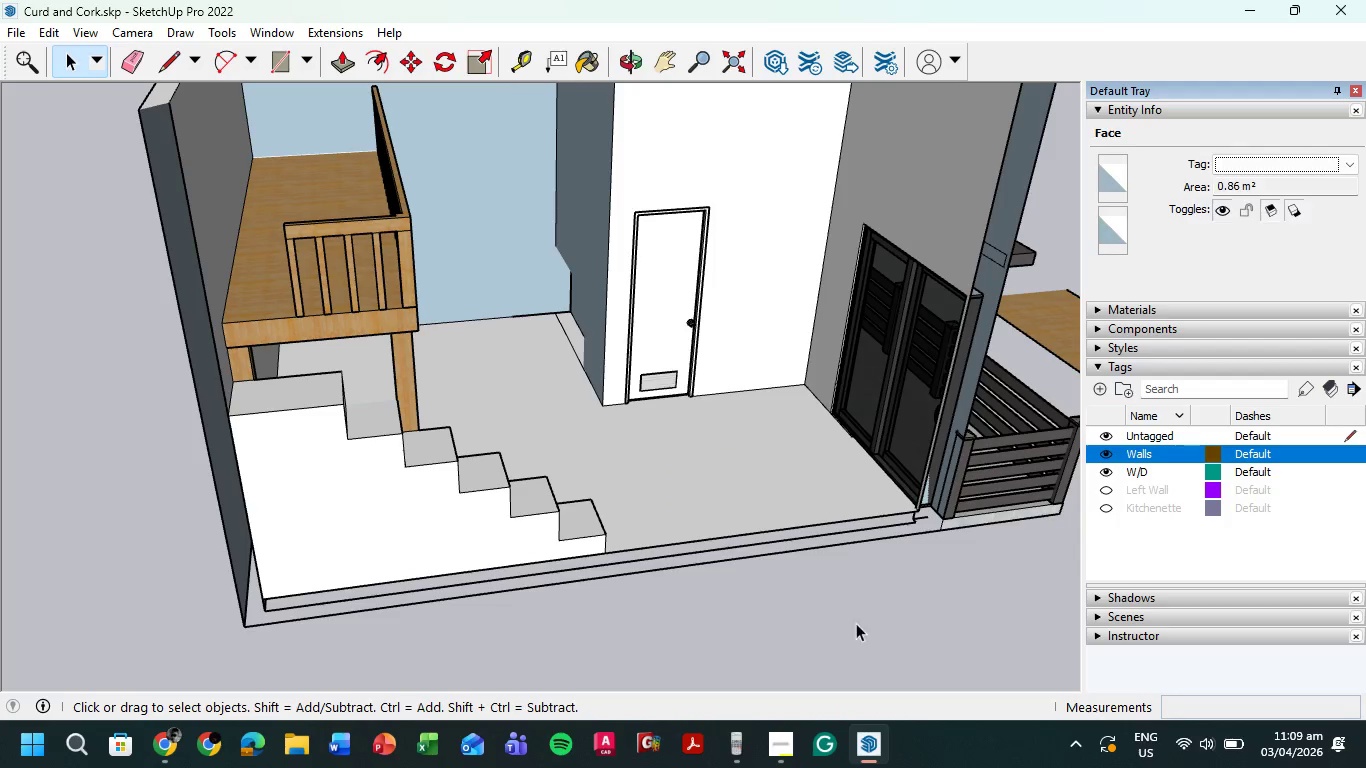 
left_click([850, 632])
 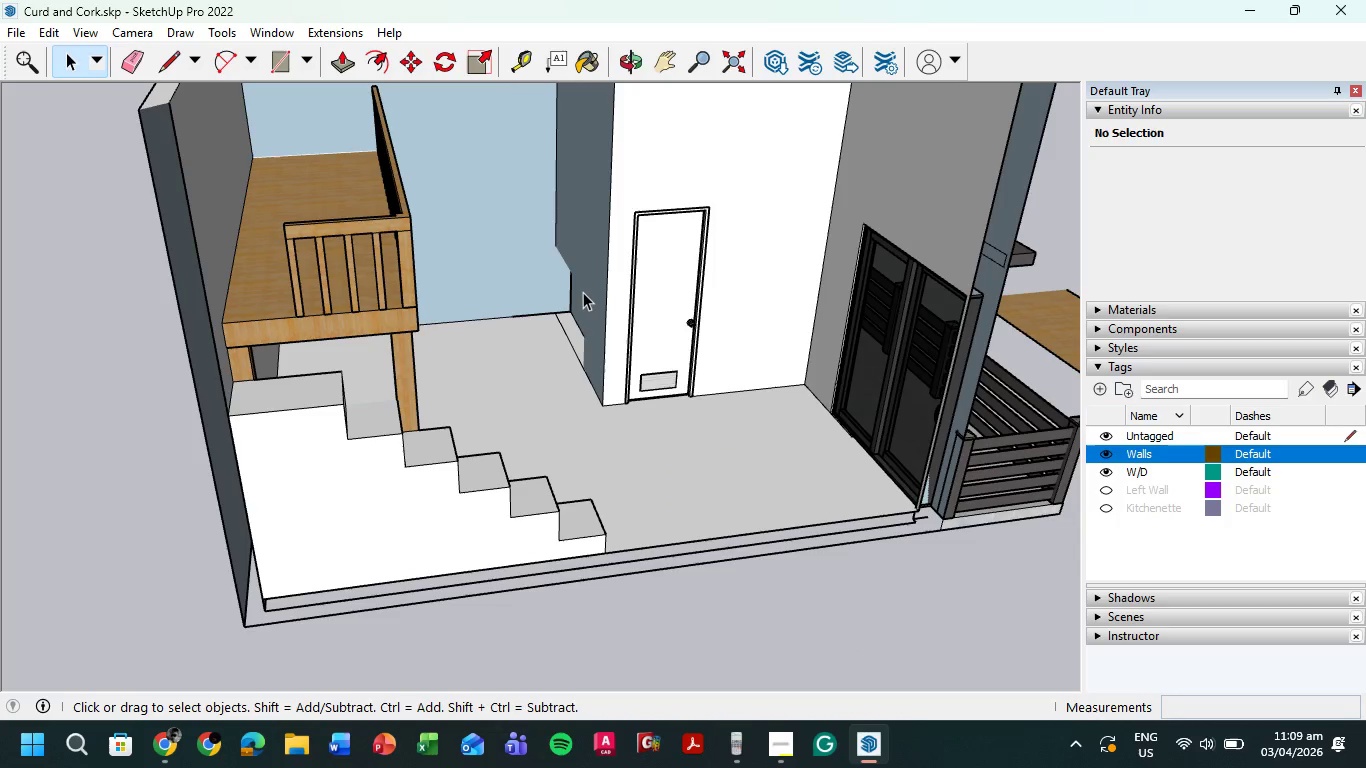 
left_click([575, 300])
 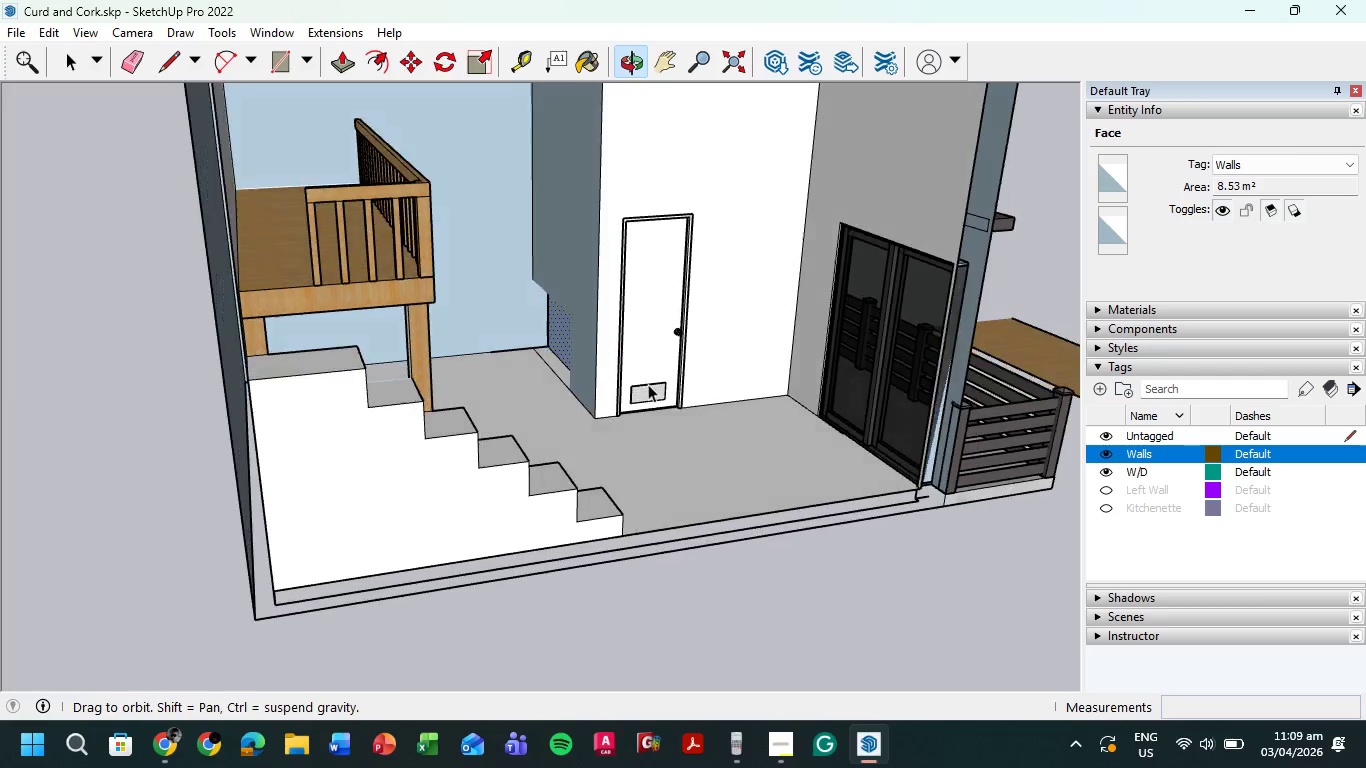 
double_click([748, 634])
 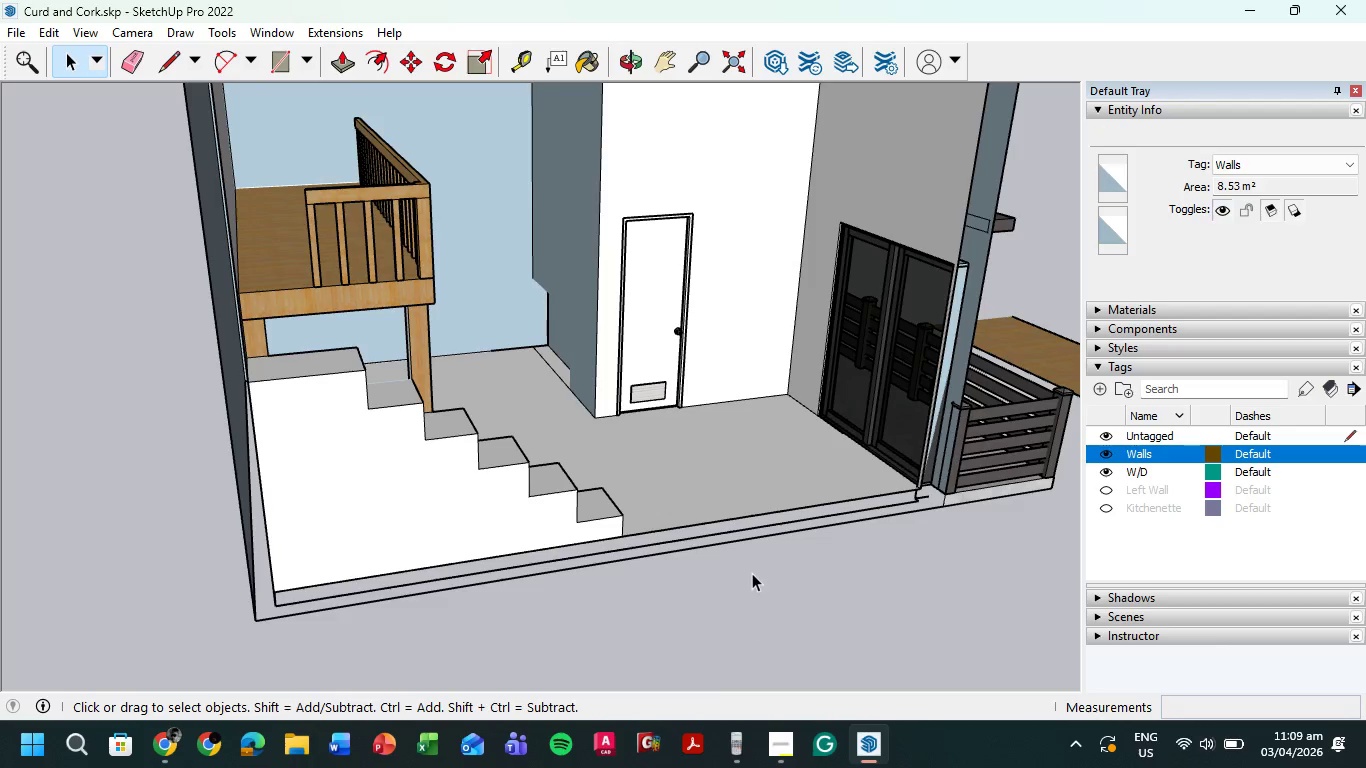 
scroll: coordinate [752, 569], scroll_direction: down, amount: 7.0
 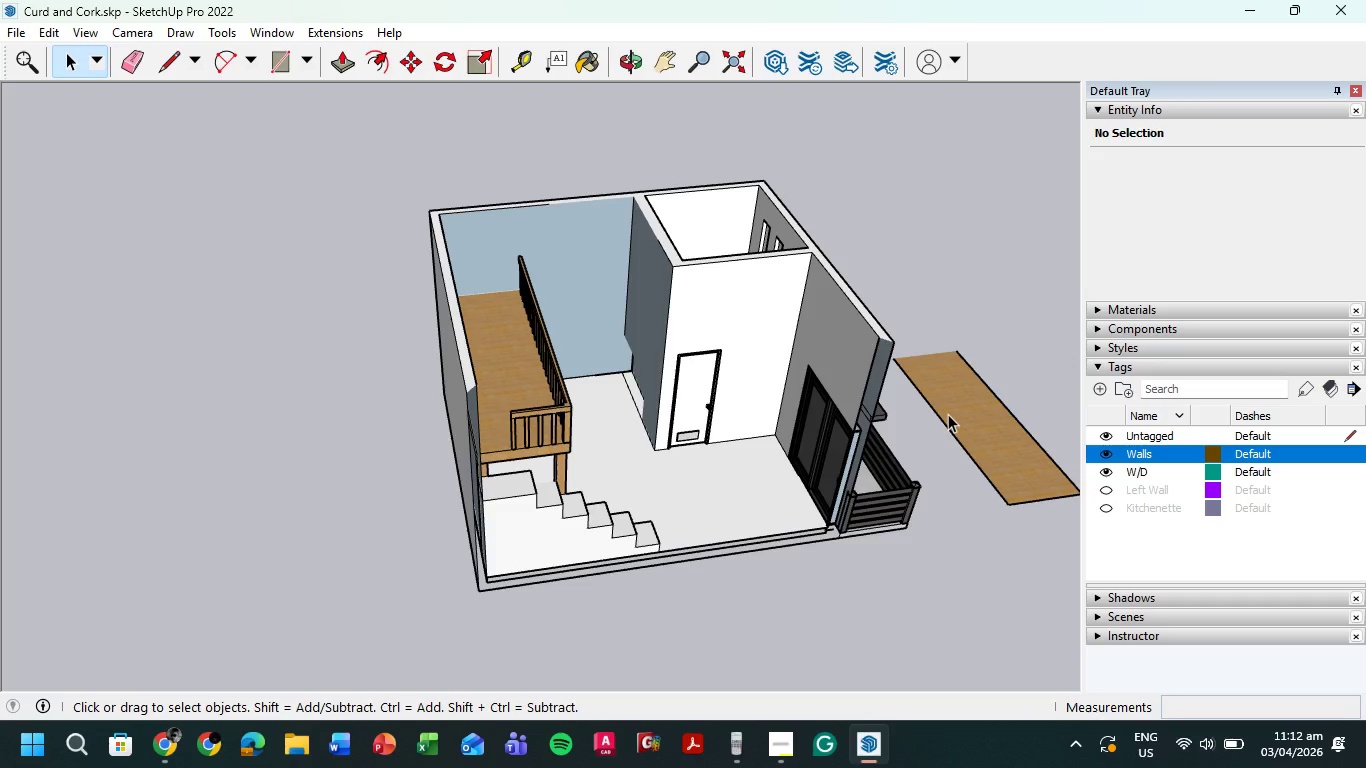 
wait(144.61)
 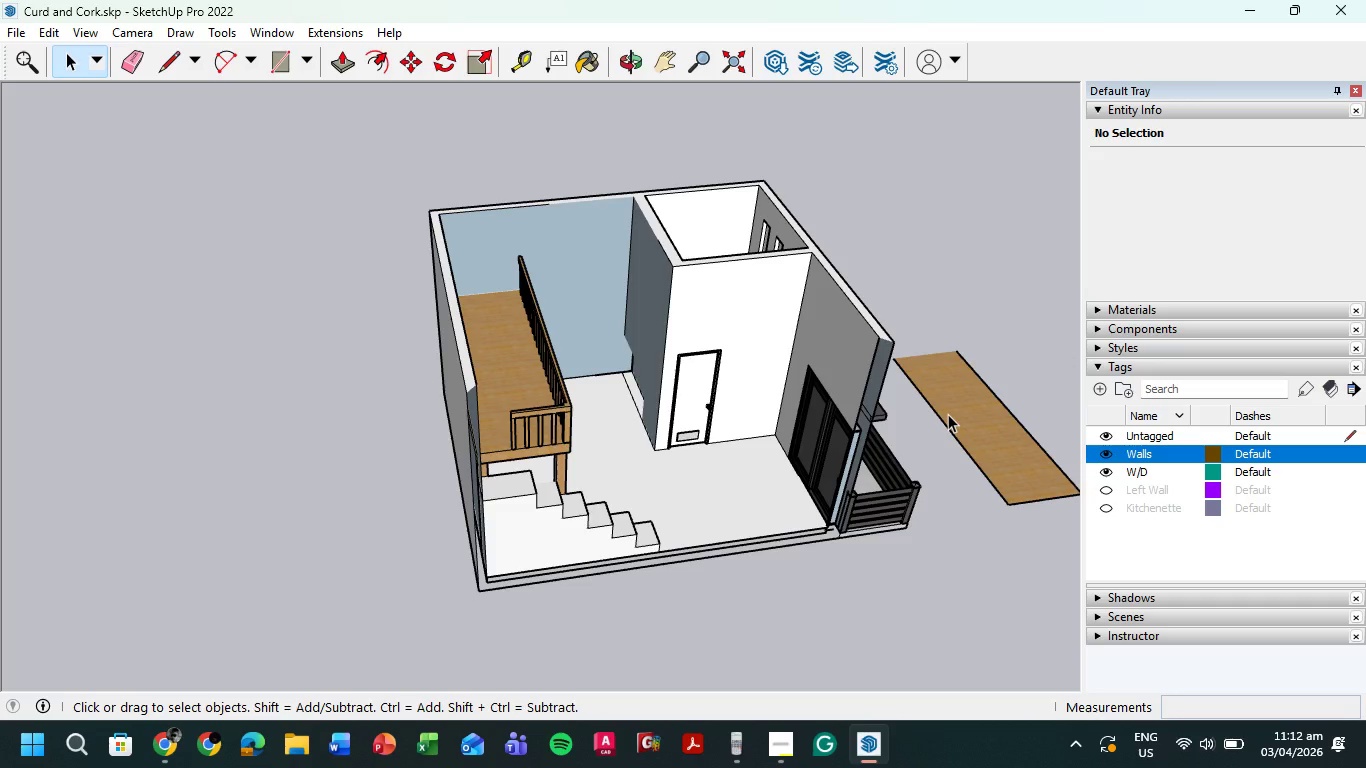 
scroll: coordinate [601, 416], scroll_direction: up, amount: 16.0
 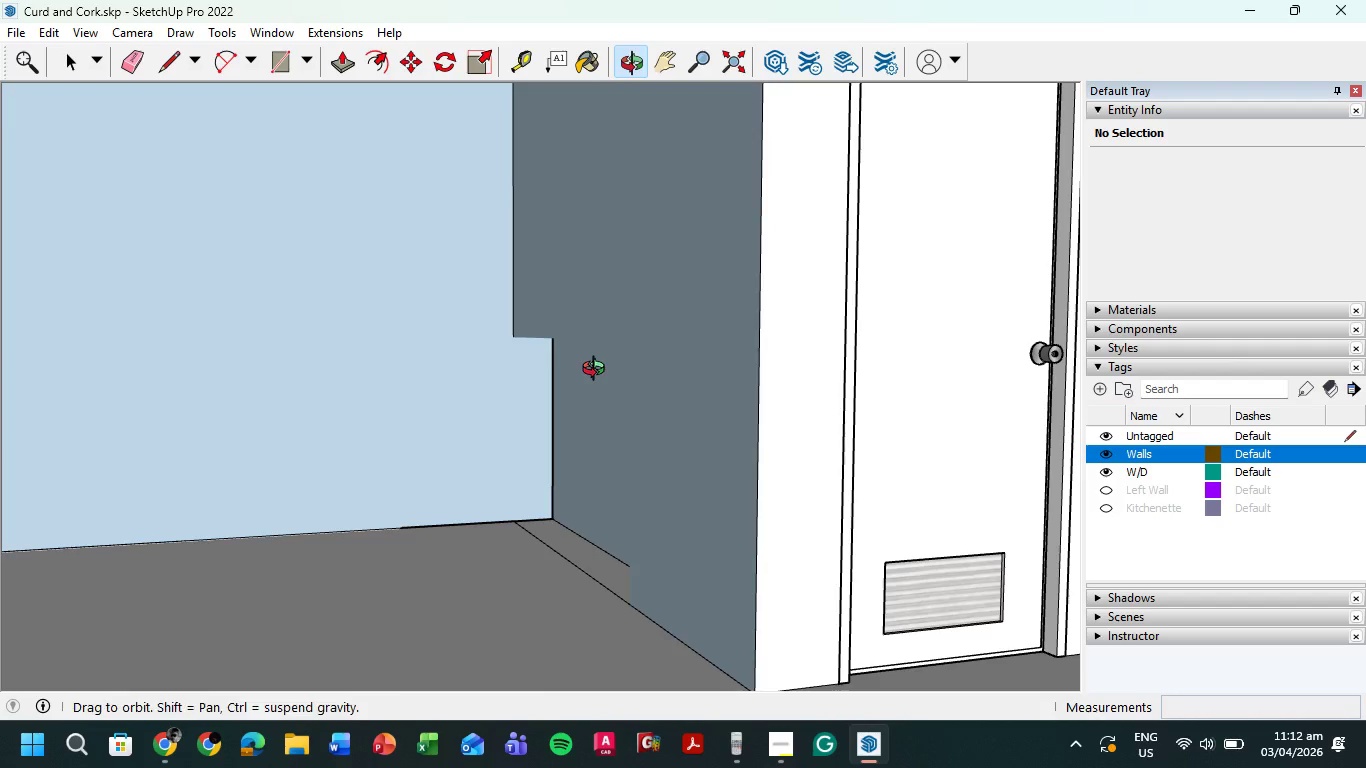 
scroll: coordinate [607, 364], scroll_direction: down, amount: 12.0
 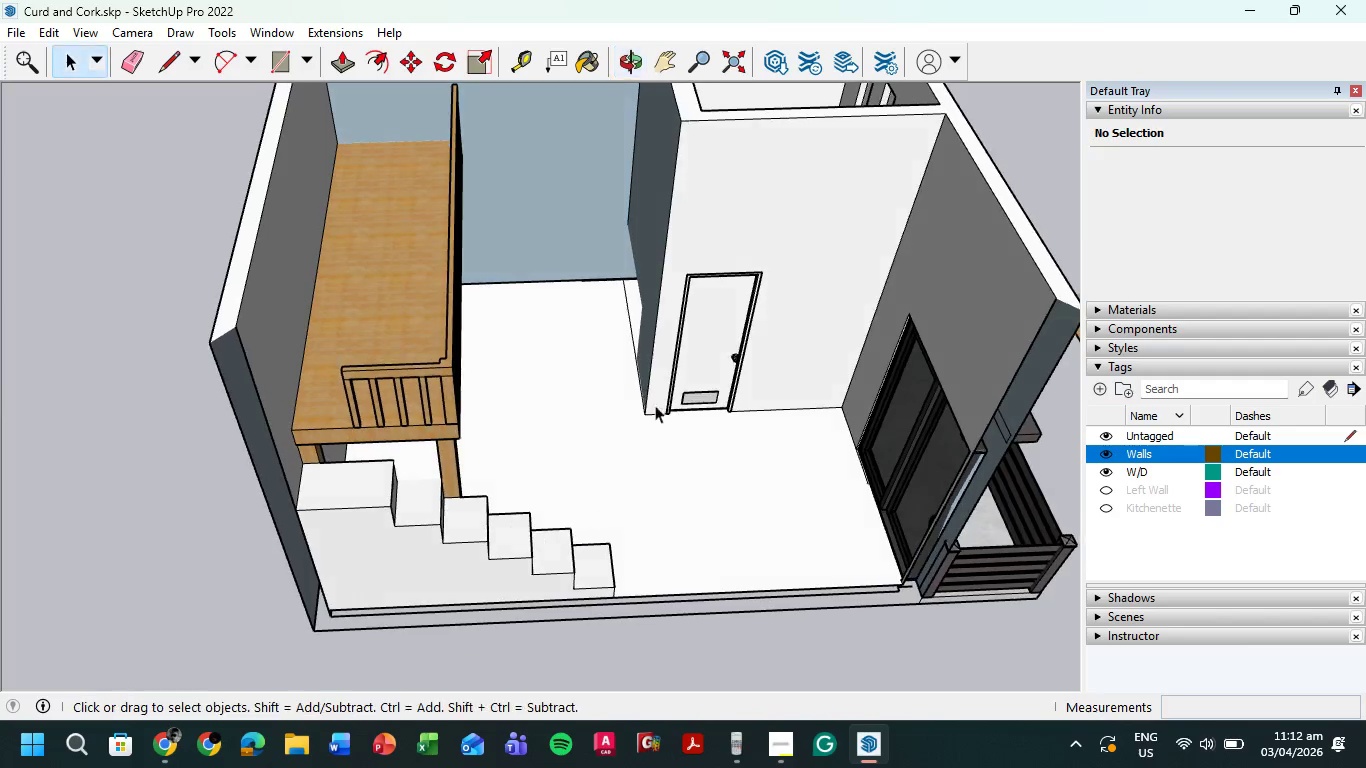 
scroll: coordinate [645, 316], scroll_direction: up, amount: 8.0
 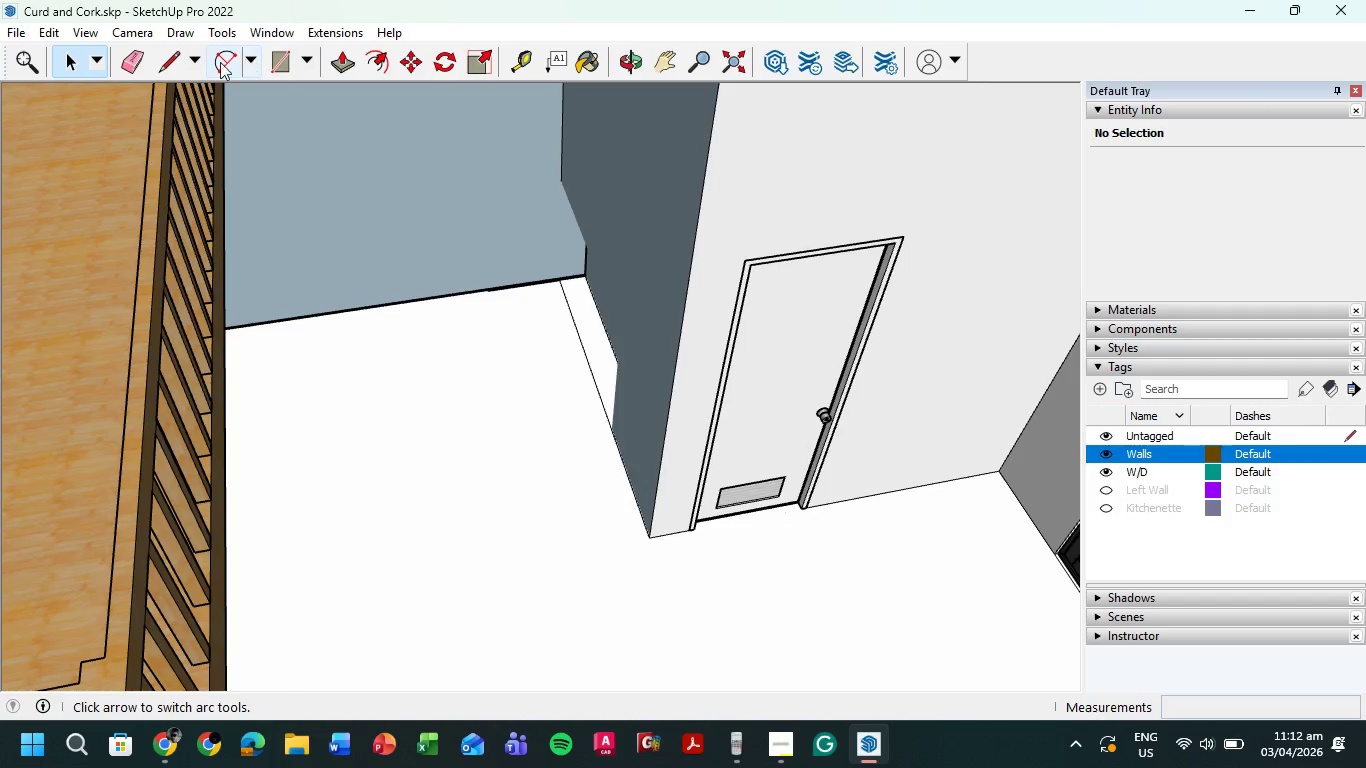 
left_click([172, 62])
 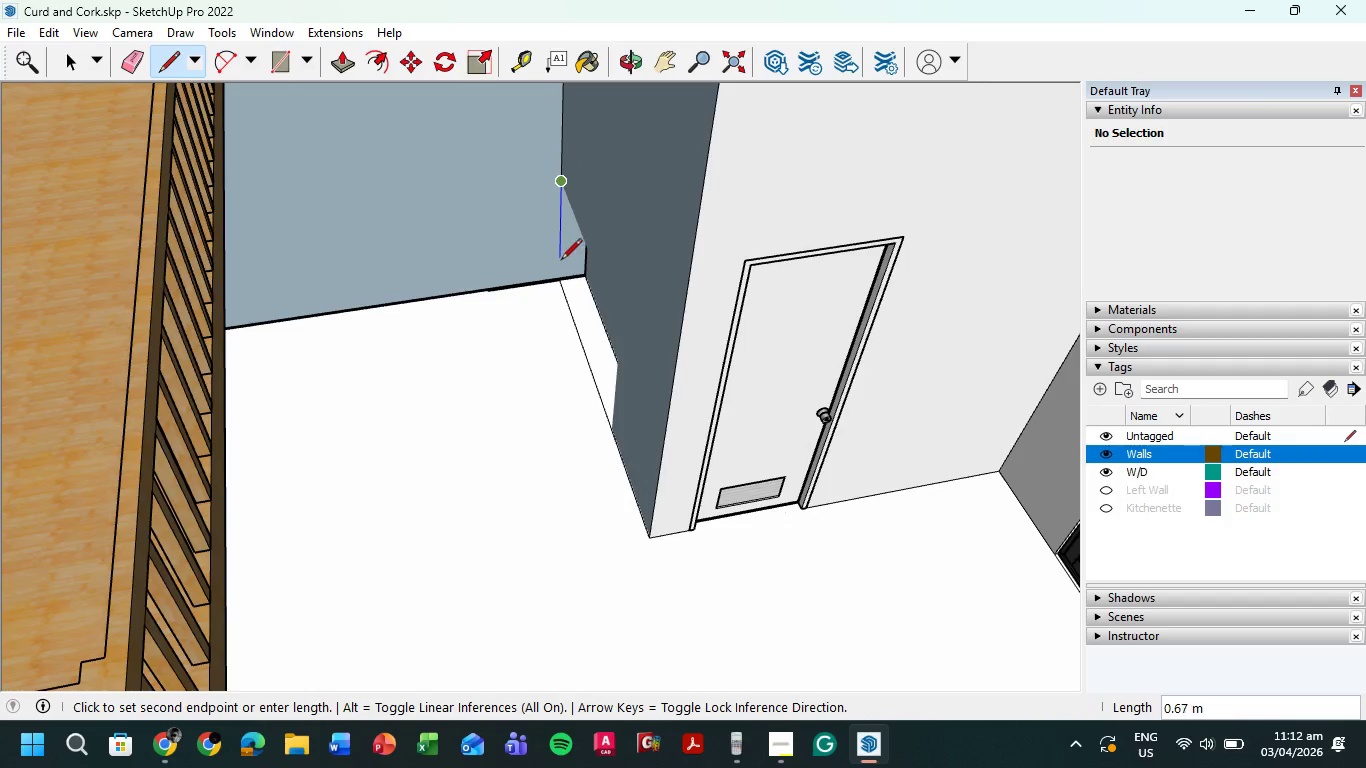 
left_click([558, 278])
 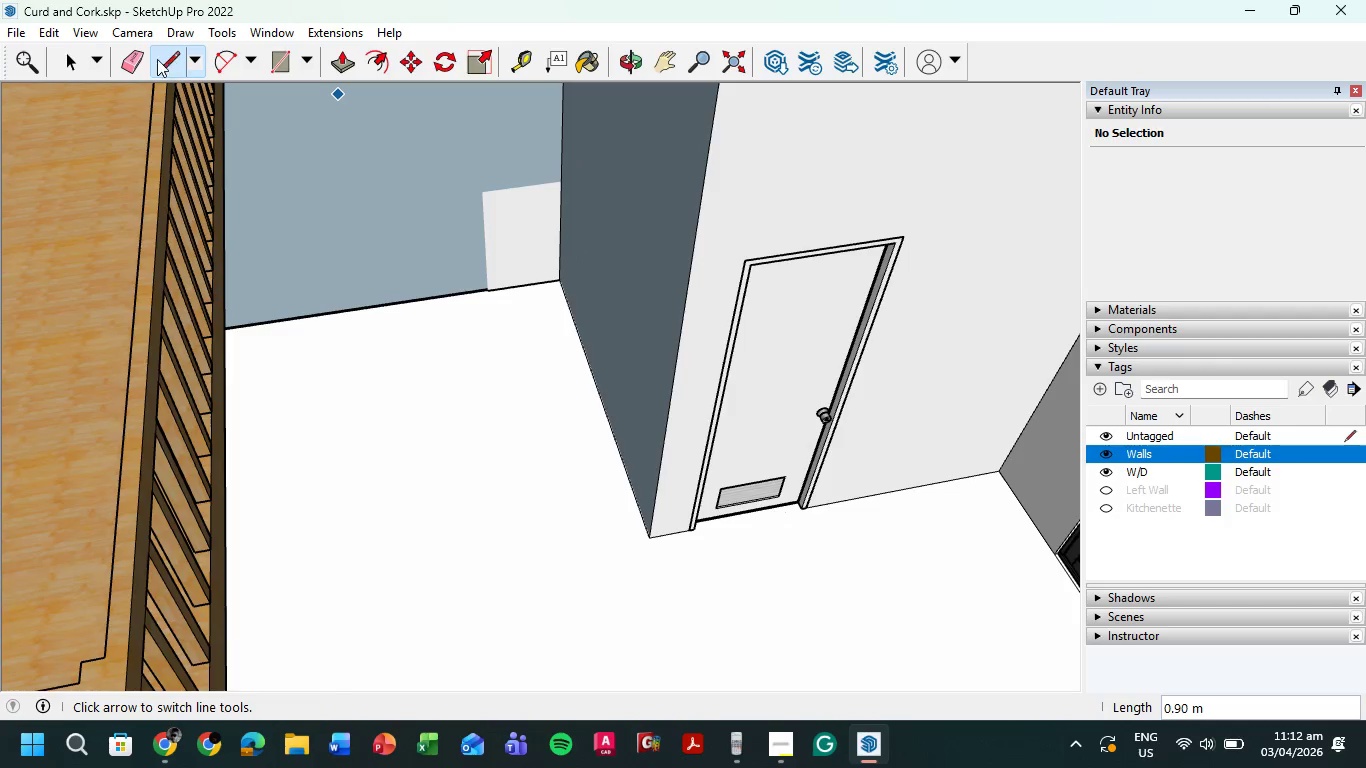 
left_click([138, 62])
 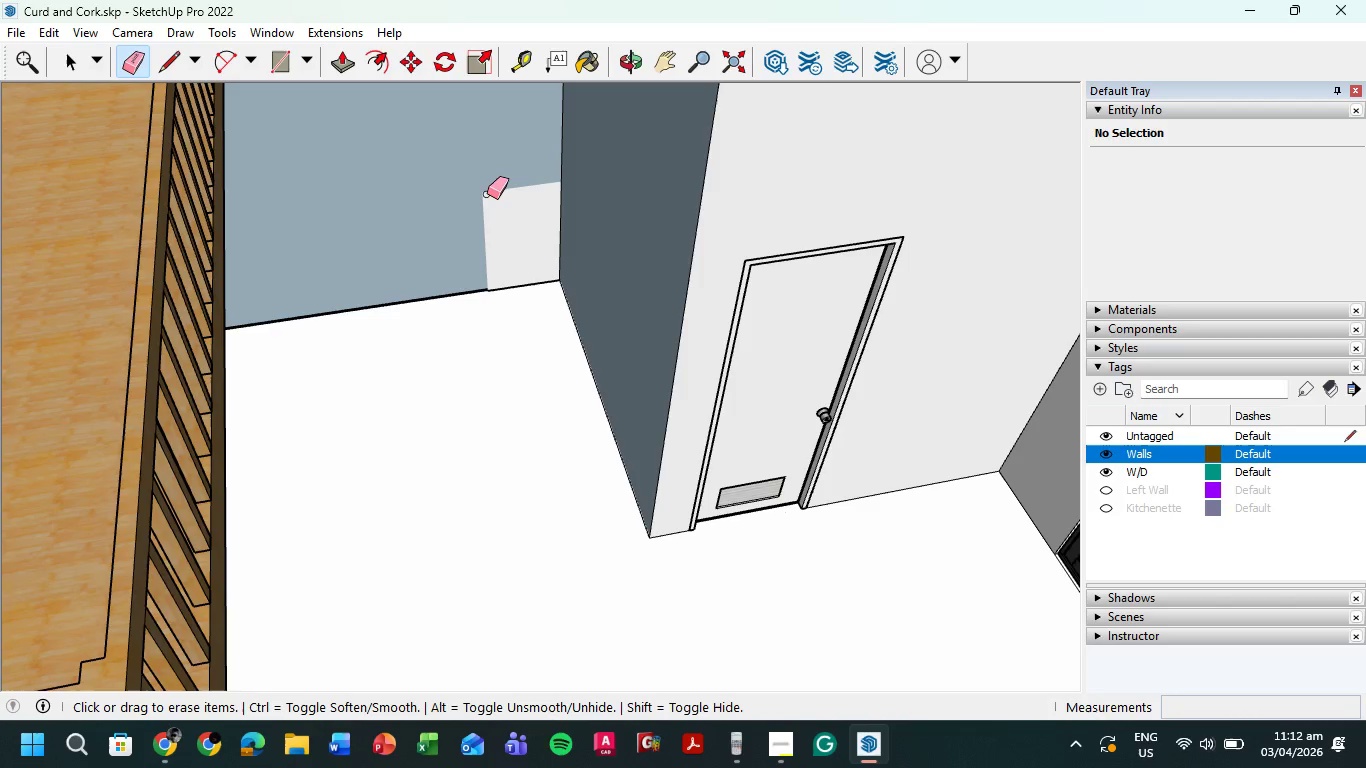 
left_click_drag(start_coordinate=[488, 194], to_coordinate=[493, 192])
 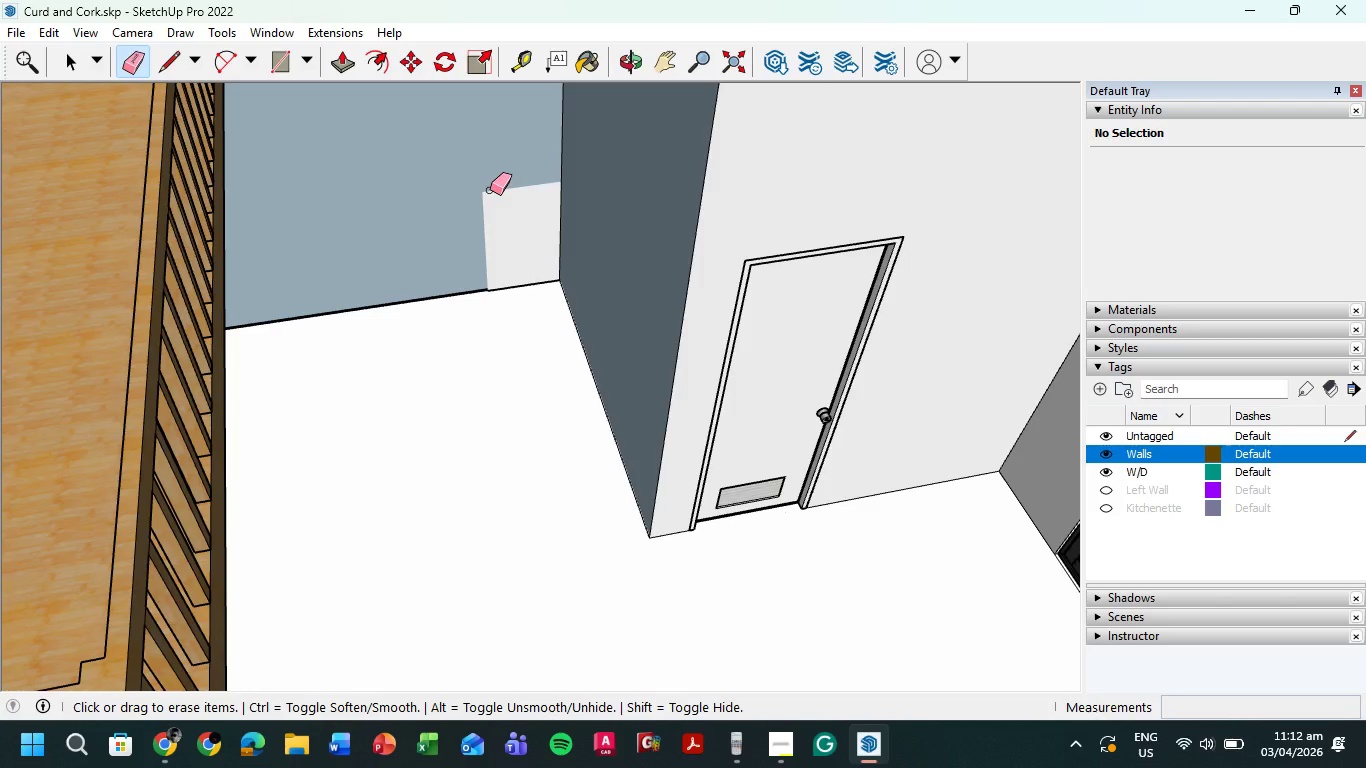 
left_click([490, 190])
 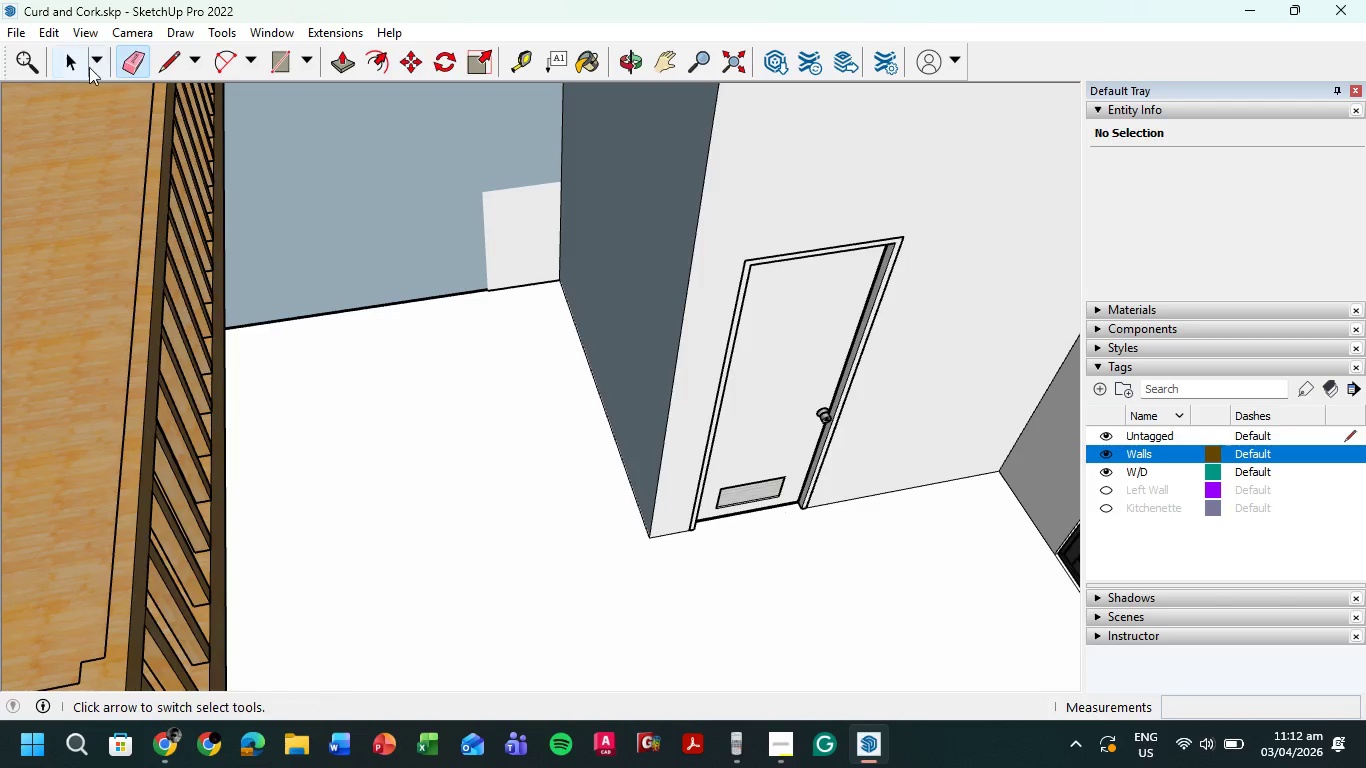 
left_click([57, 61])
 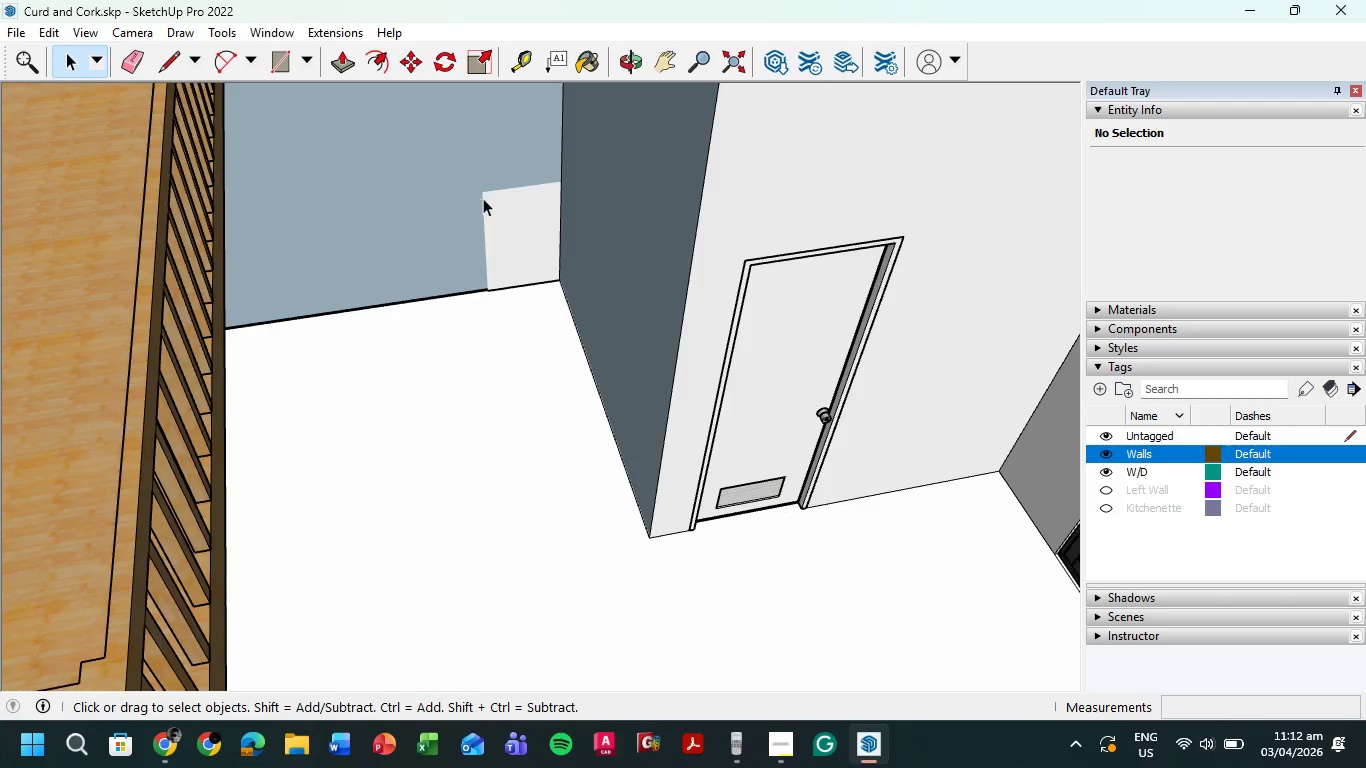 
scroll: coordinate [576, 217], scroll_direction: down, amount: 13.0
 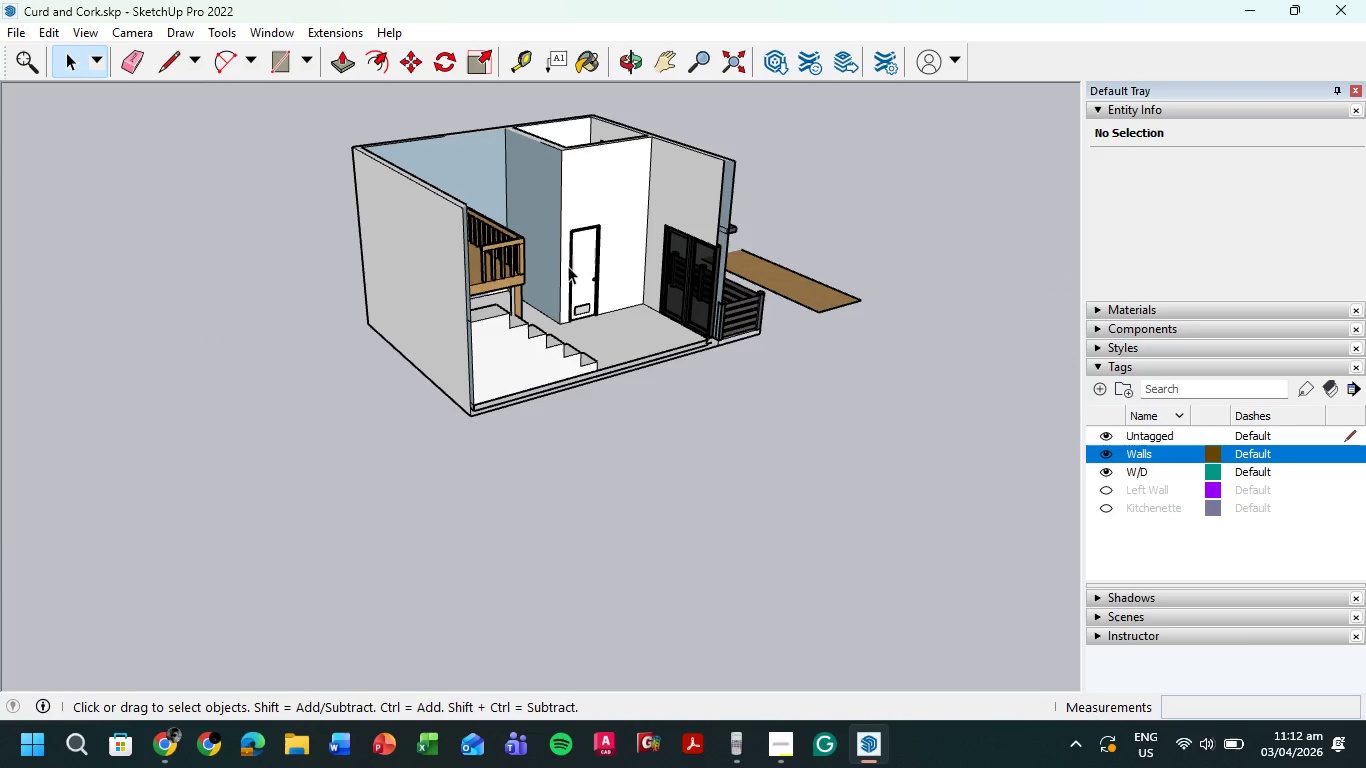 
left_click([538, 284])
 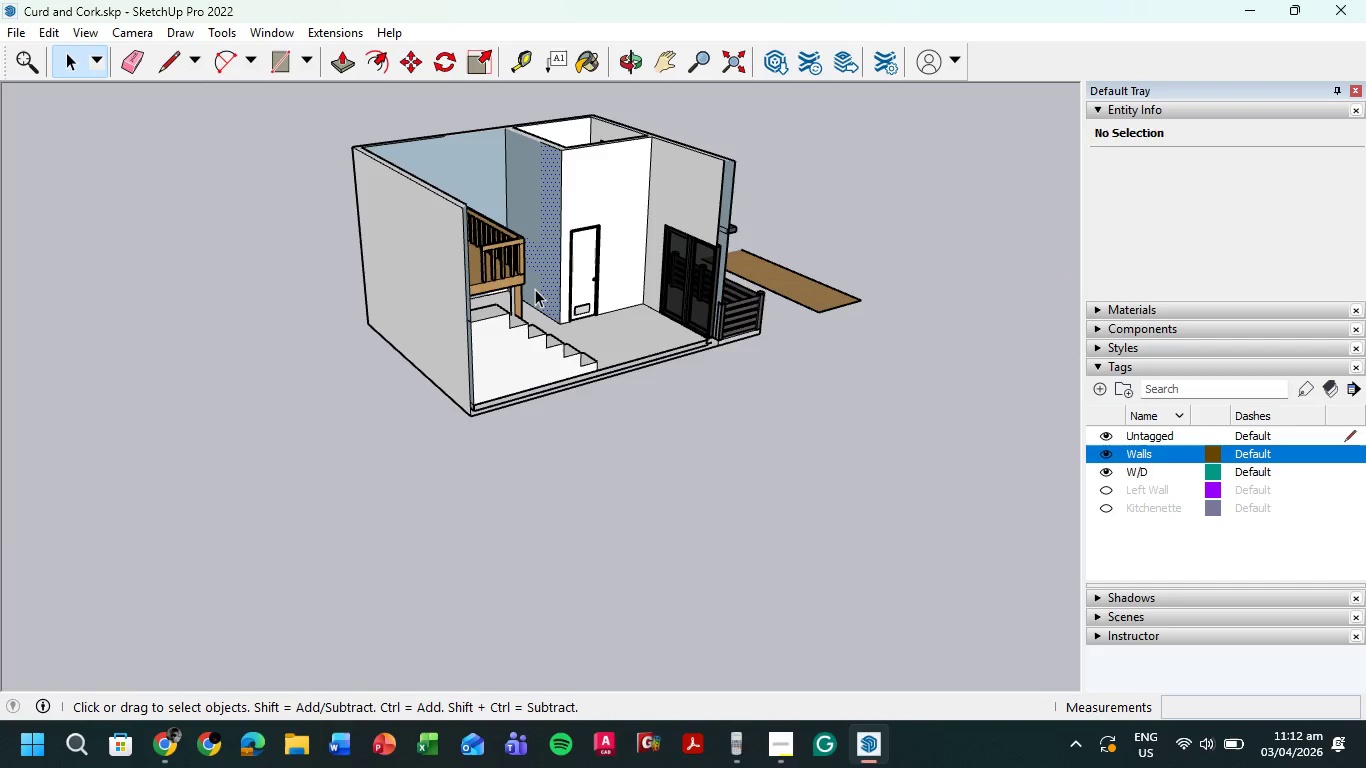 
left_click([535, 289])
 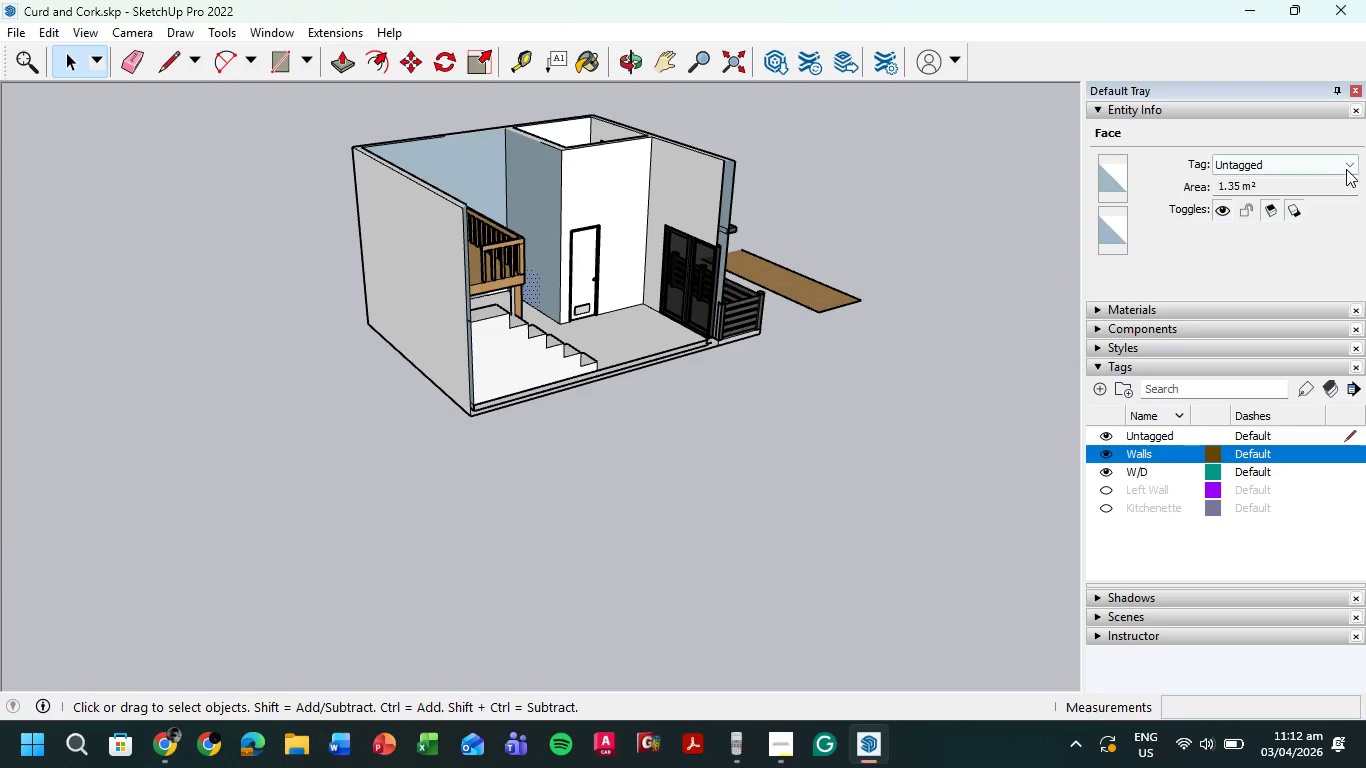 
left_click([1352, 162])
 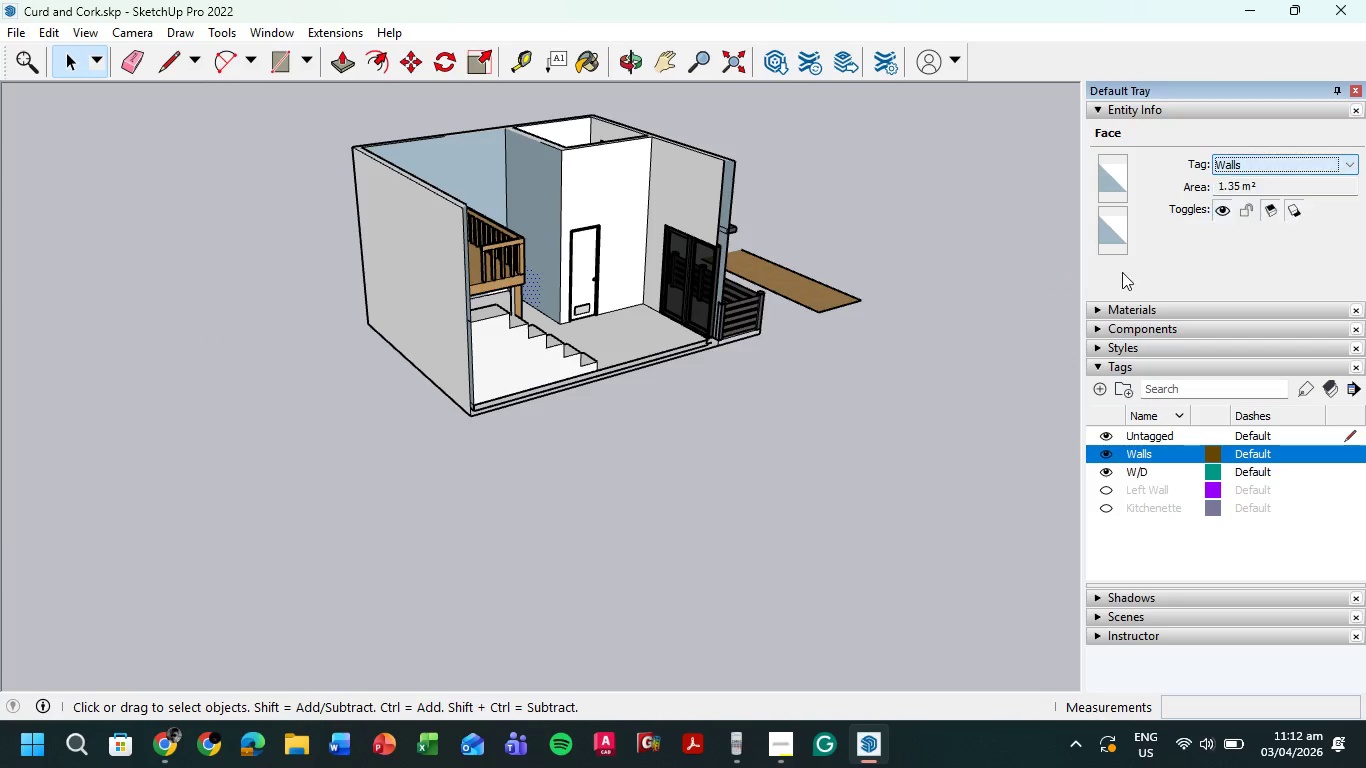 
double_click([1025, 229])
 